 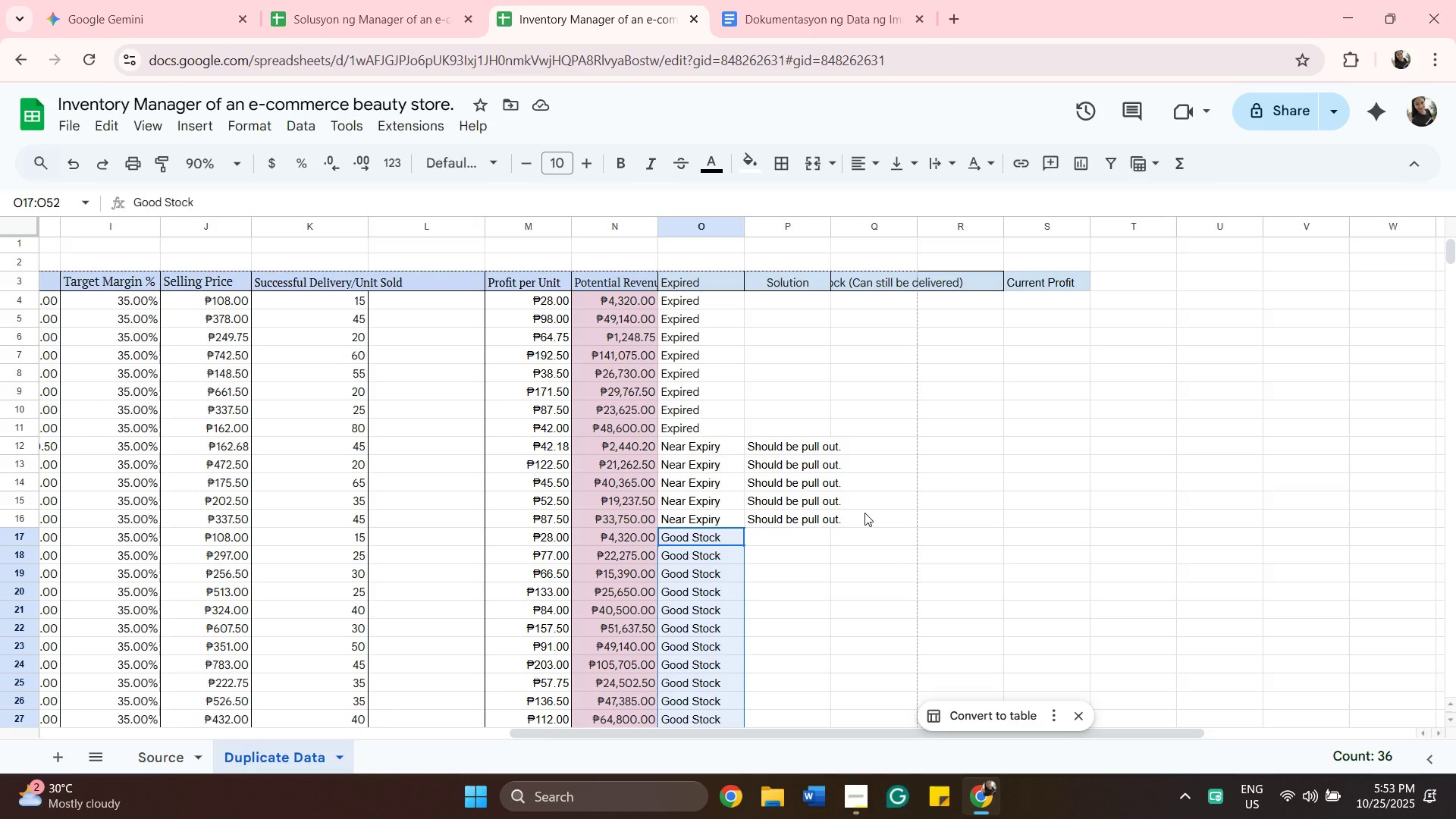 
left_click([774, 535])
 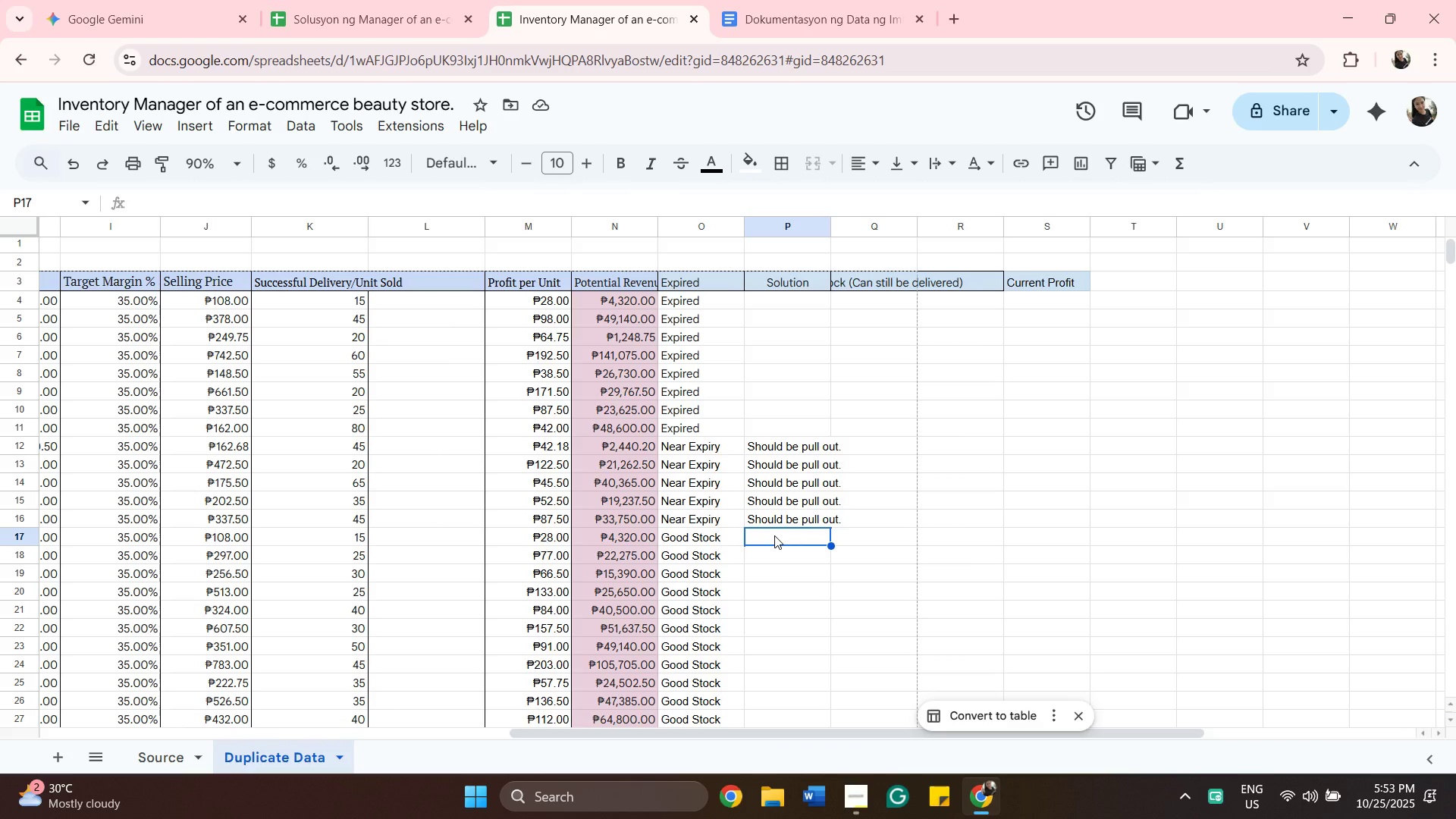 
scroll: coordinate [774, 535], scroll_direction: down, amount: 1.0
 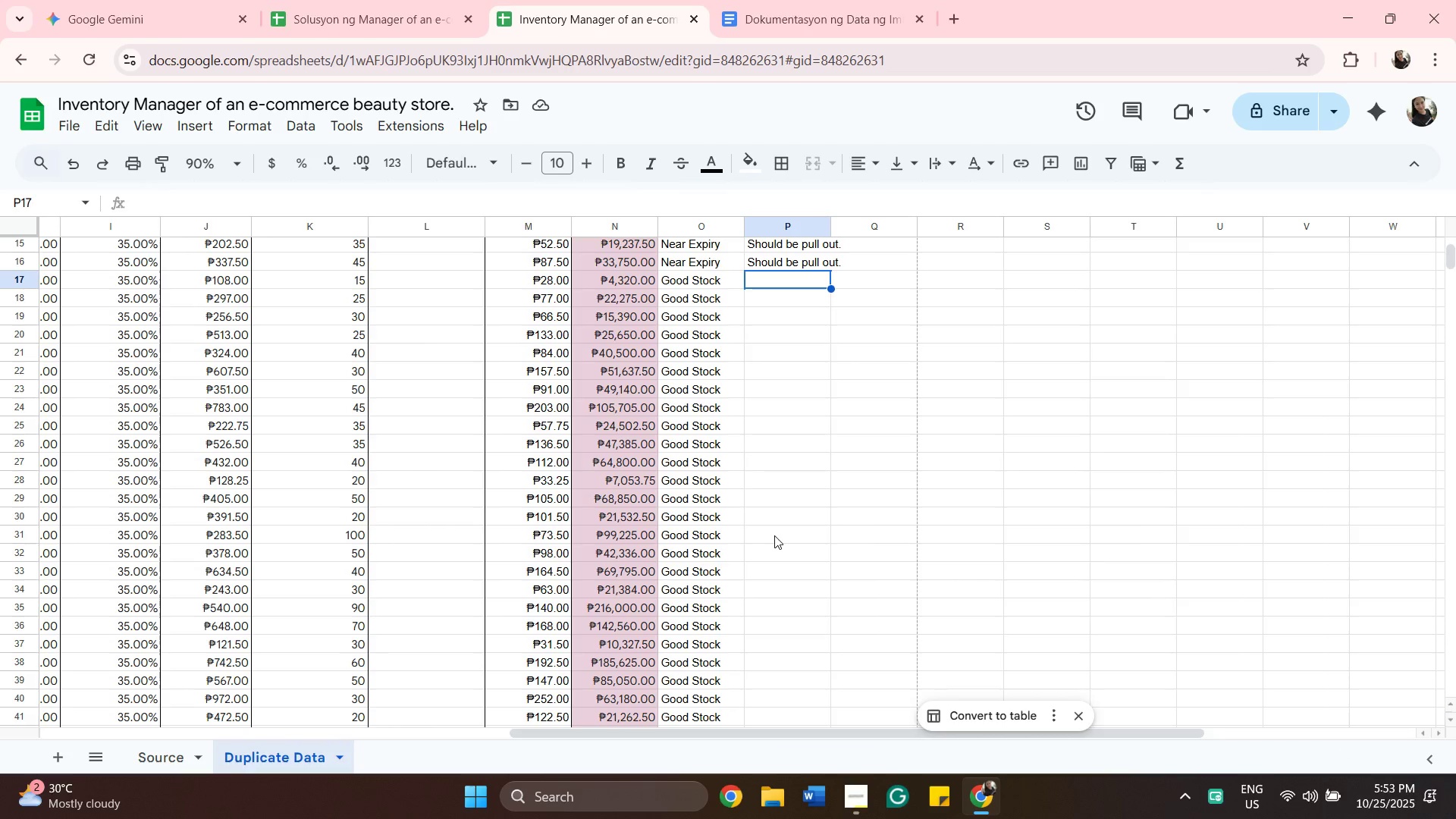 
scroll: coordinate [777, 500], scroll_direction: up, amount: 6.0
 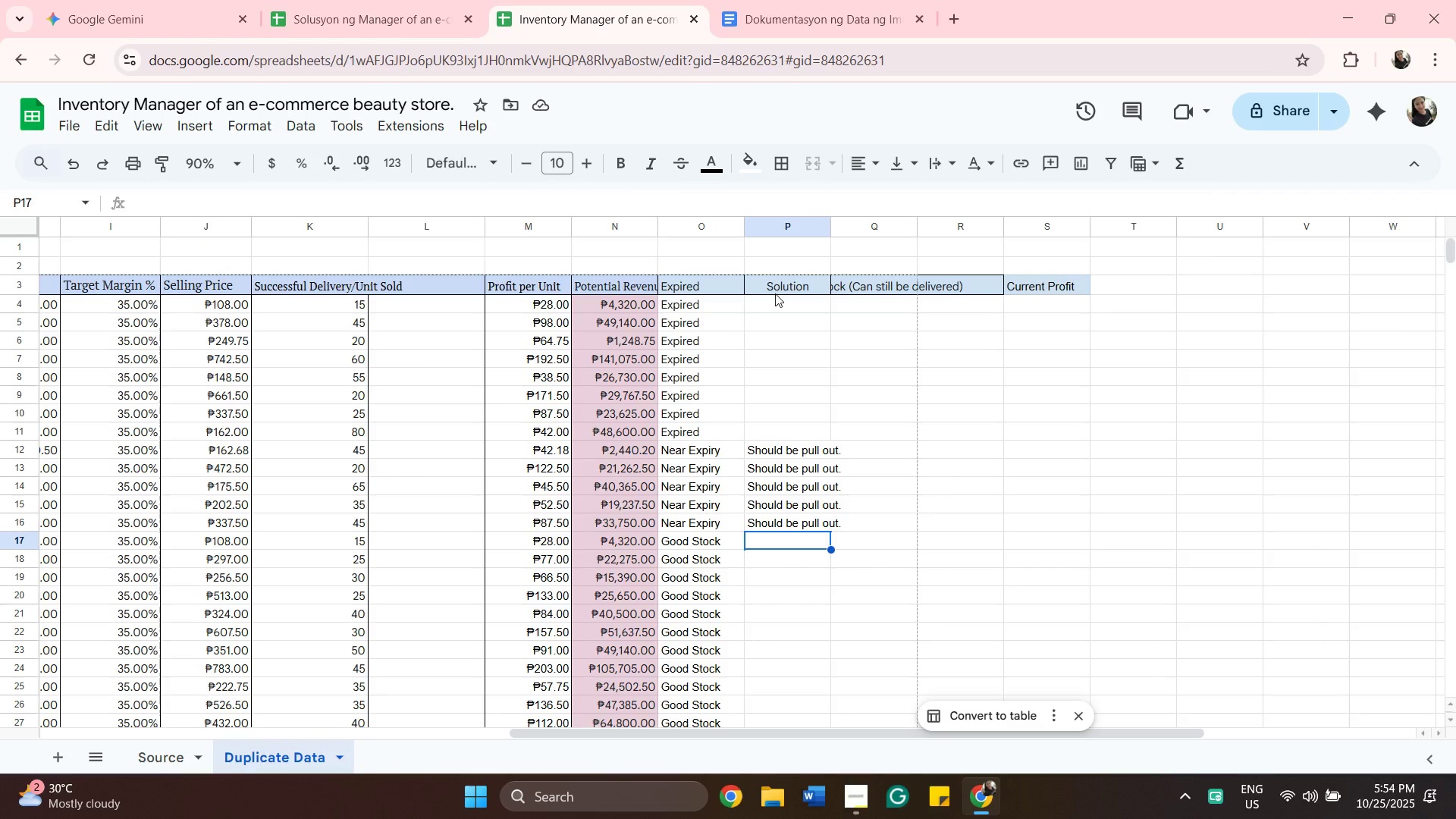 
left_click([787, 280])
 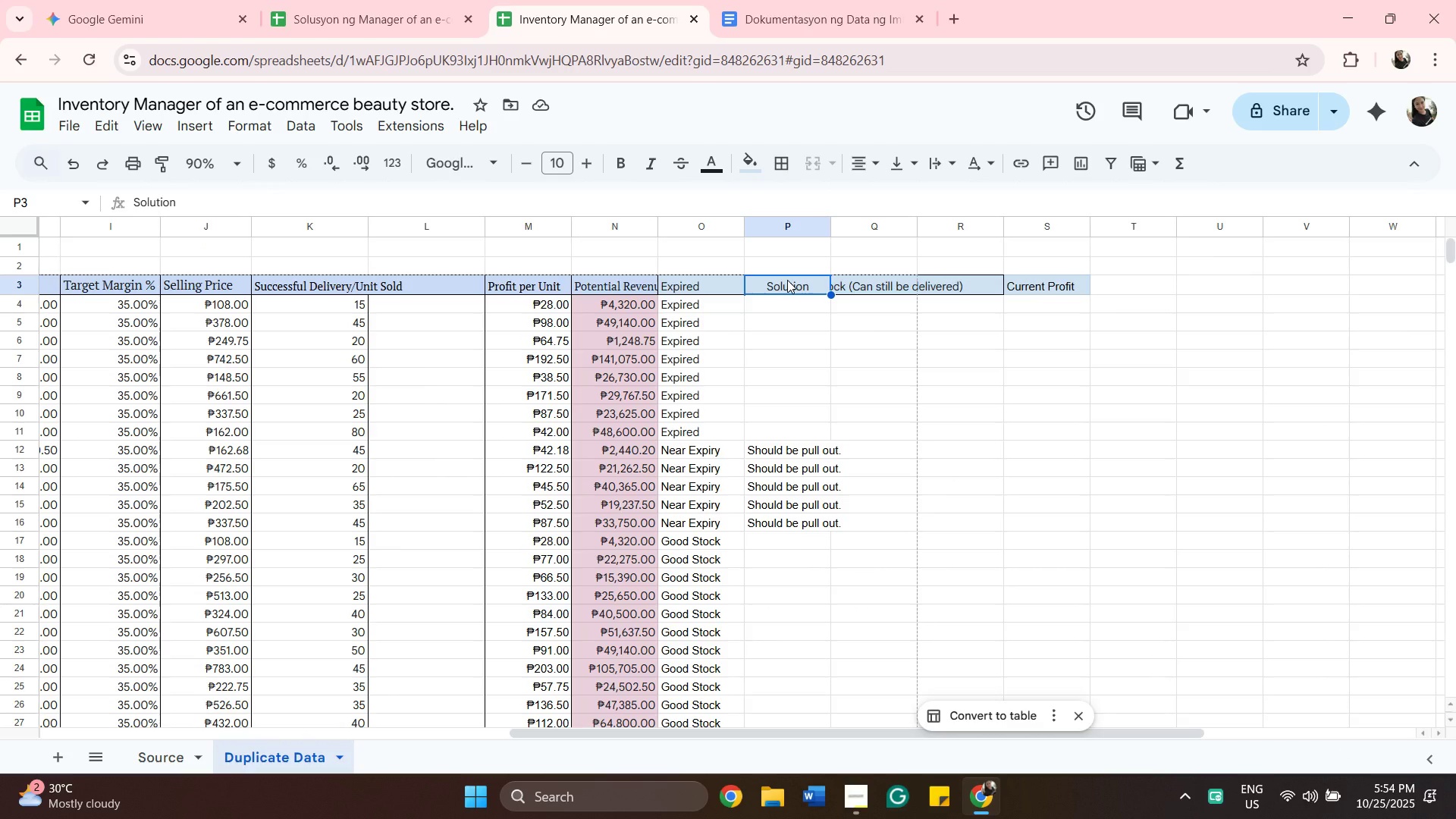 
type(Action)
 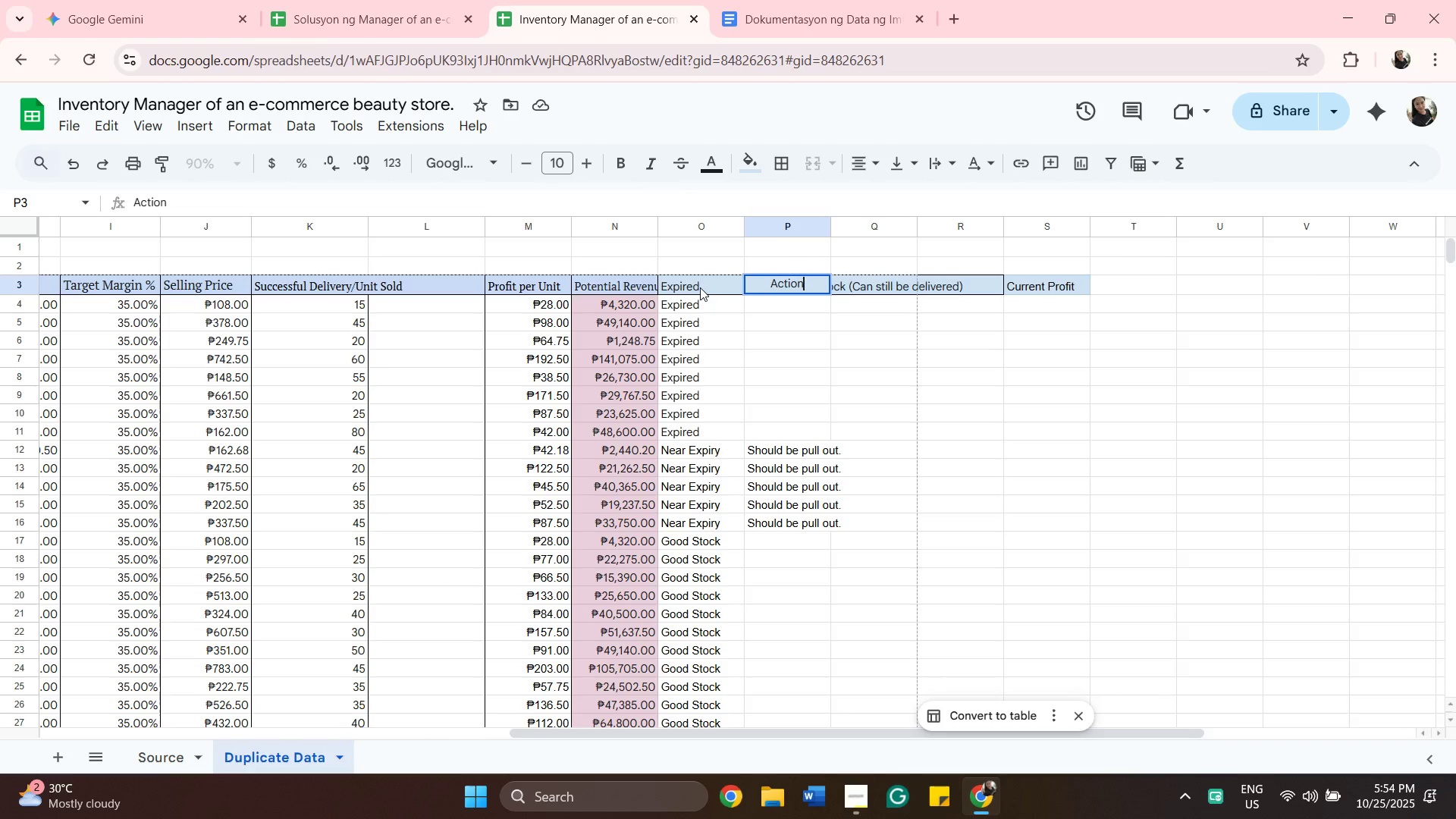 
wait(5.78)
 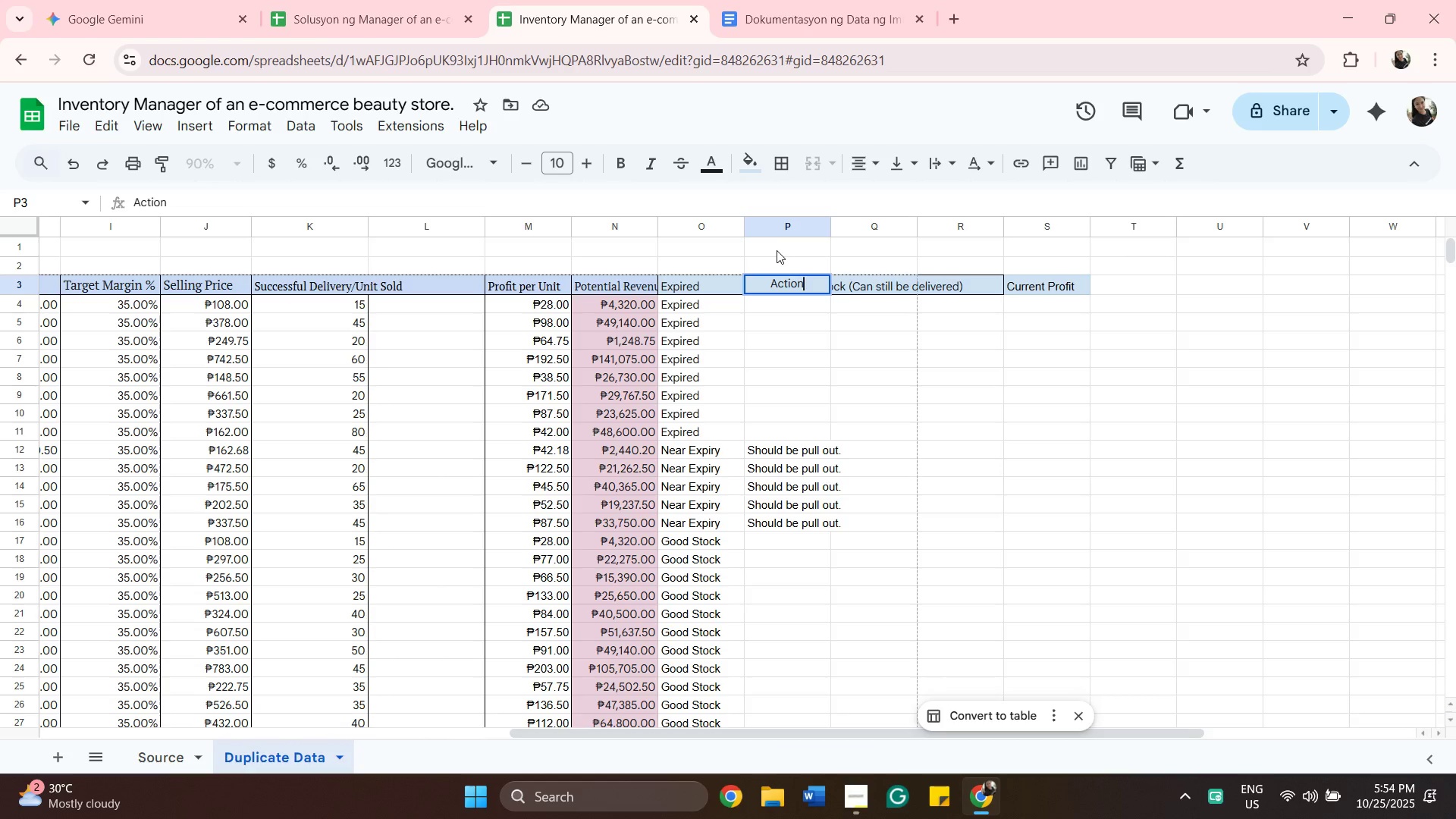 
left_click([700, 287])
 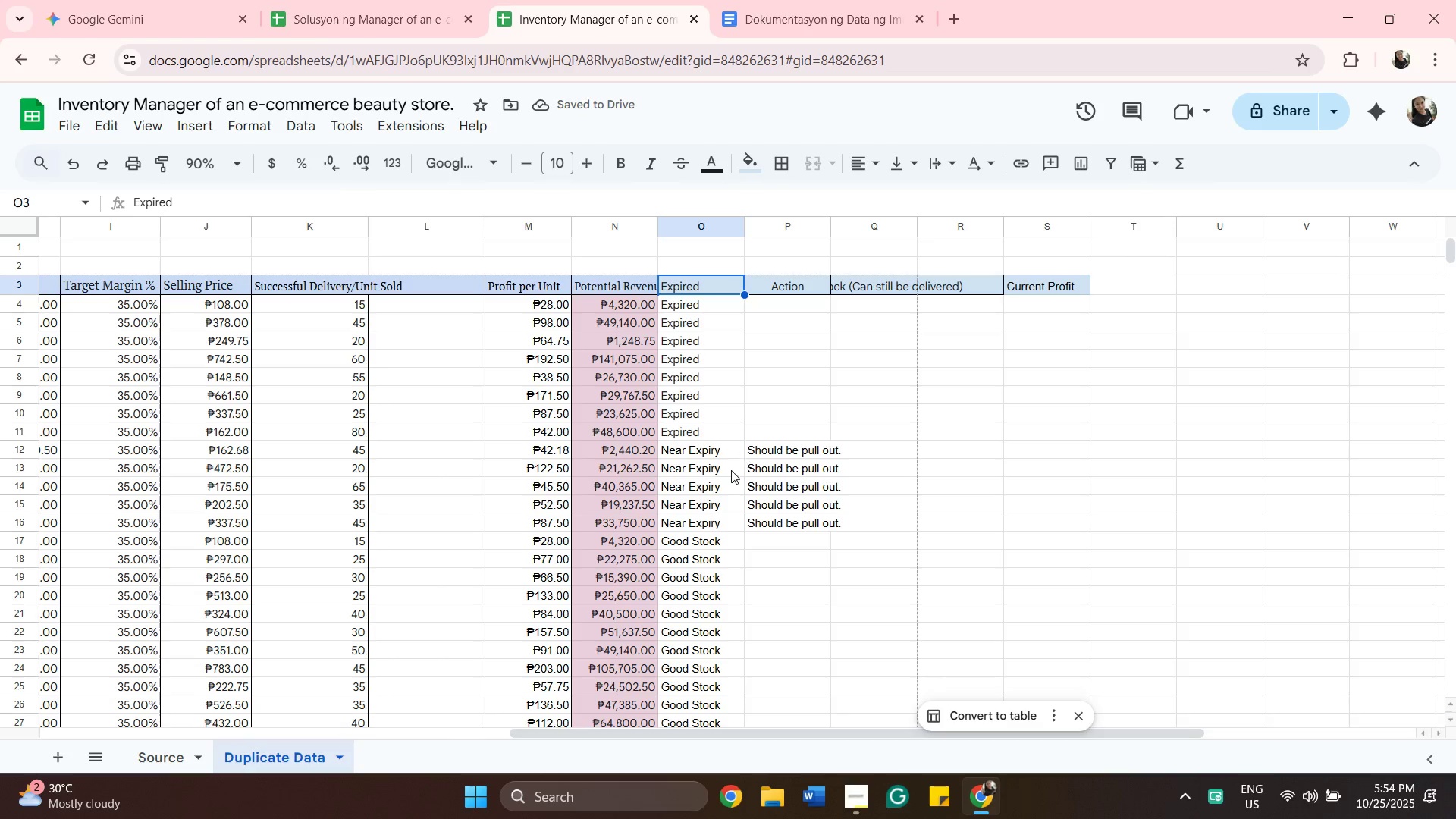 
left_click([761, 537])
 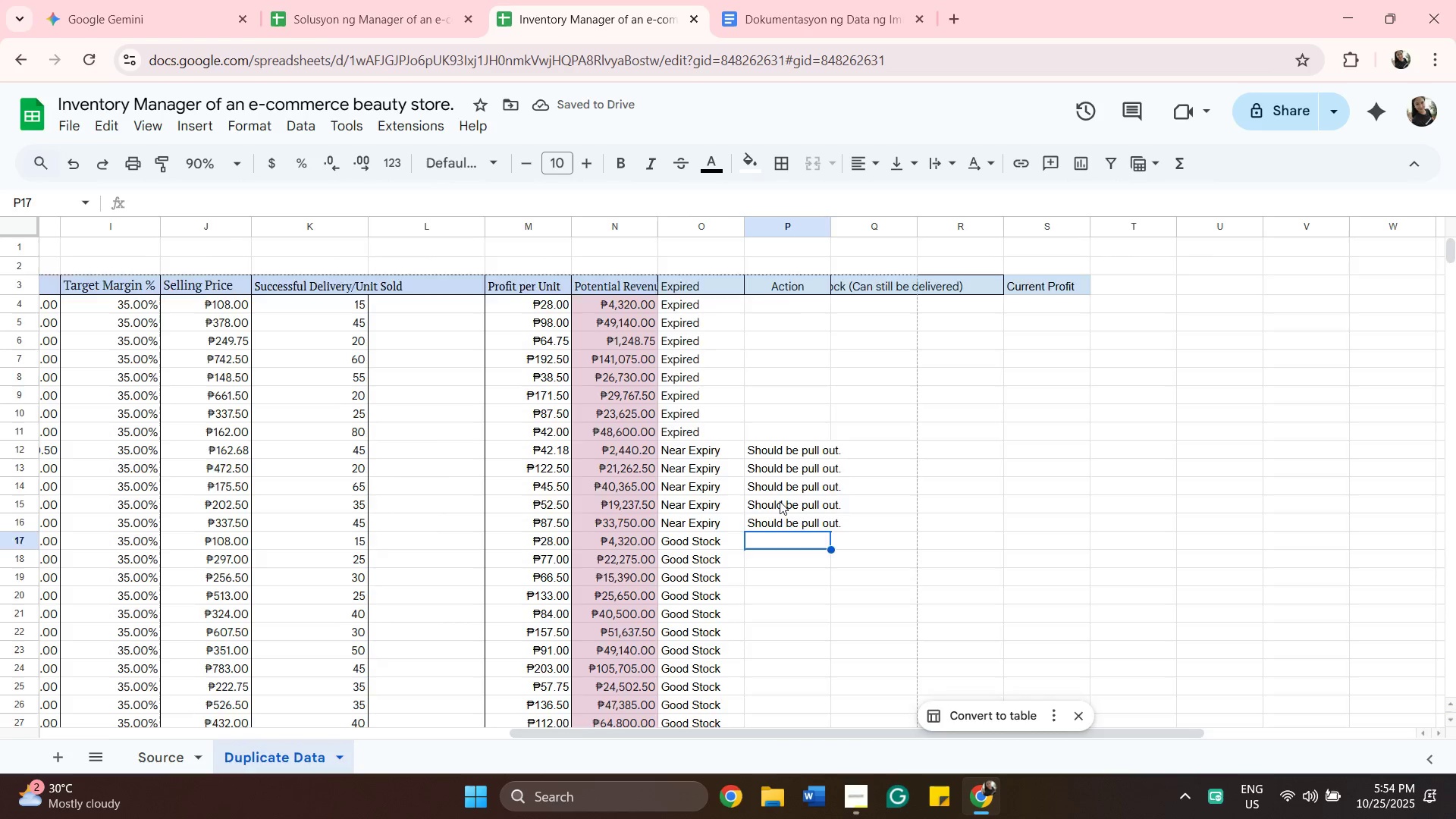 
scroll: coordinate [777, 452], scroll_direction: down, amount: 7.0
 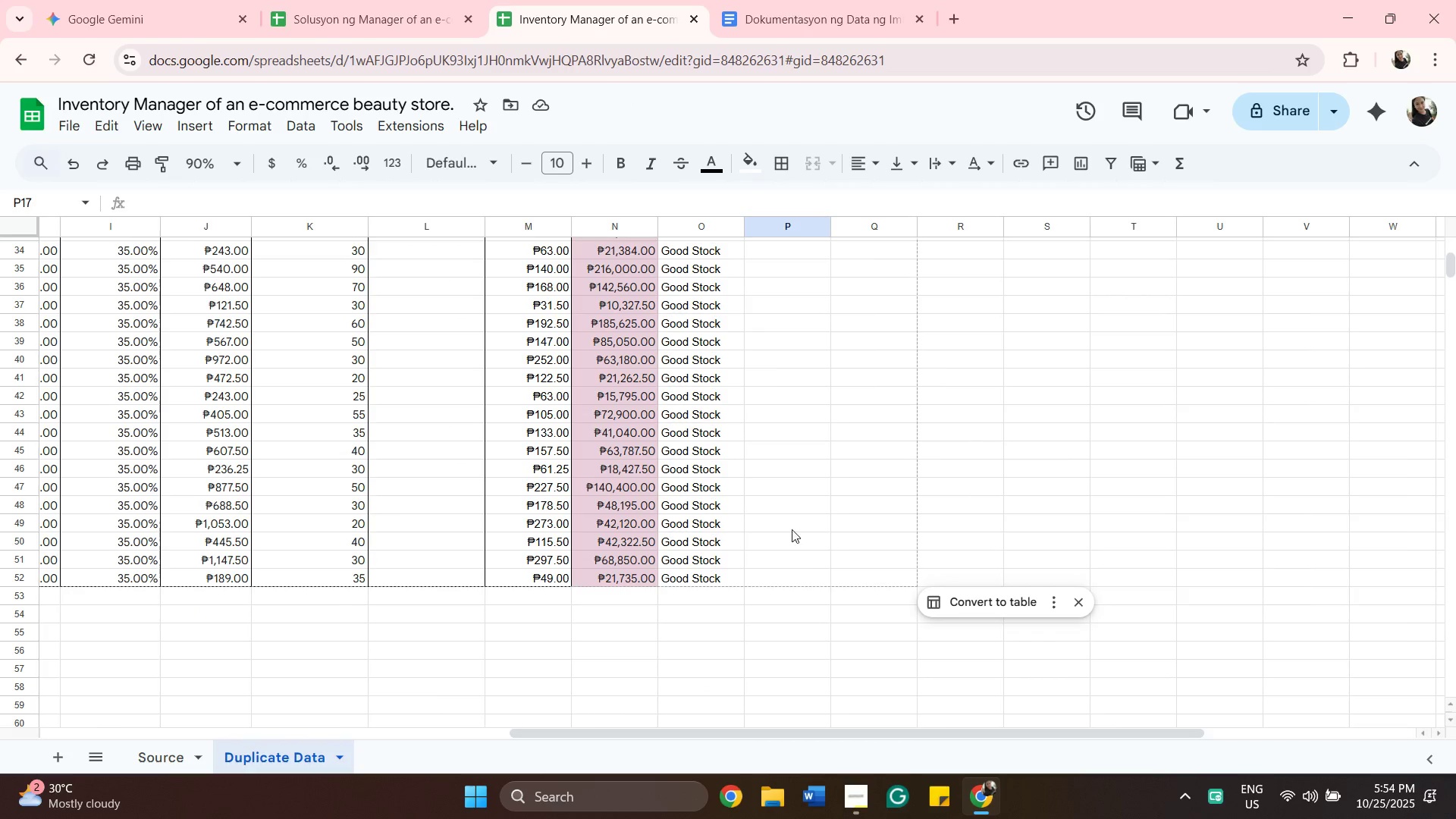 
scroll: coordinate [778, 500], scroll_direction: up, amount: 4.0
 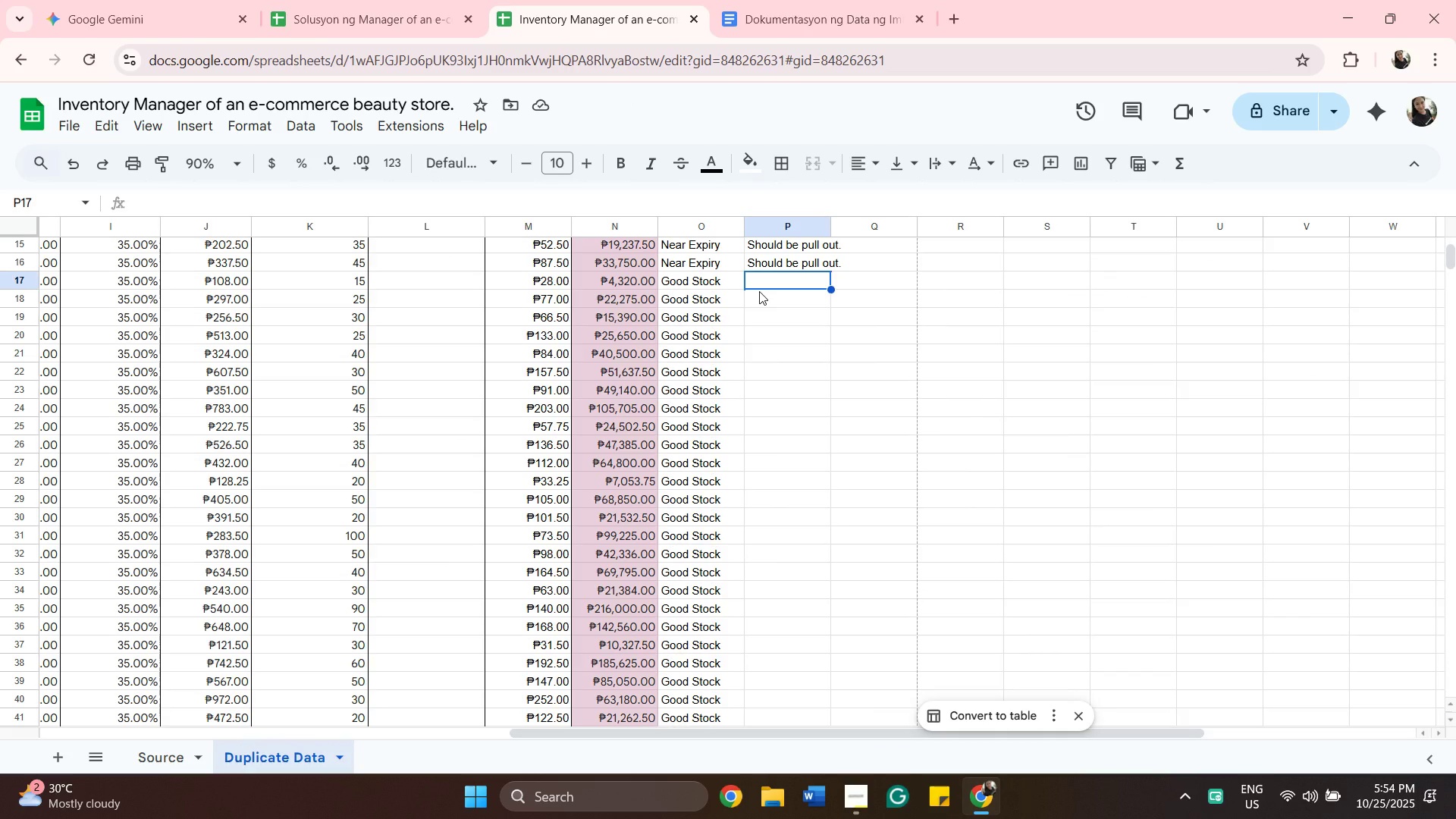 
type(good )
key(Backspace)
key(Backspace)
key(Backspace)
key(Backspace)
key(Backspace)
type(CAn be )
key(Backspace)
key(Backspace)
key(Backspace)
key(Backspace)
key(Backspace)
key(Backspace)
 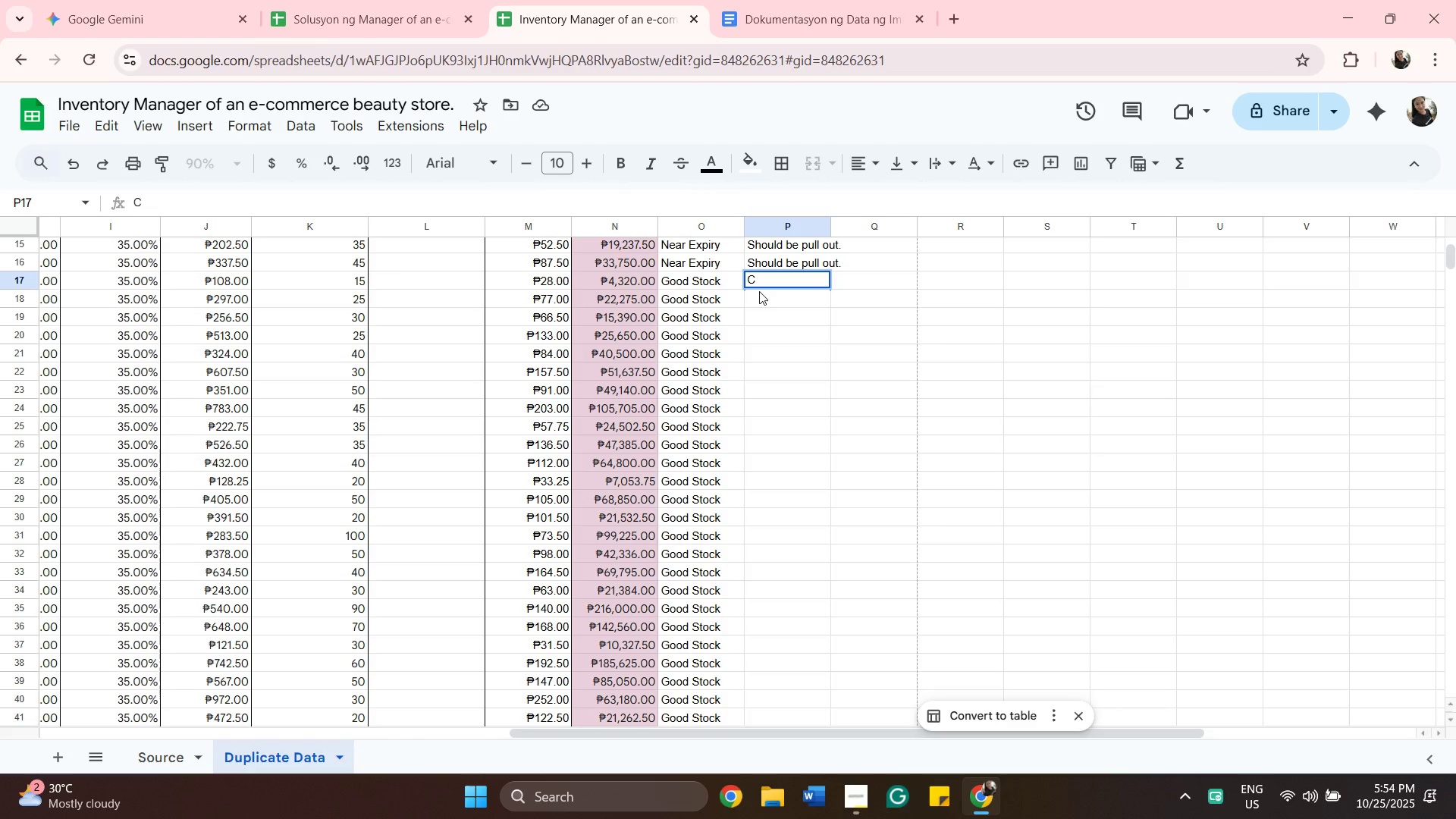 
left_click([329, 20])
 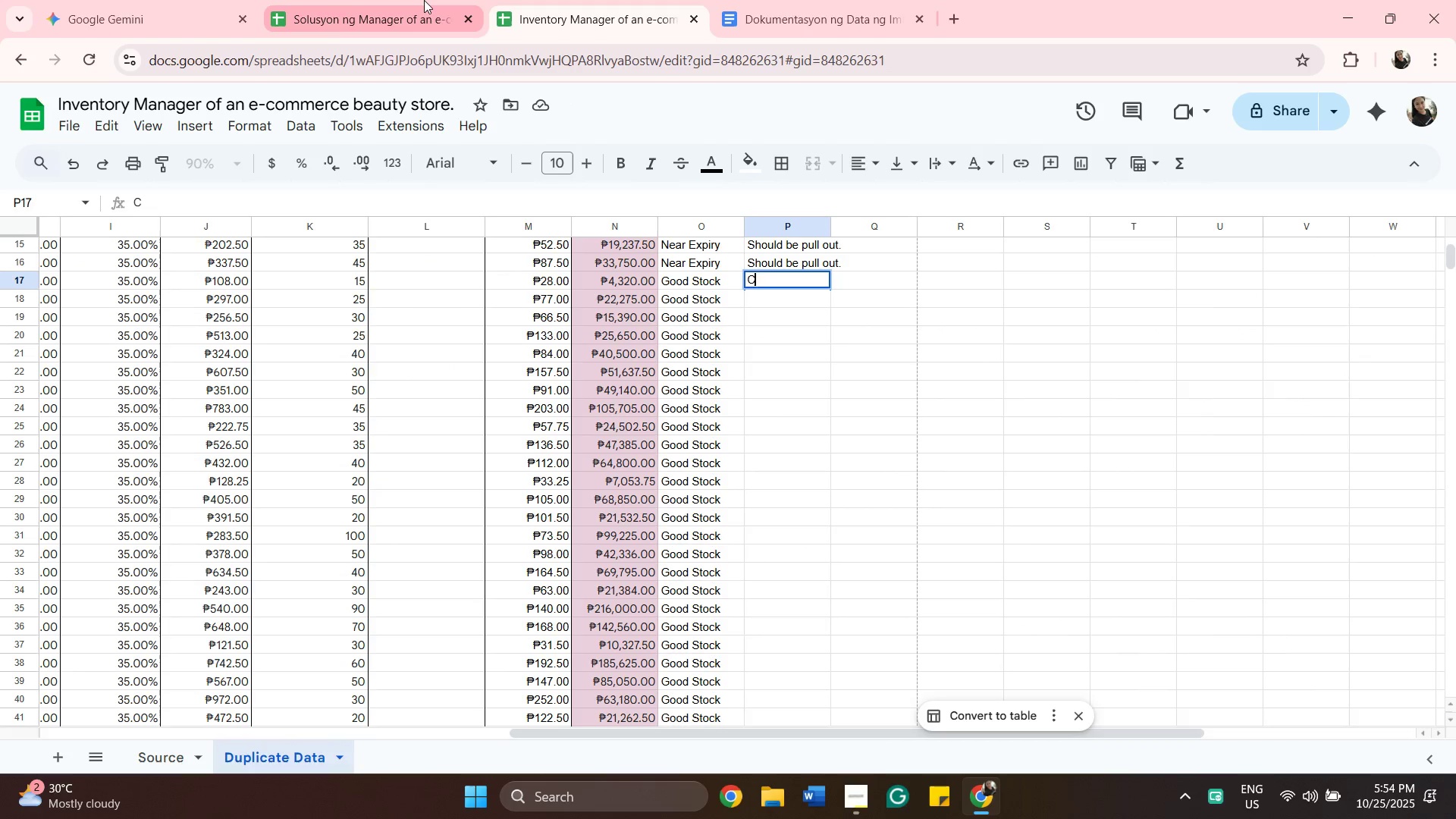 
wait(8.13)
 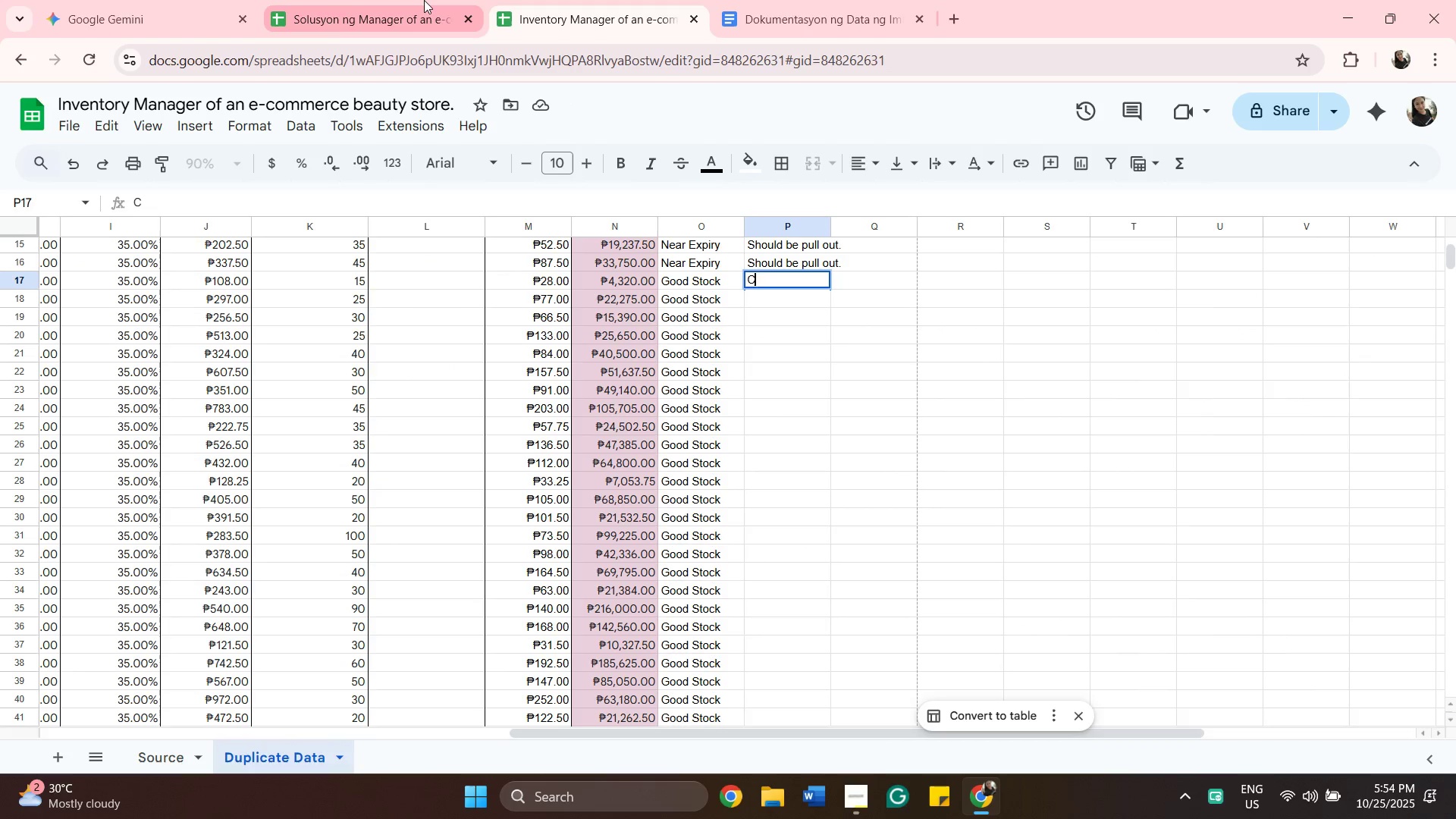 
key(Backspace)
type(Good to de)
key(Backspace)
key(Backspace)
type(sell.)
 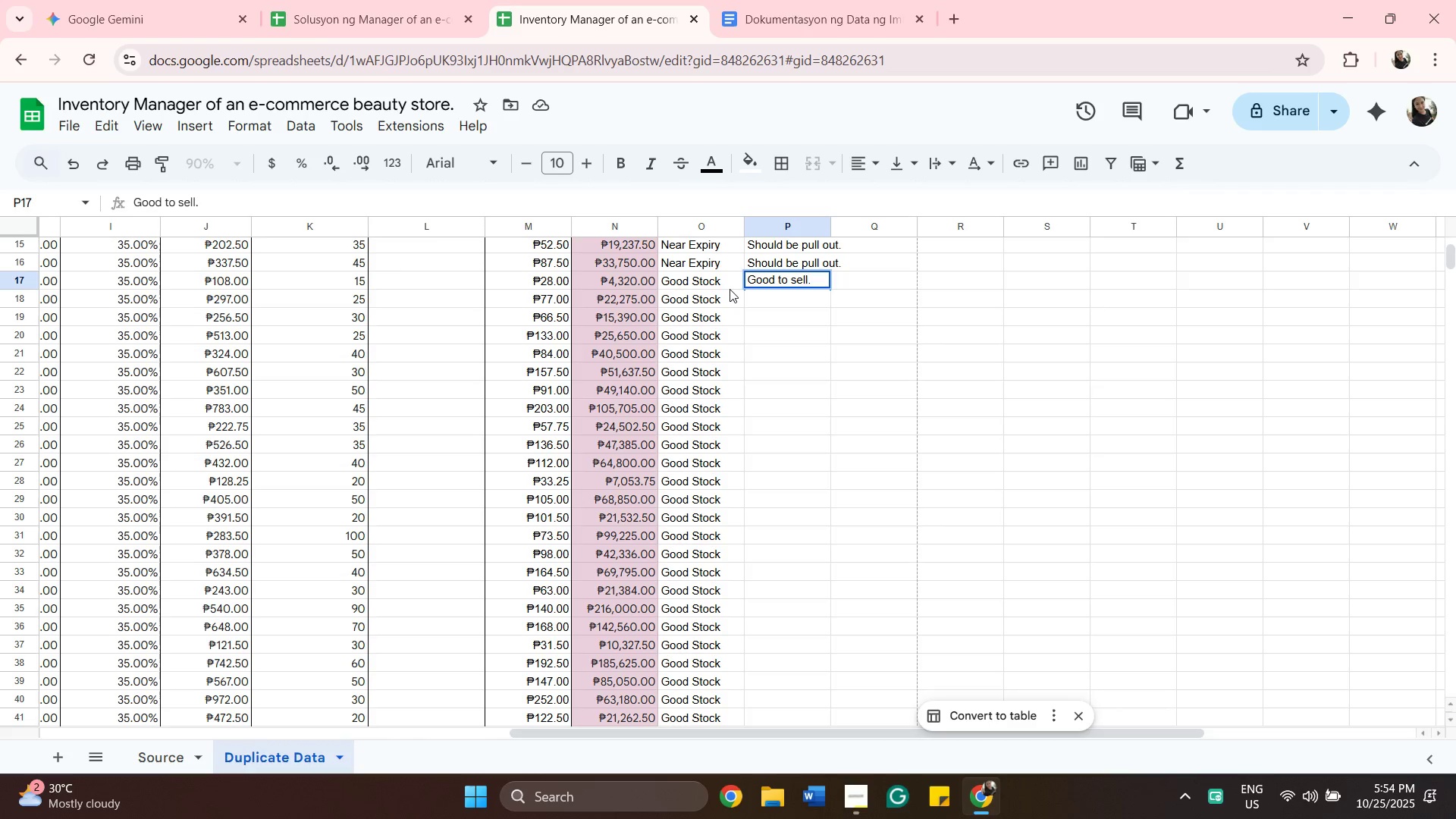 
scroll: coordinate [782, 362], scroll_direction: down, amount: 1.0
 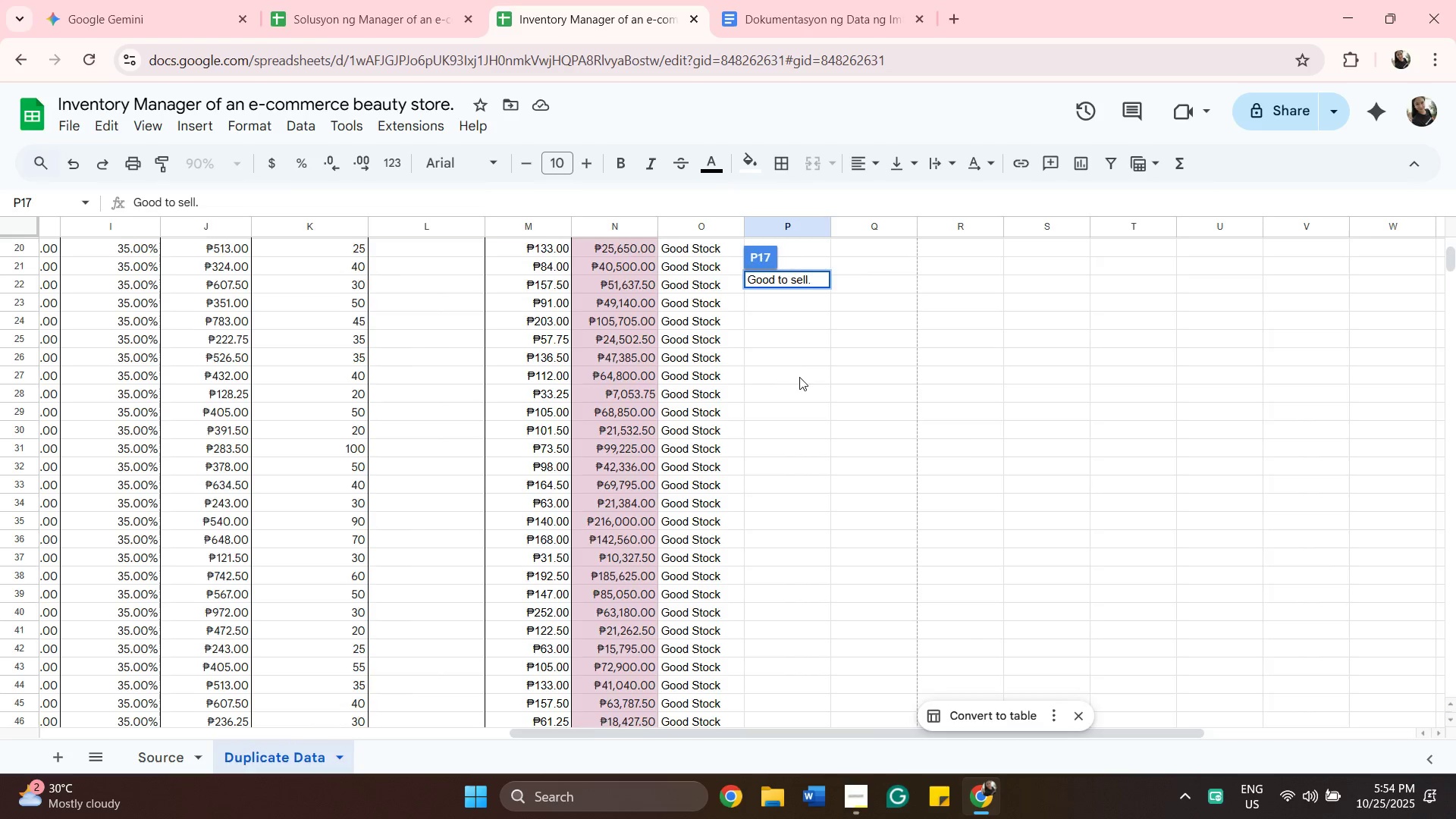 
scroll: coordinate [799, 377], scroll_direction: up, amount: 3.0
 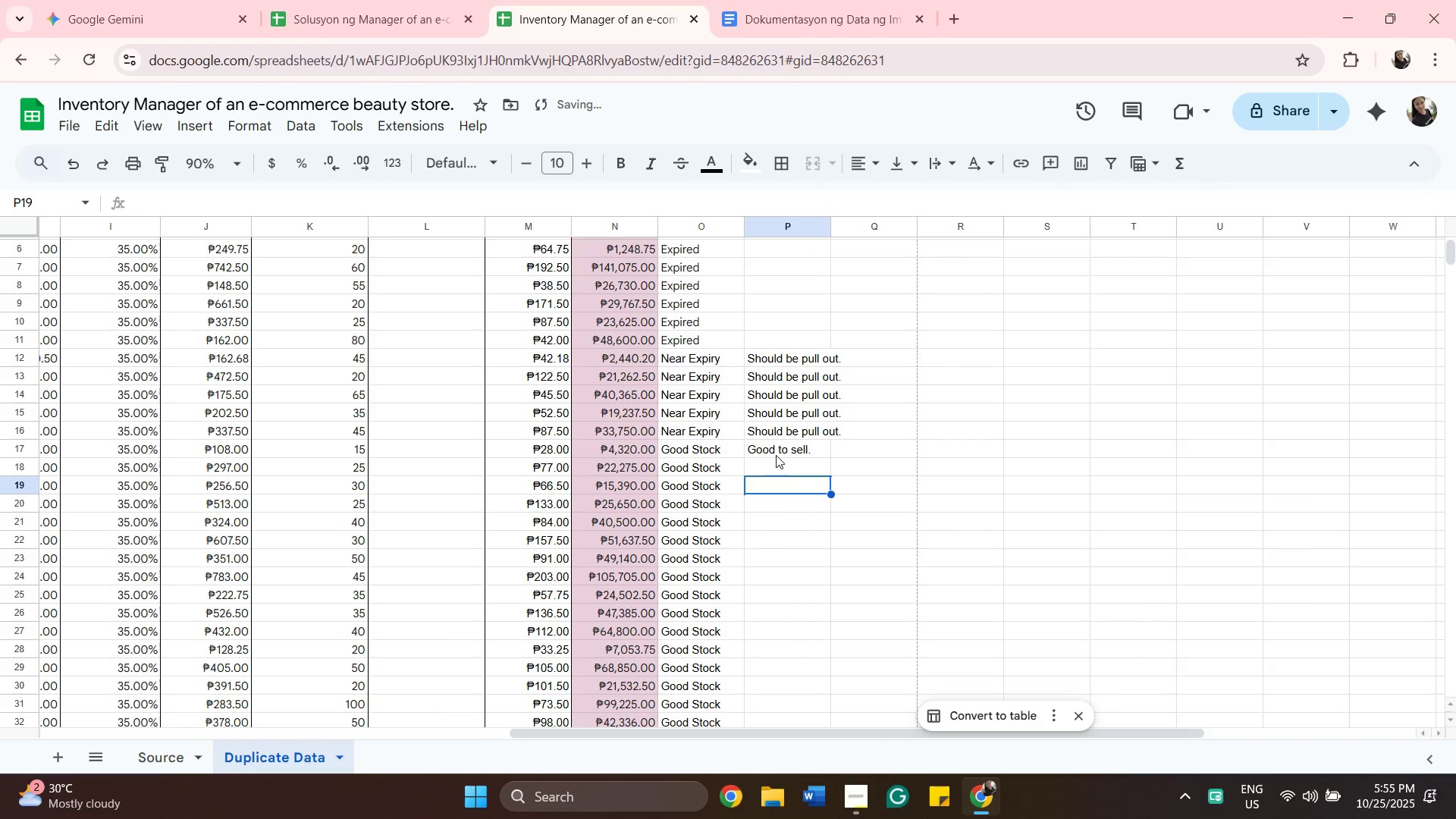 
scroll: coordinate [774, 453], scroll_direction: down, amount: 1.0
 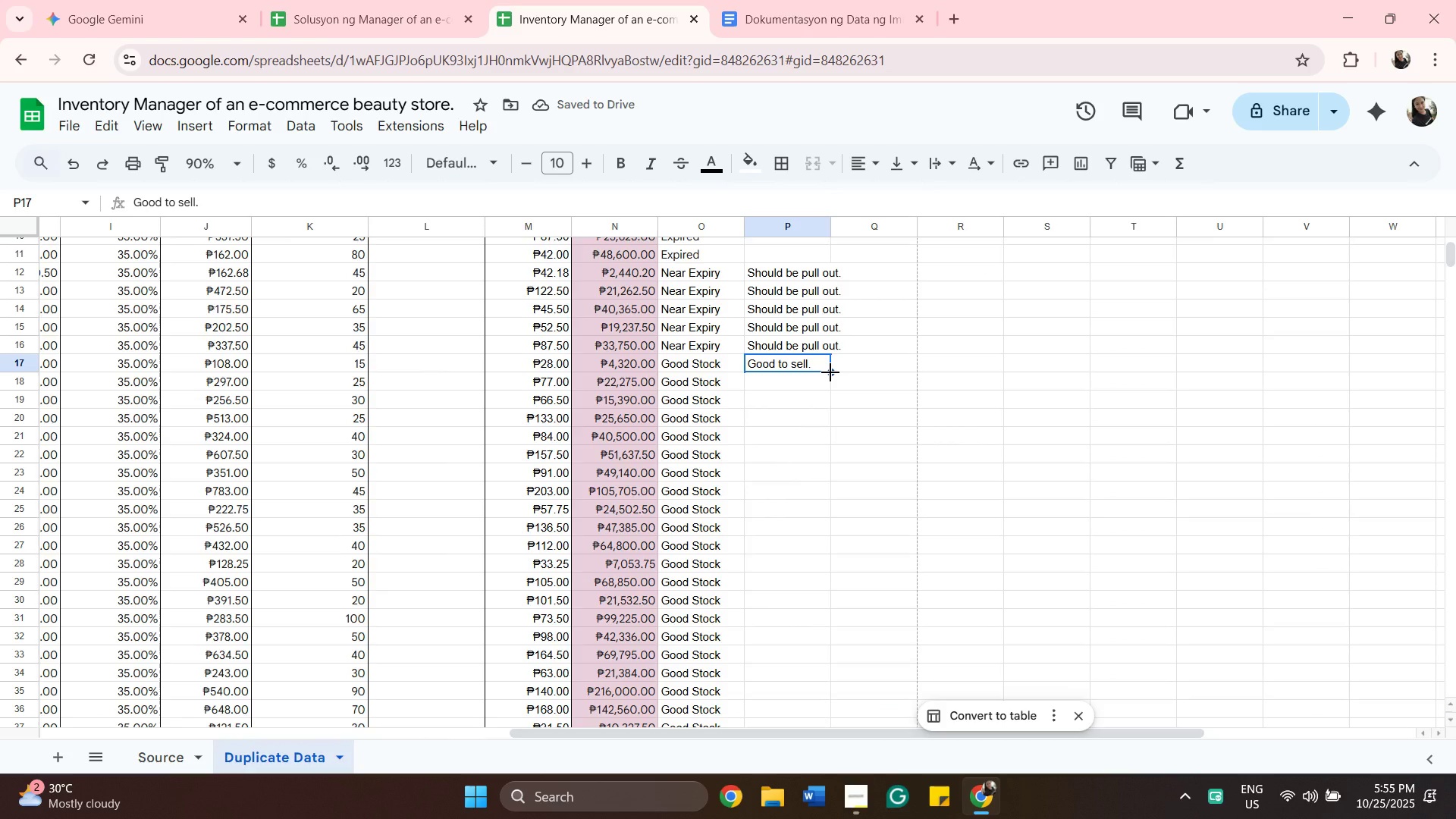 
left_click_drag(start_coordinate=[830, 372], to_coordinate=[810, 576])
 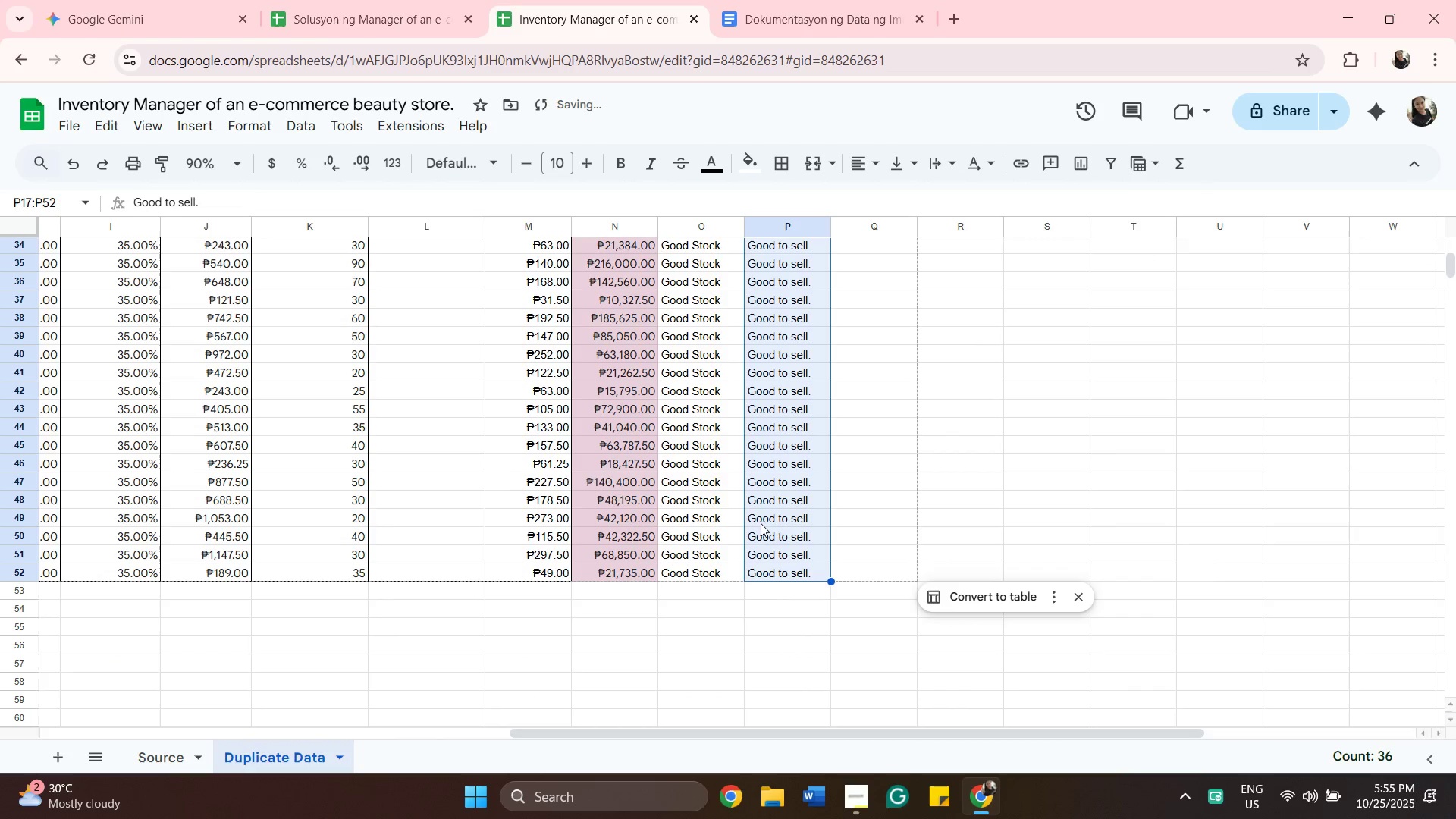 
scroll: coordinate [851, 642], scroll_direction: down, amount: 5.0
 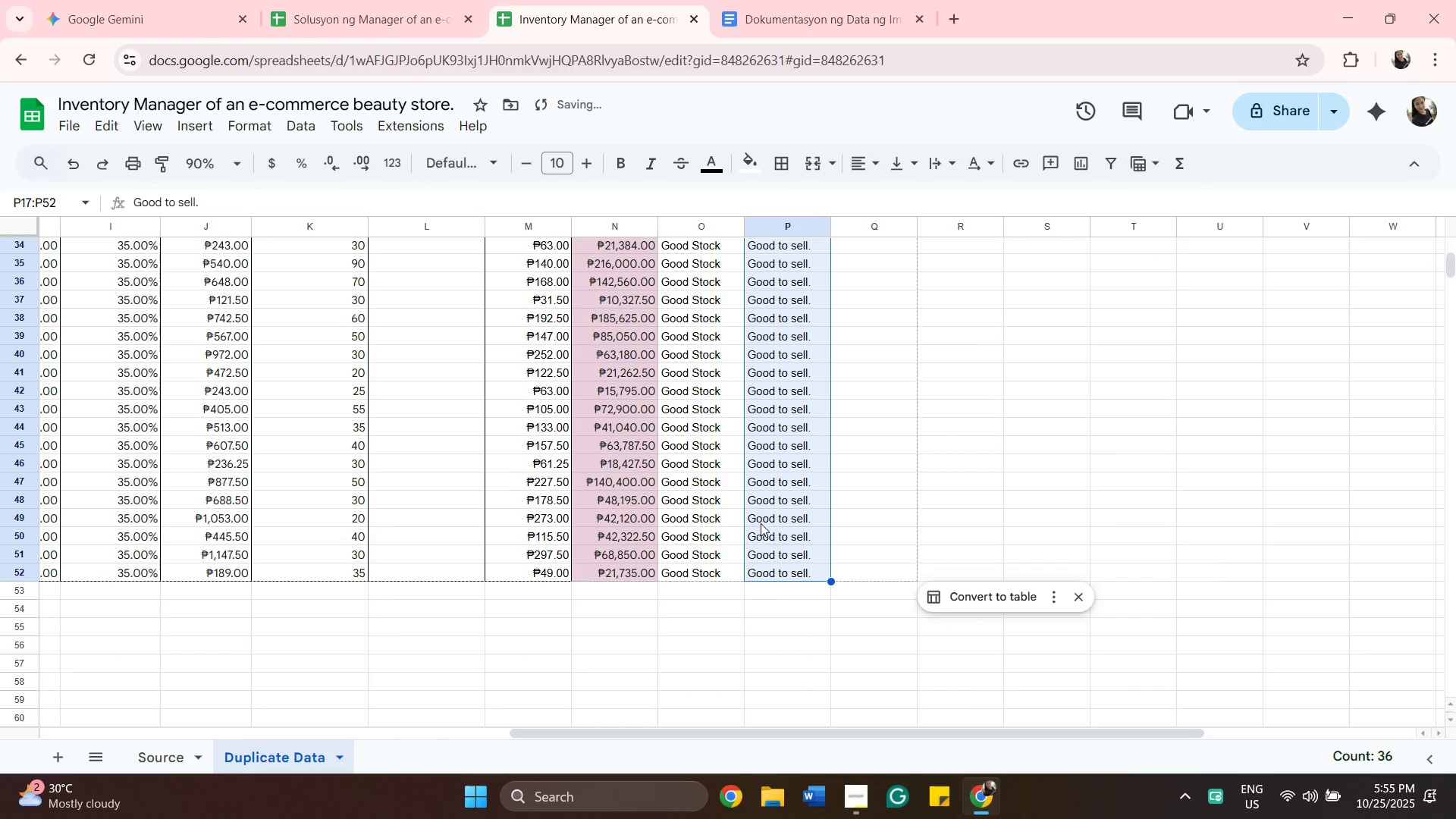 
left_click_drag(start_coordinate=[1258, 446], to_coordinate=[1254, 445])
 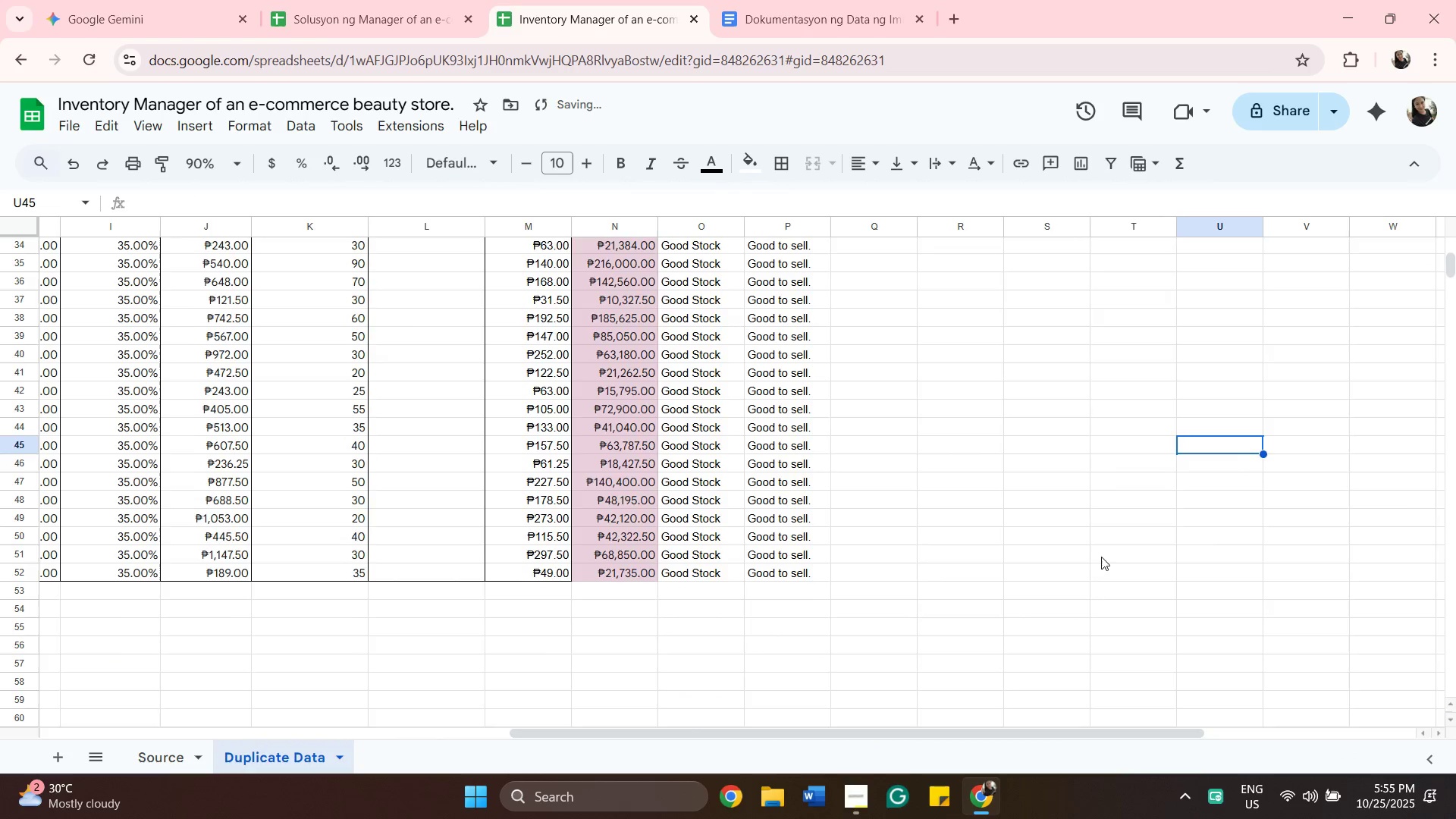 
scroll: coordinate [1075, 538], scroll_direction: up, amount: 9.0
 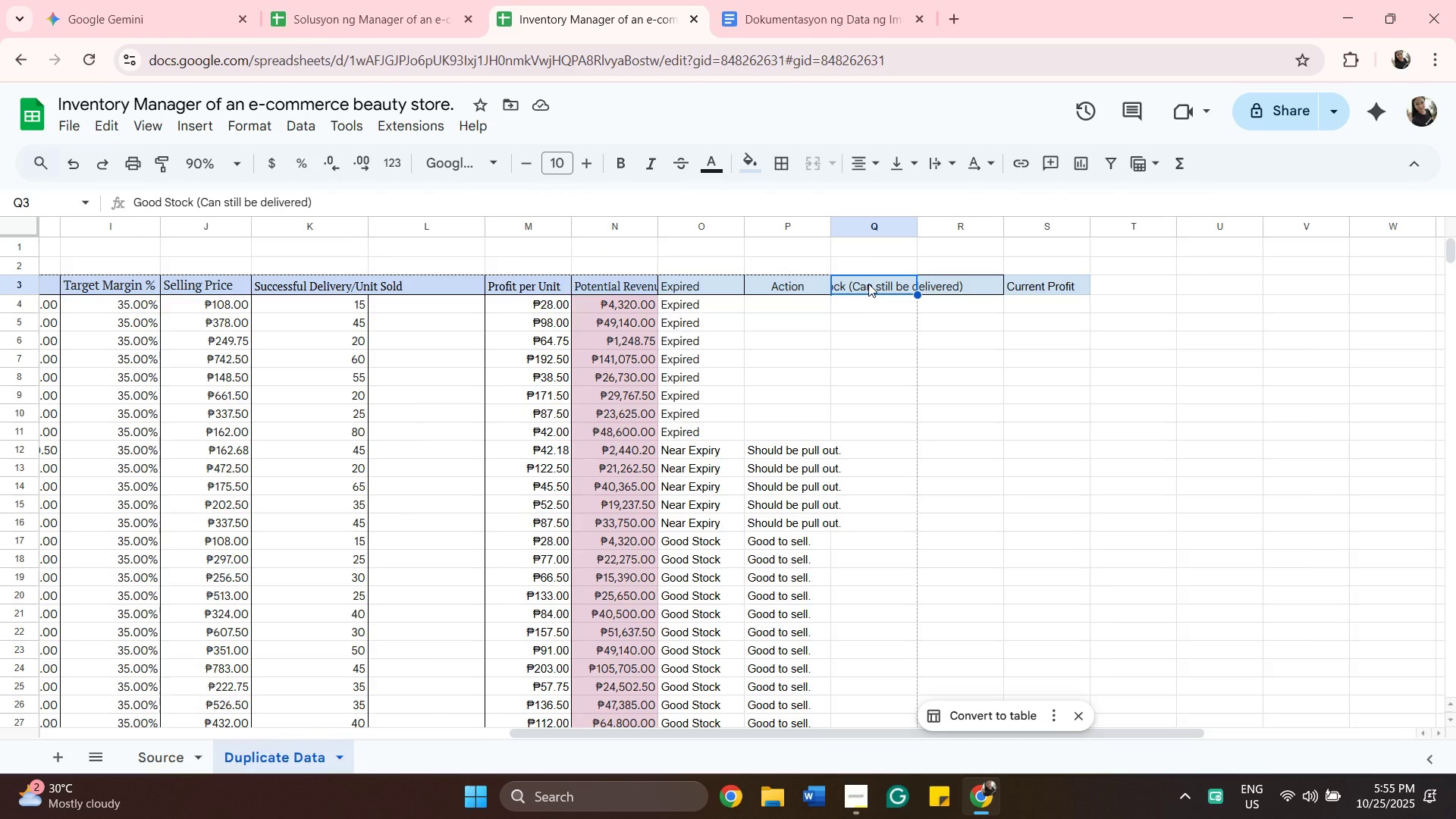 
wait(17.47)
 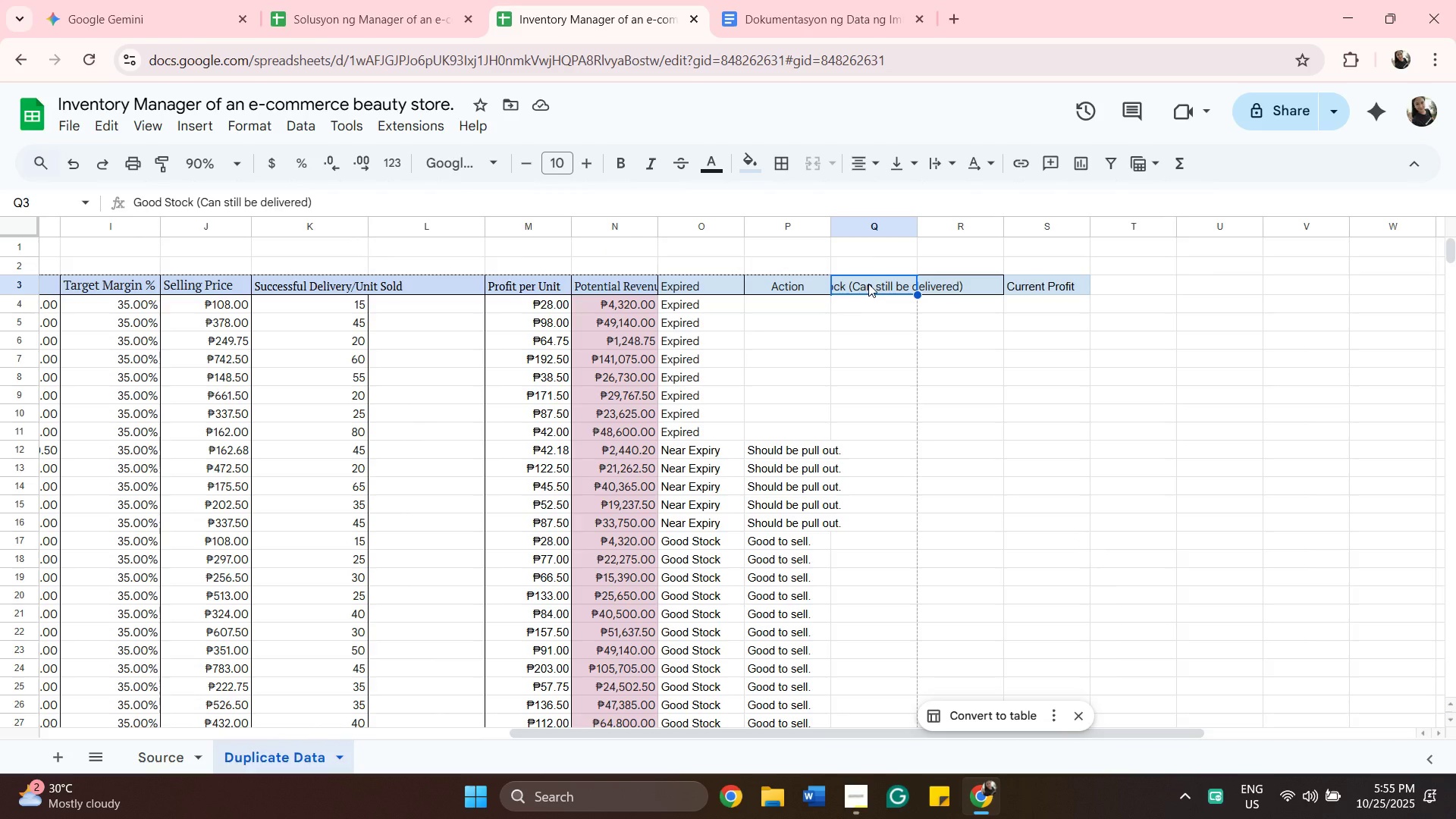 
left_click([957, 287])
 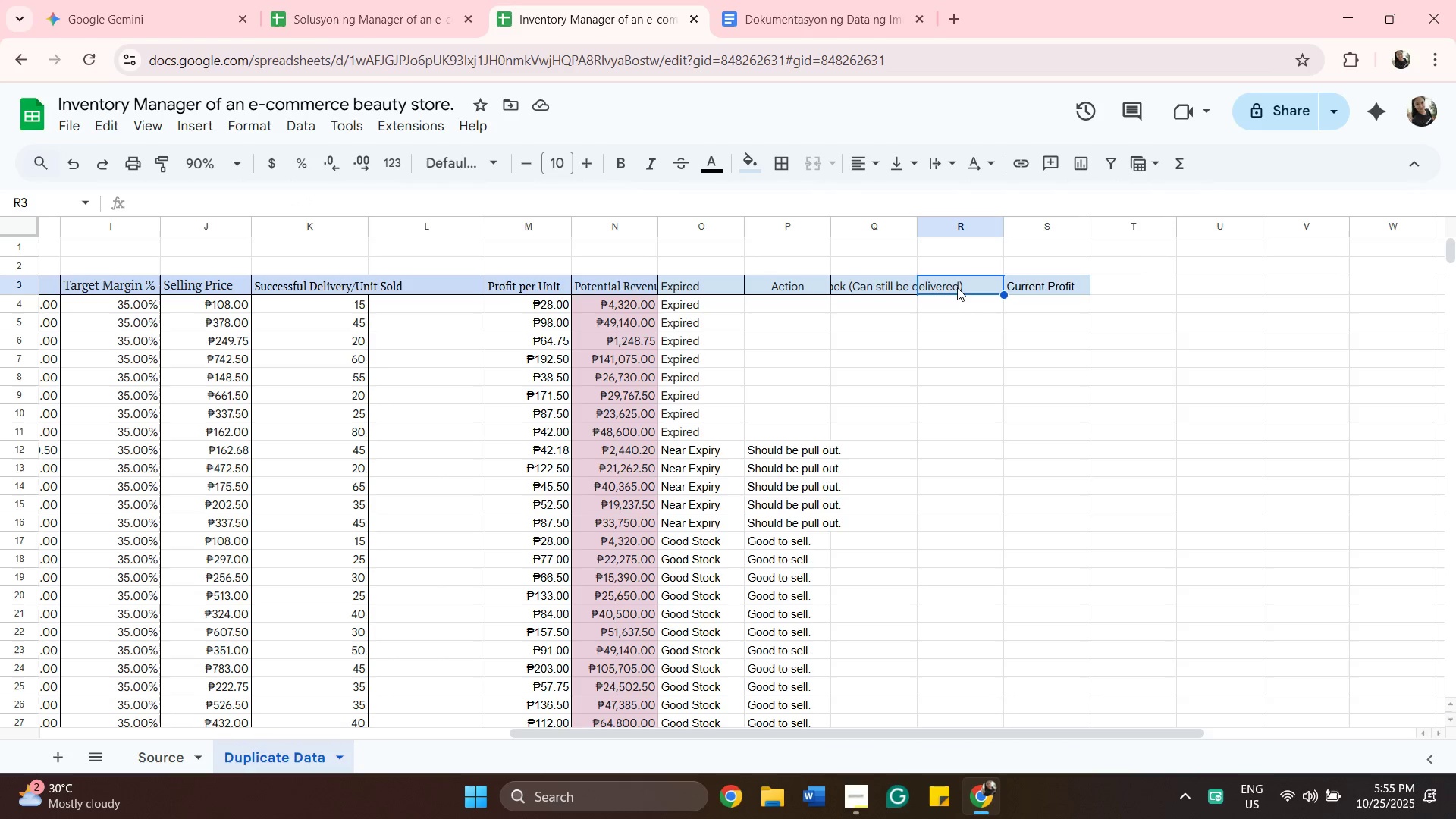 
double_click([957, 287])
 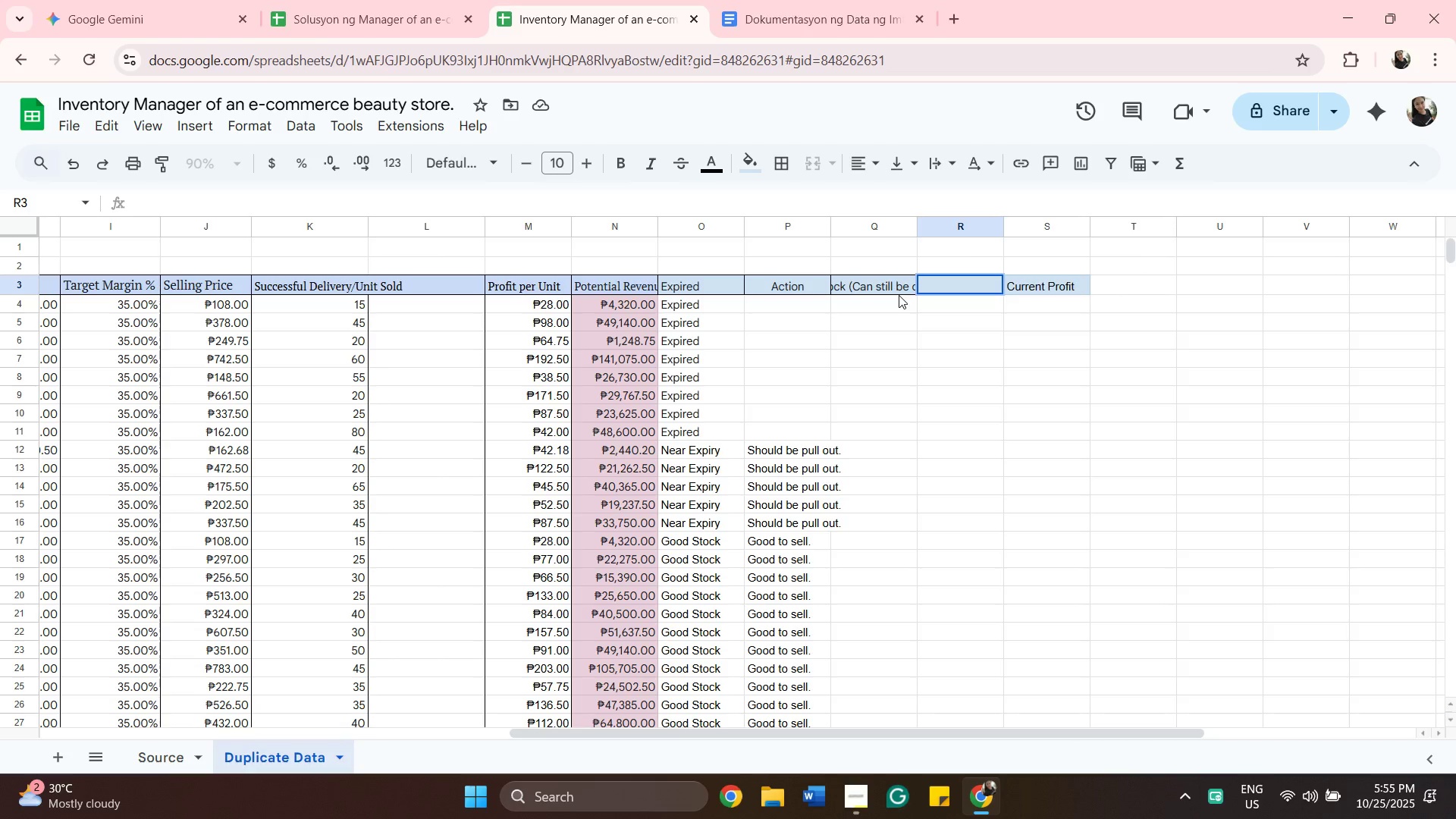 
left_click([886, 285])
 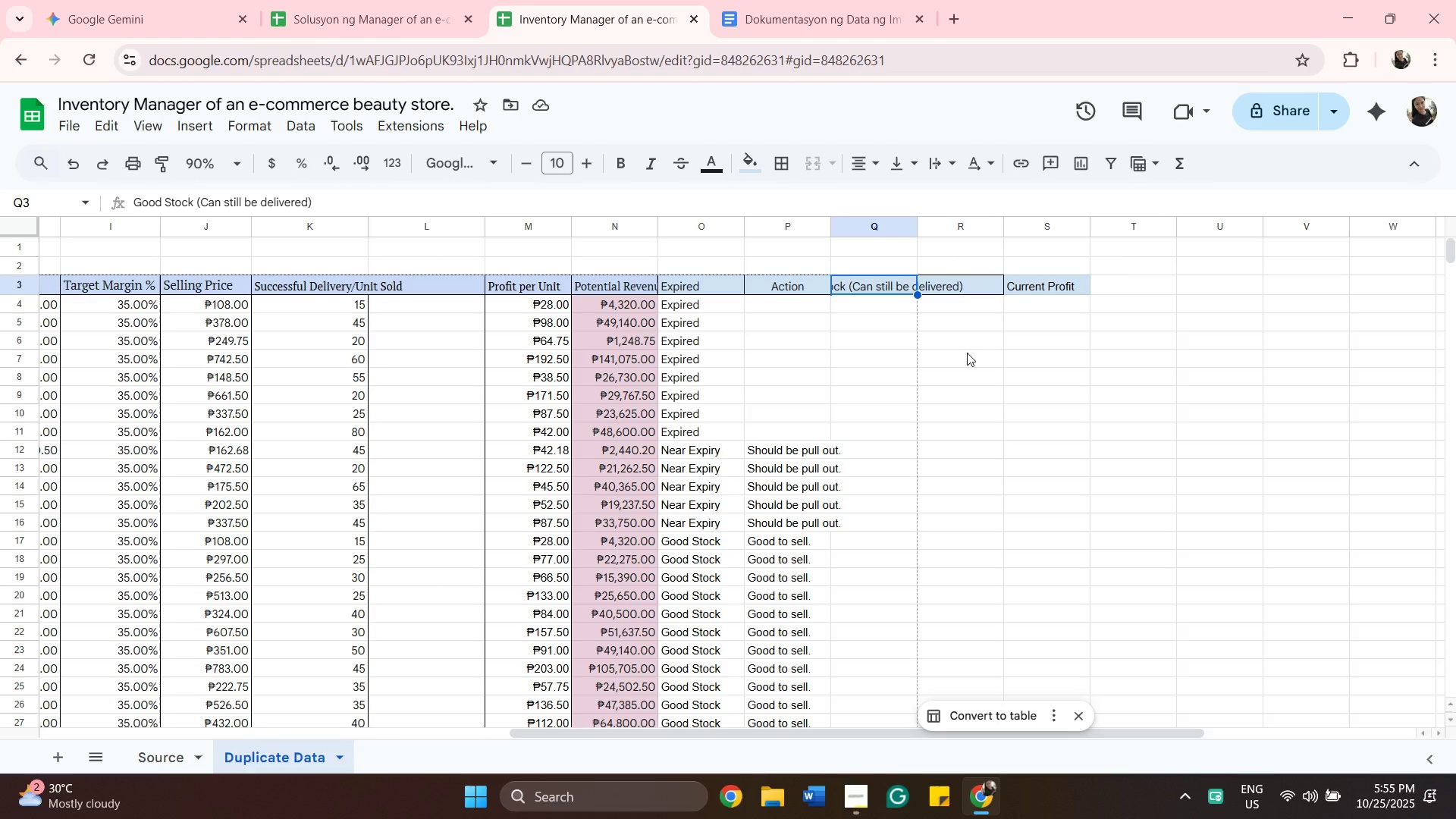 
wait(6.42)
 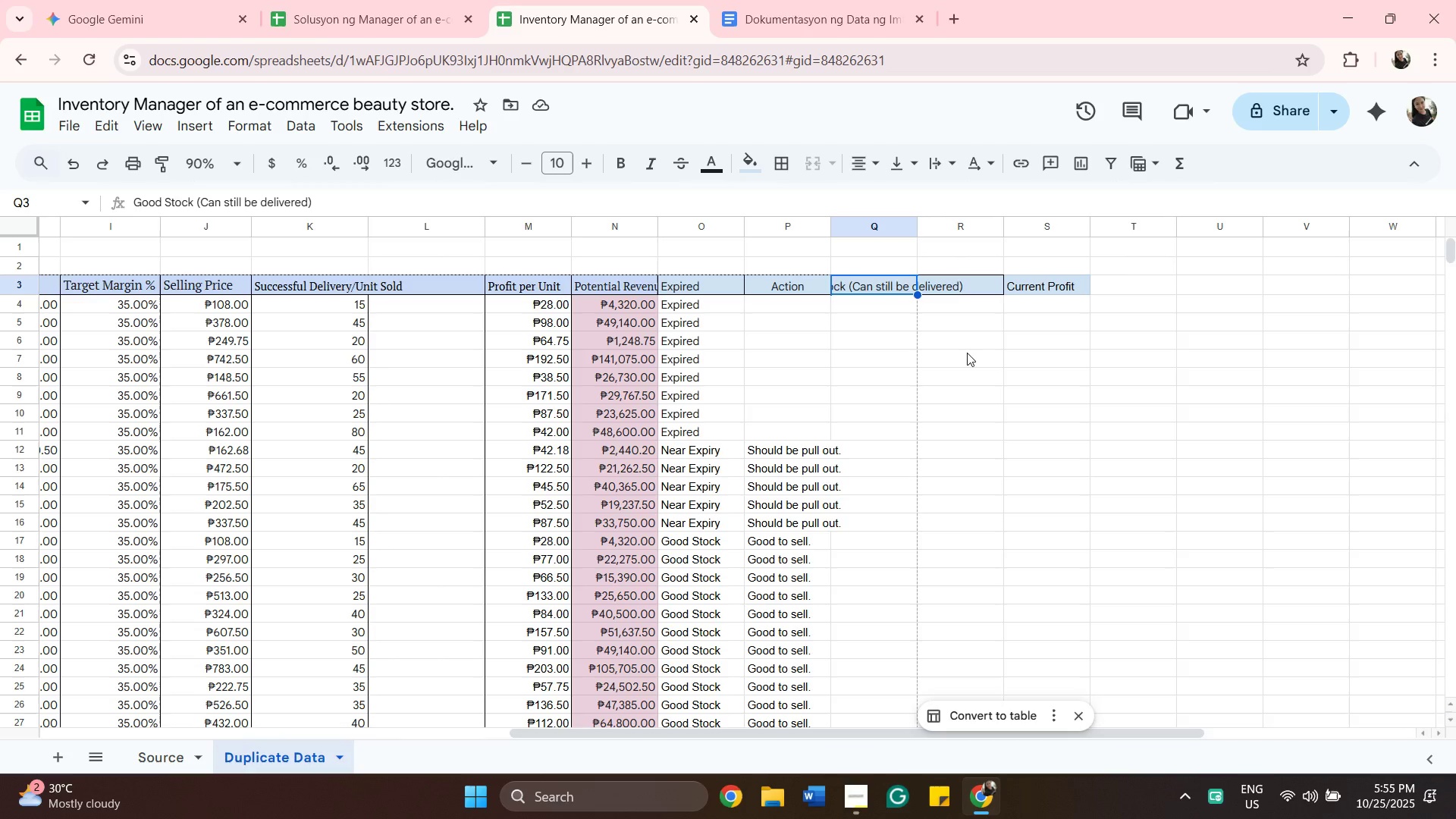 
left_click([777, 310])
 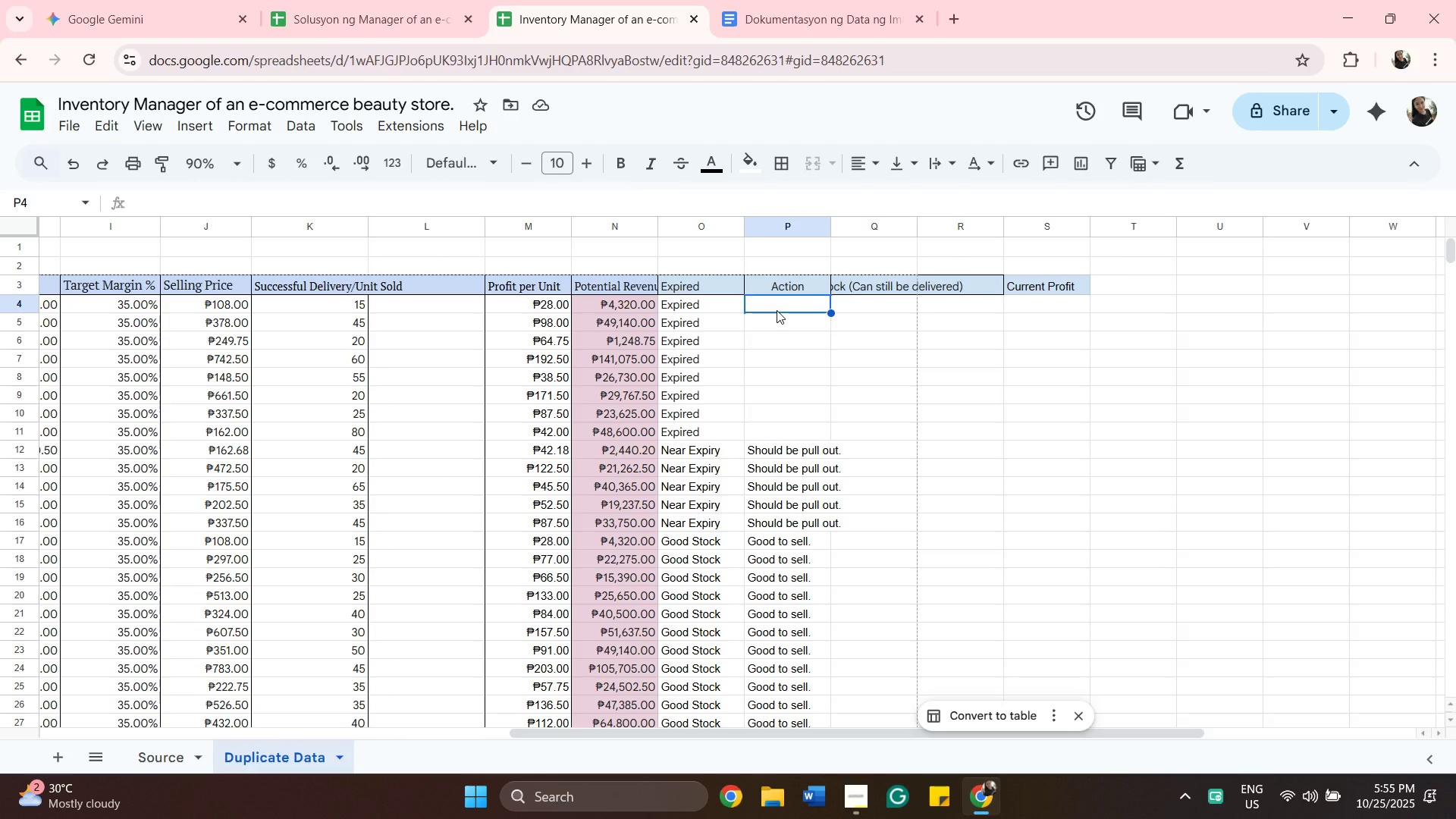 
type(re-)
key(Backspace)
key(Backspace)
key(Backspace)
type(Reorder)
 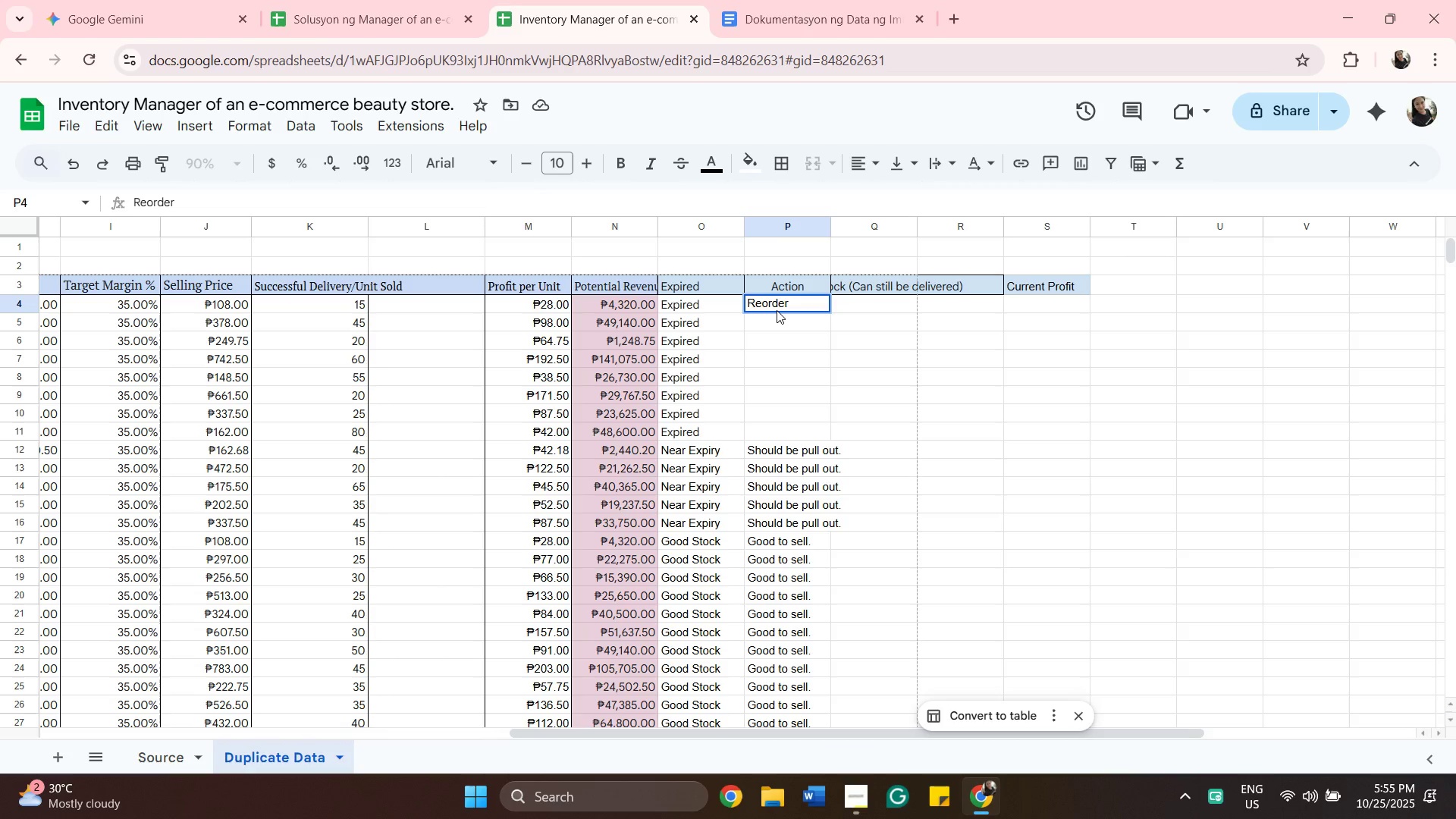 
left_click([805, 300])
 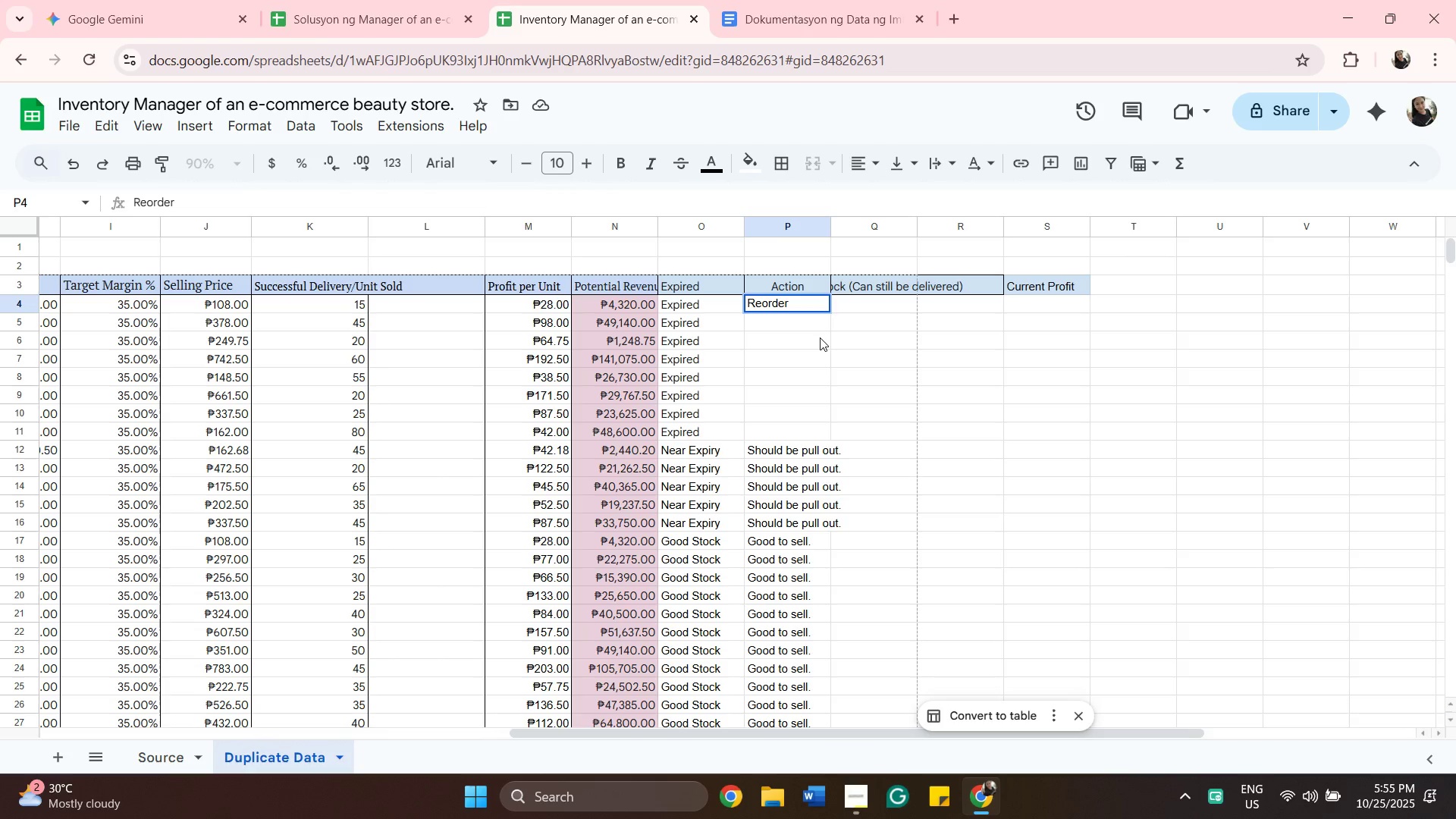 
left_click([820, 337])
 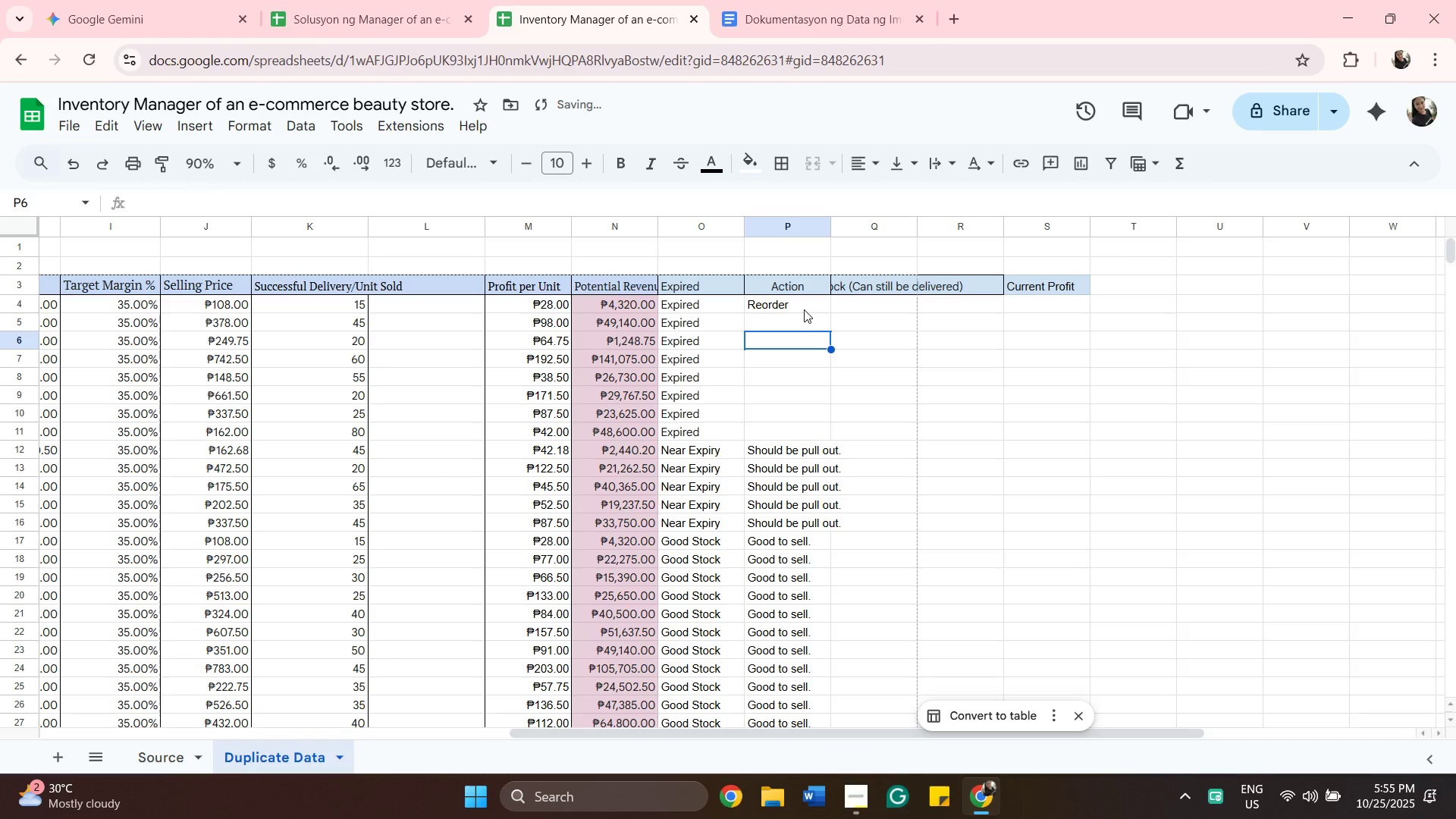 
left_click([804, 309])
 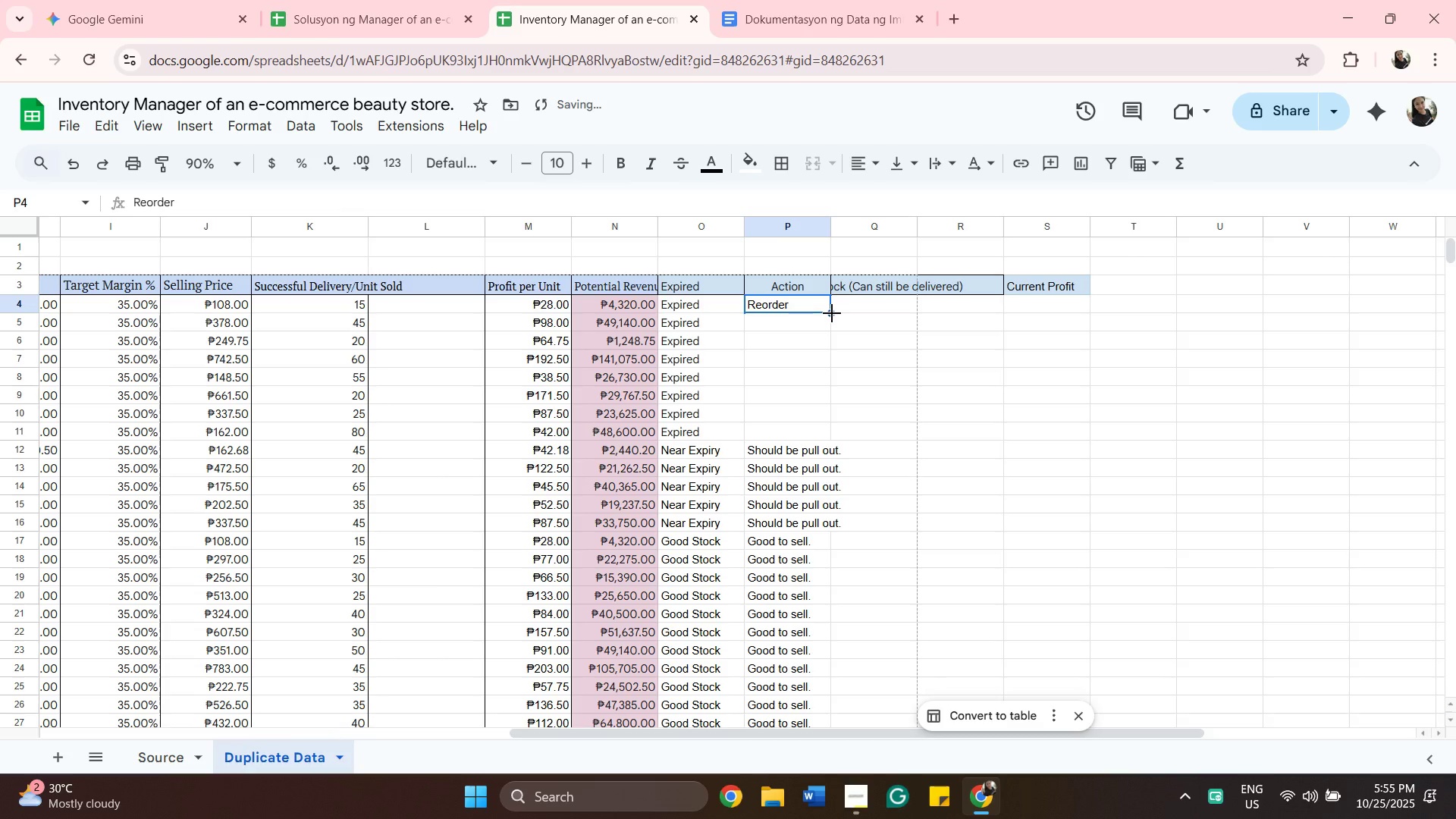 
left_click_drag(start_coordinate=[832, 313], to_coordinate=[839, 432])
 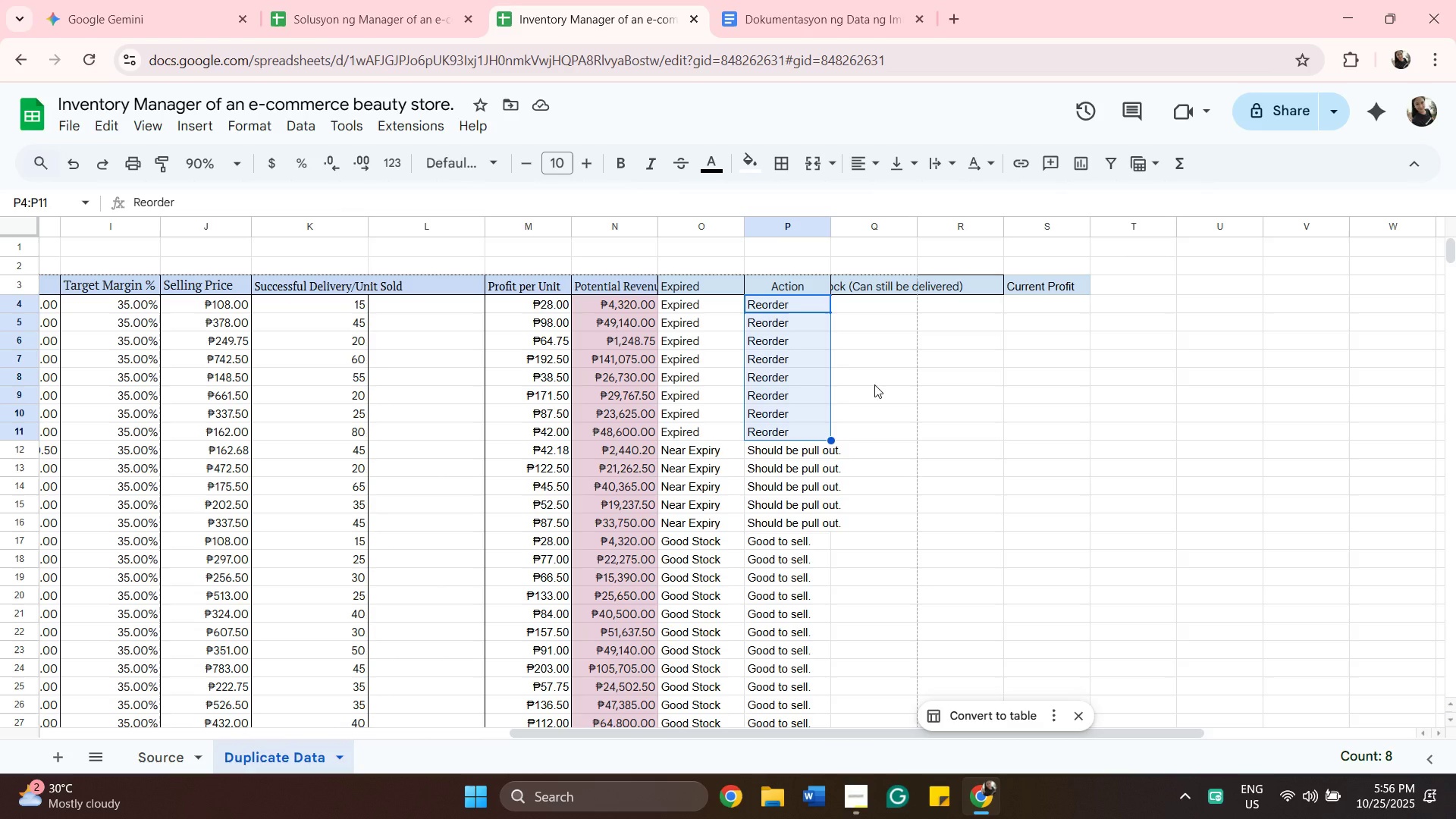 
wait(18.45)
 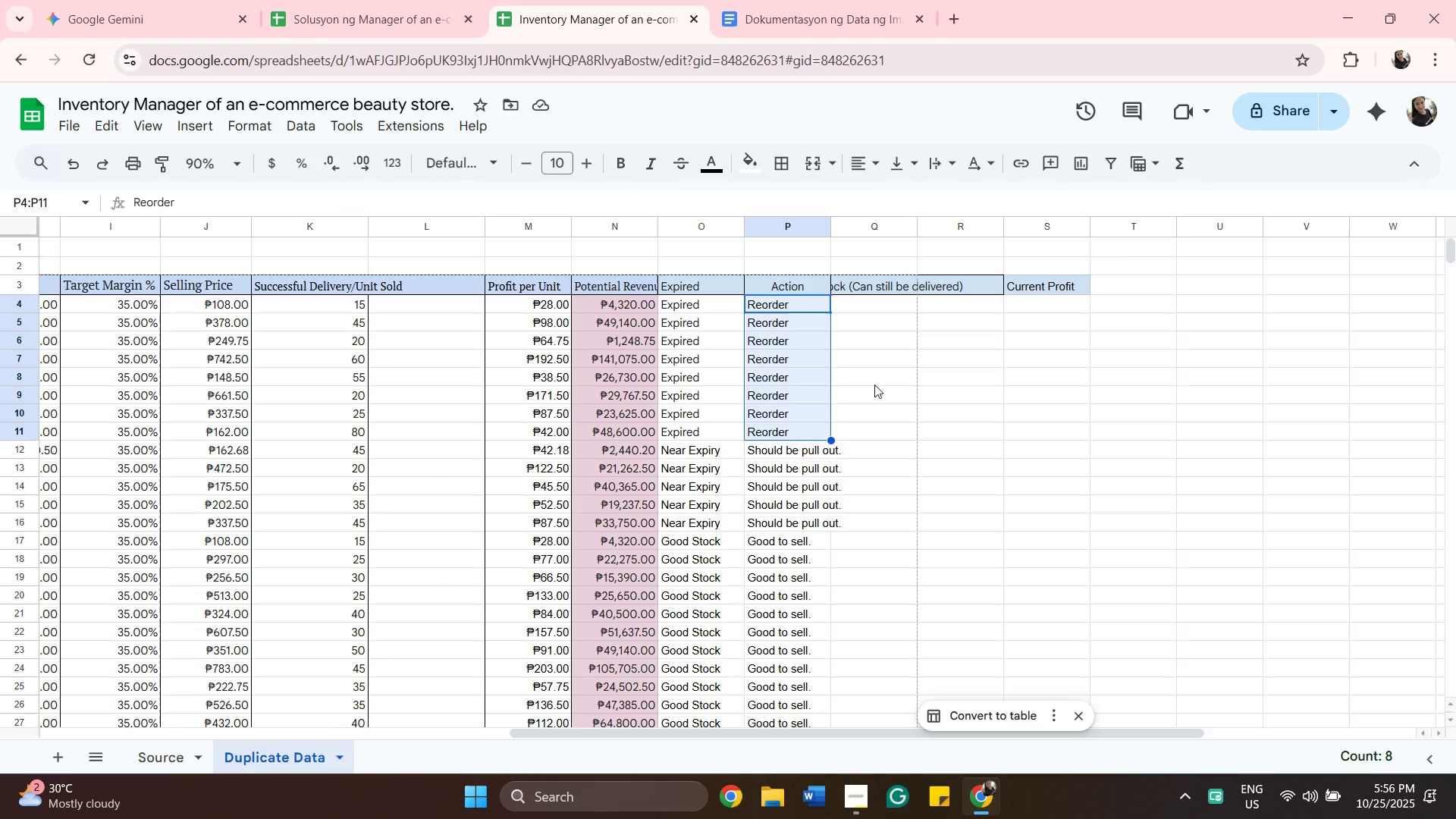 
scroll: coordinate [925, 437], scroll_direction: up, amount: 2.0
 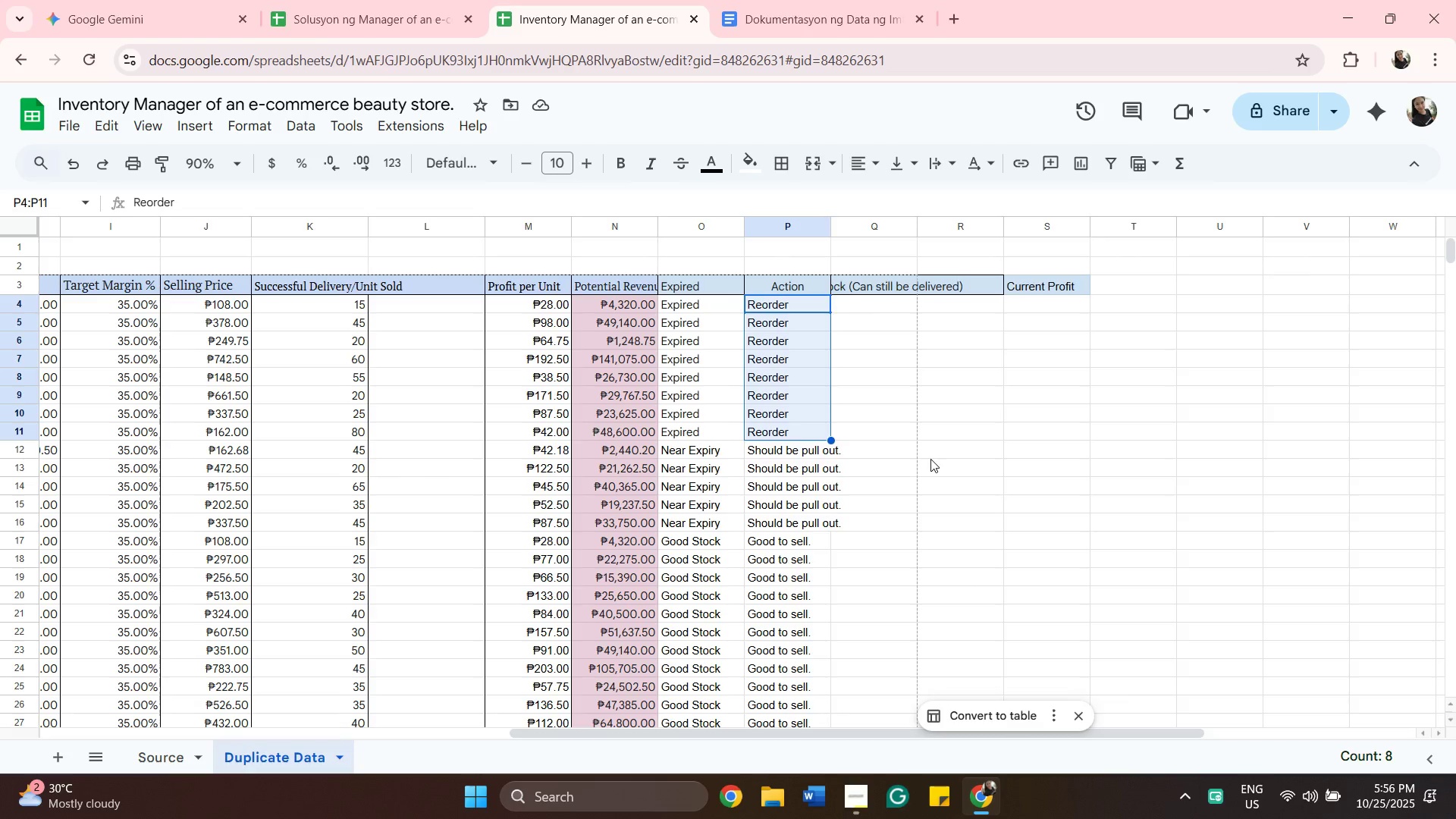 
scroll: coordinate [930, 459], scroll_direction: down, amount: 2.0
 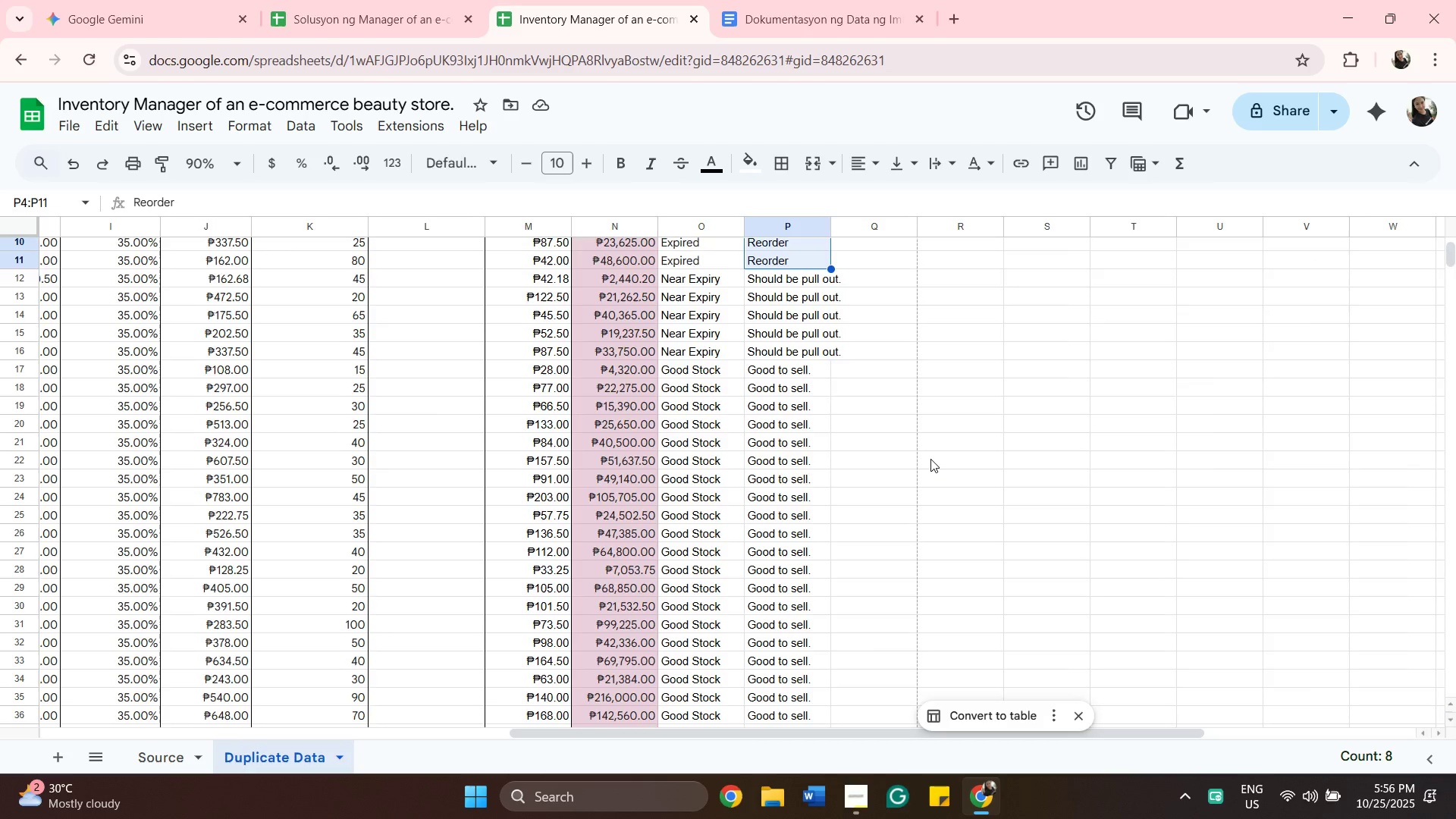 
scroll: coordinate [930, 459], scroll_direction: up, amount: 3.0
 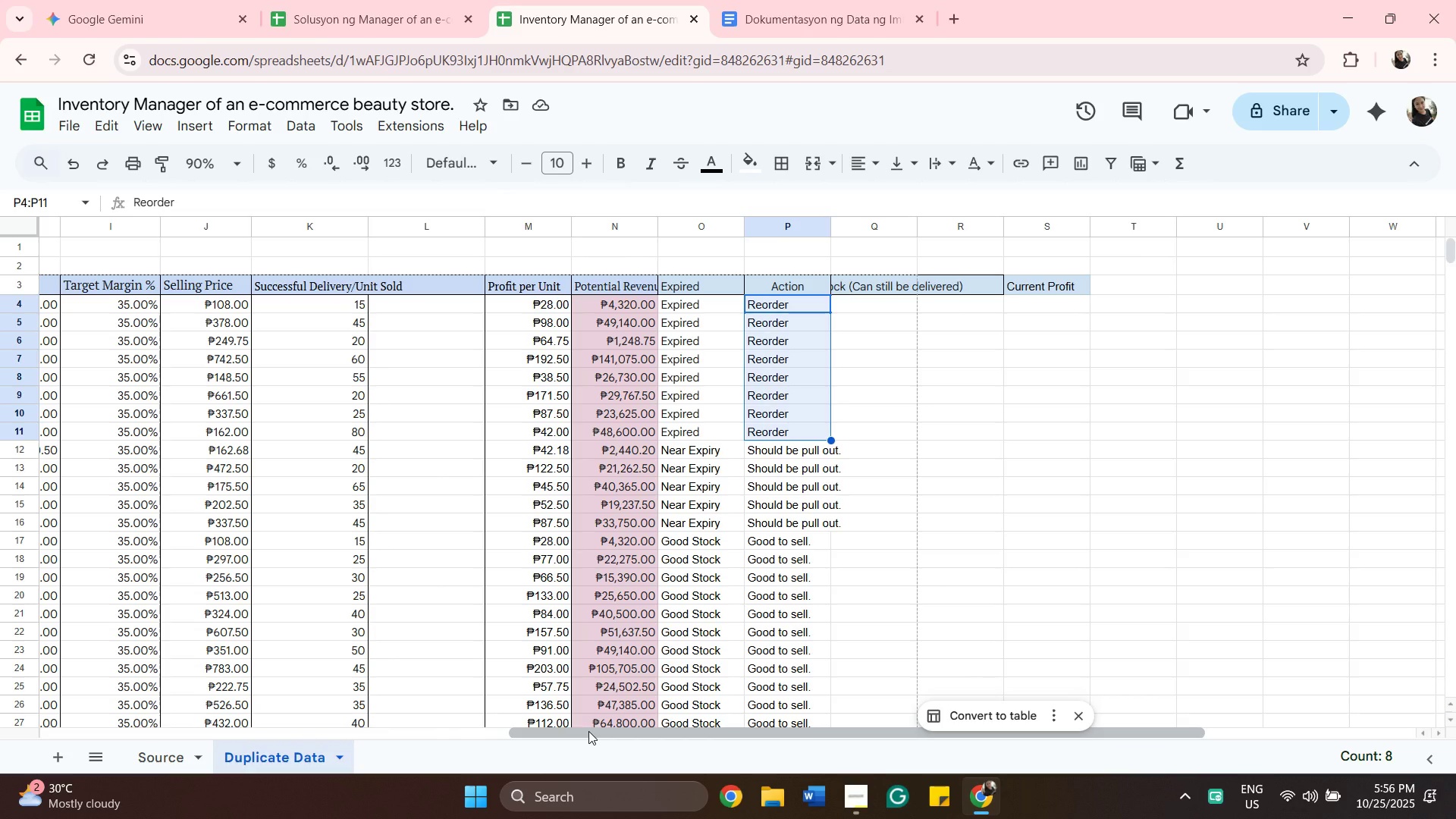 
left_click_drag(start_coordinate=[588, 731], to_coordinate=[377, 736])
 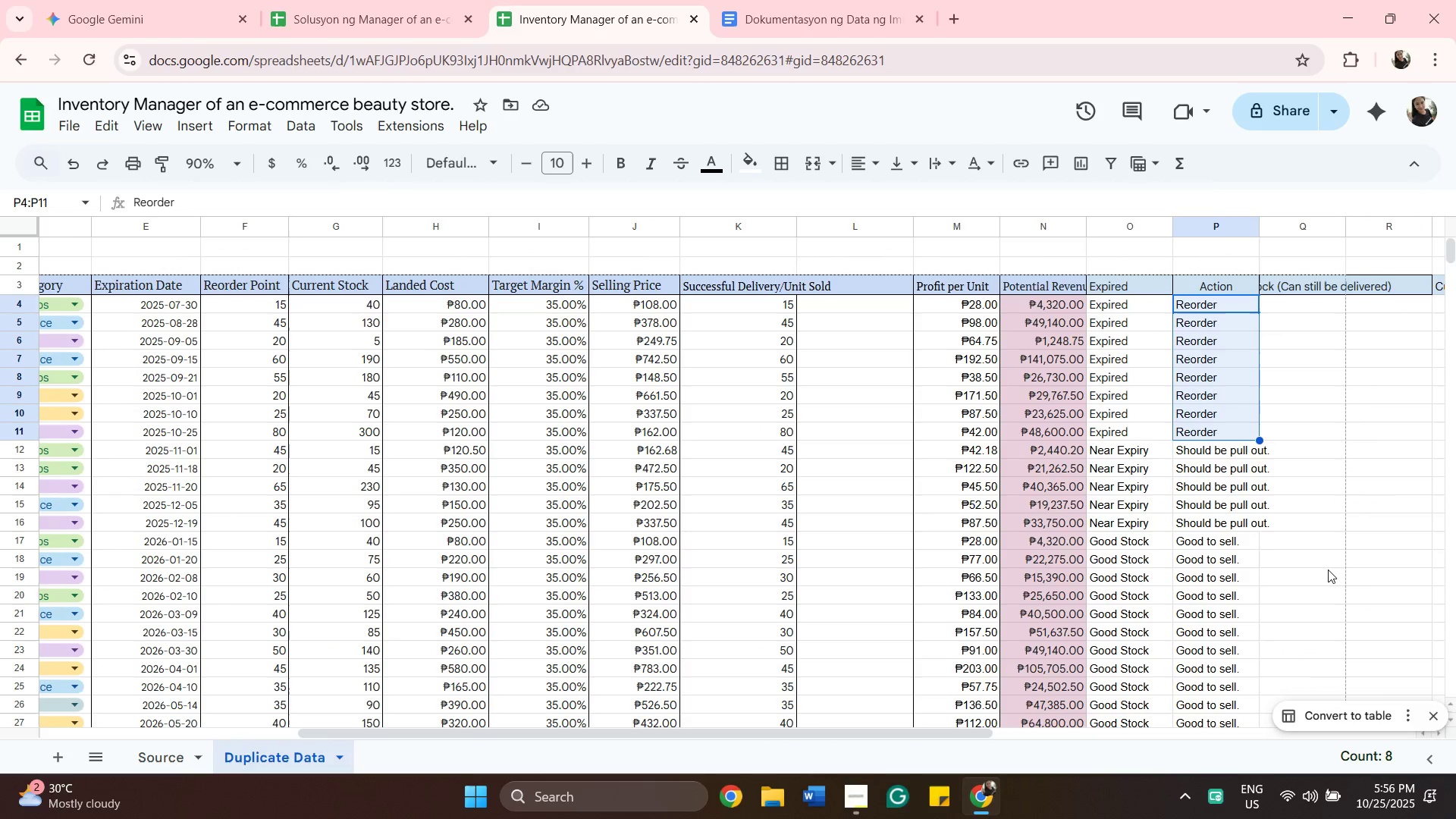 
left_click([1326, 570])
 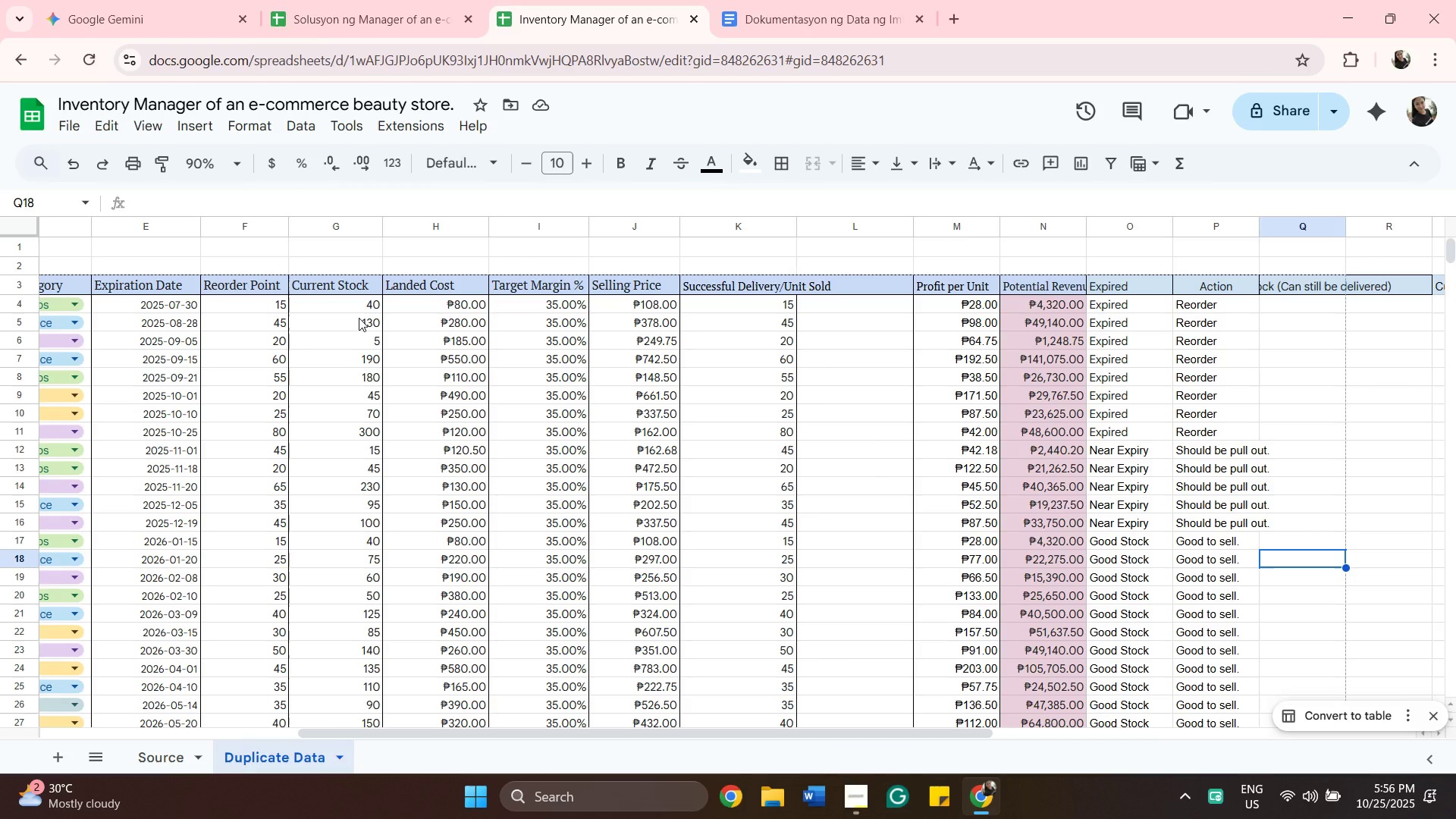 
wait(27.25)
 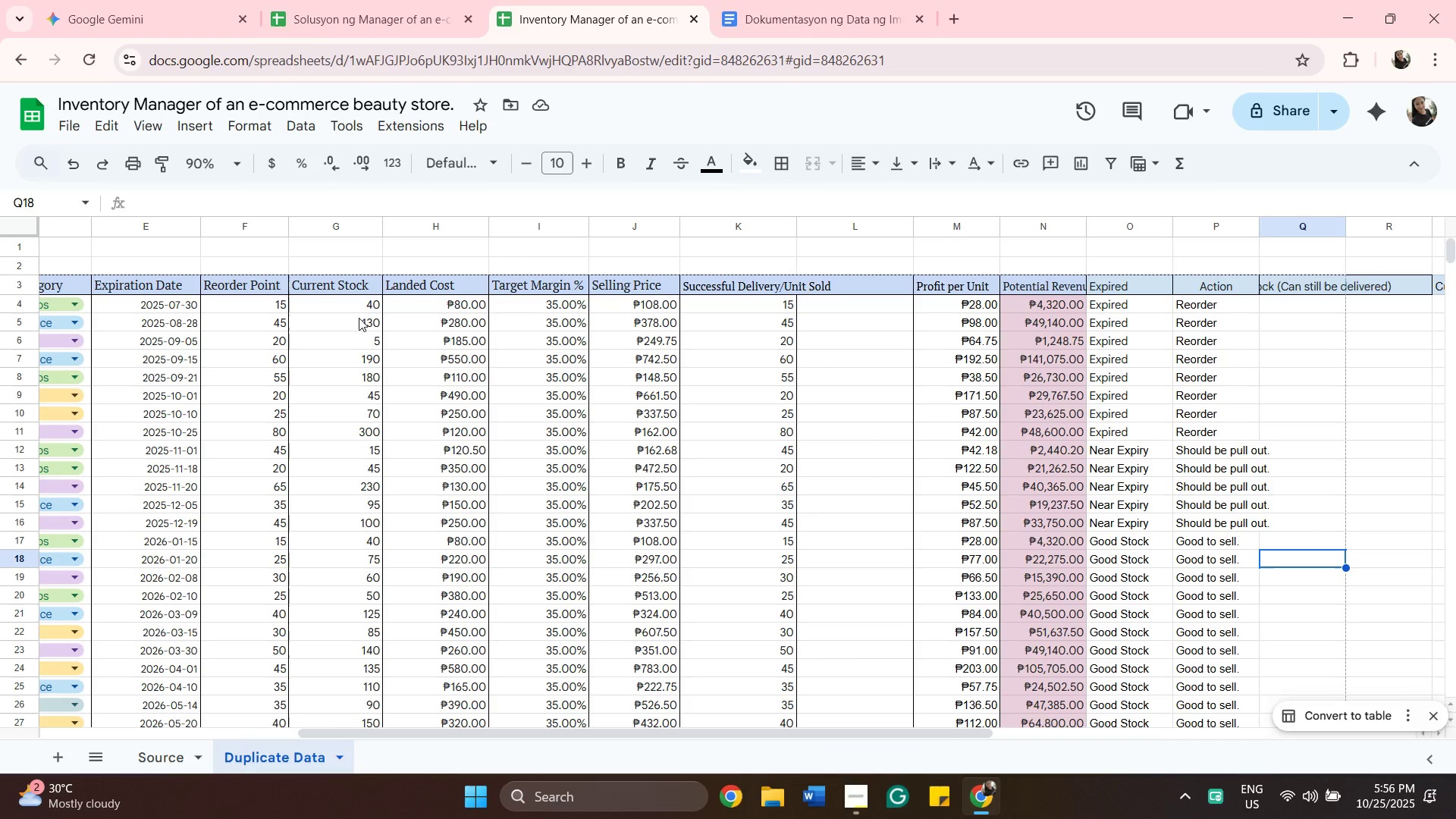 
left_click([853, 452])
 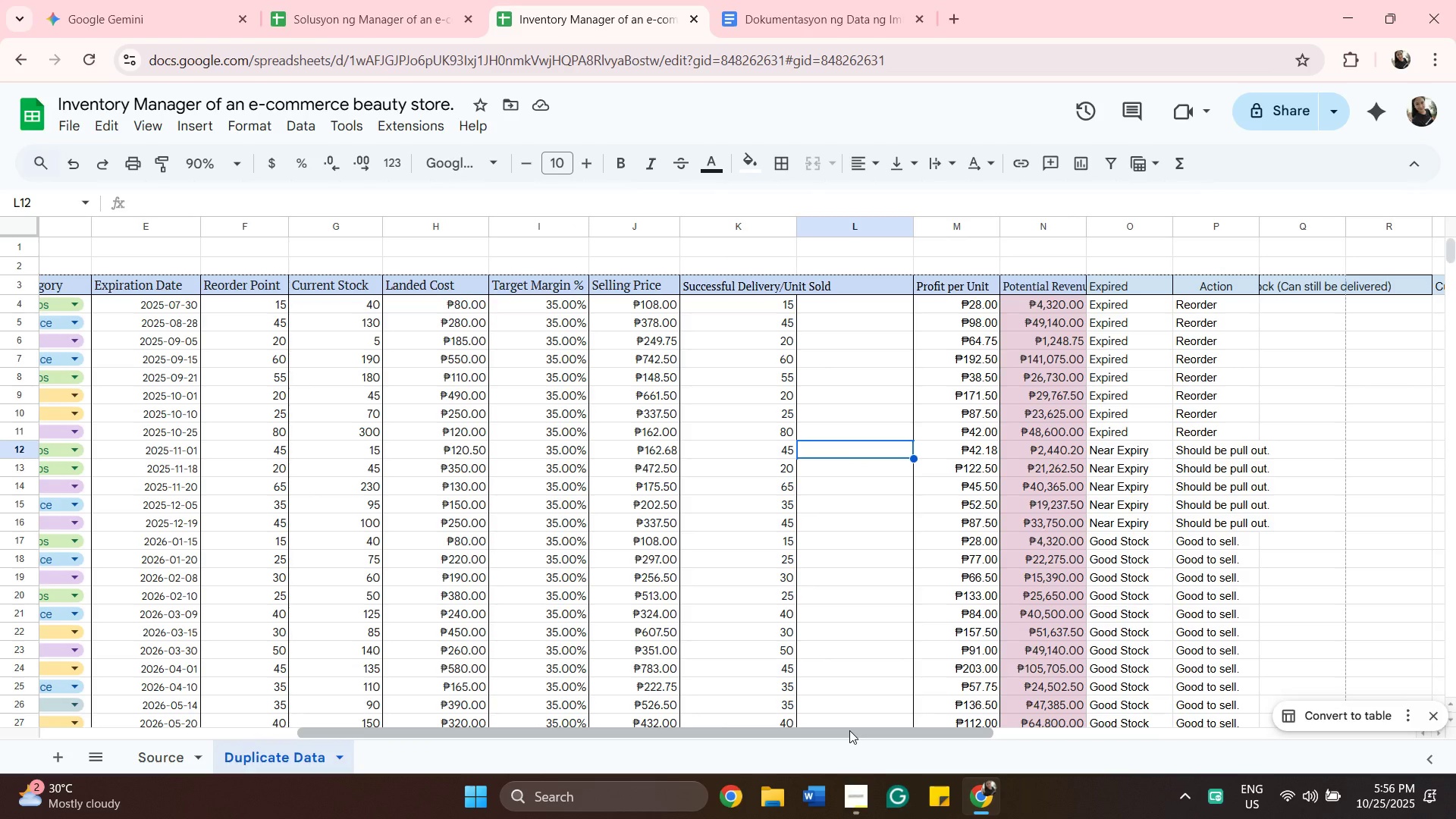 
left_click_drag(start_coordinate=[849, 730], to_coordinate=[548, 682])
 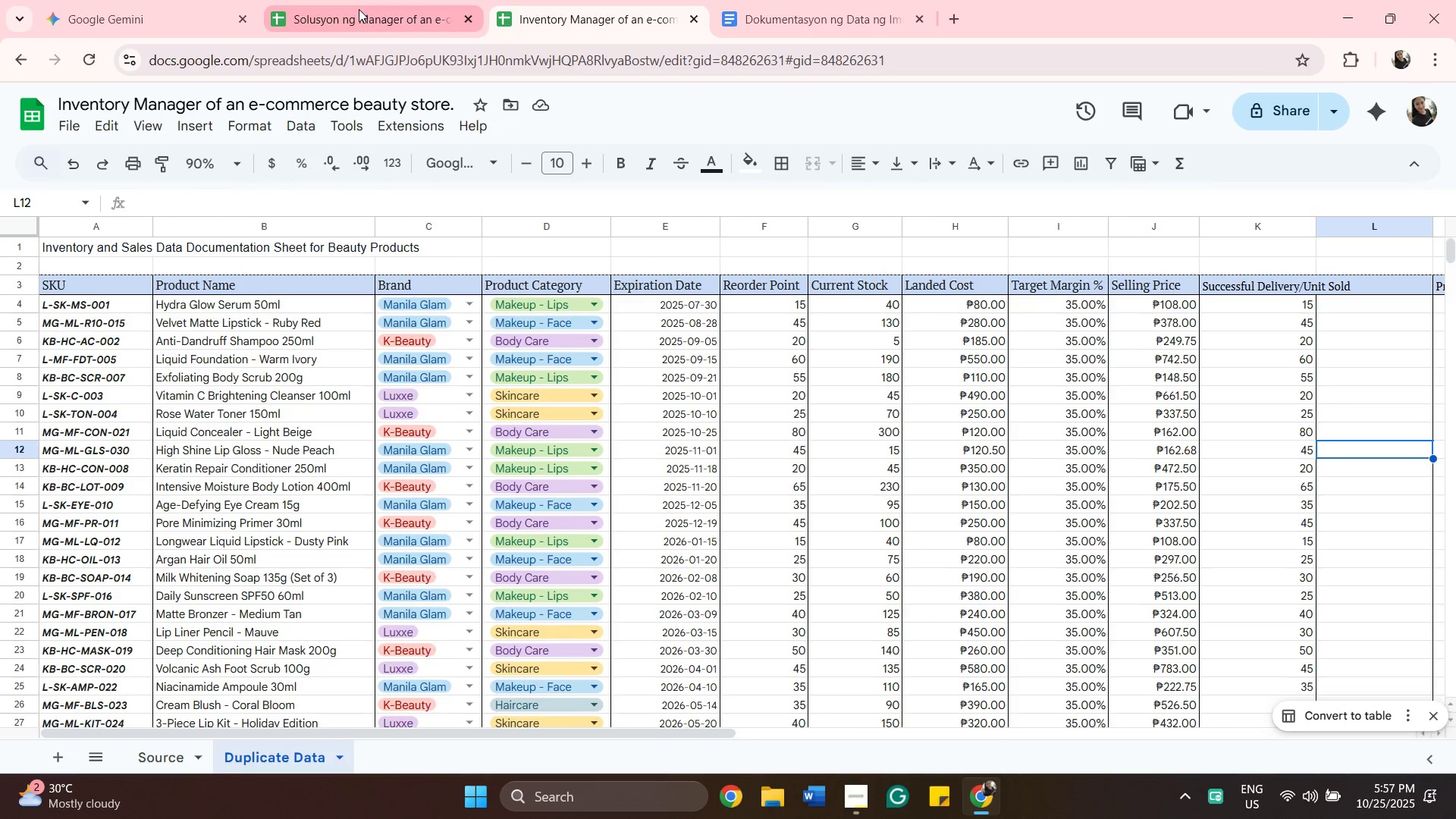 
left_click([359, 9])
 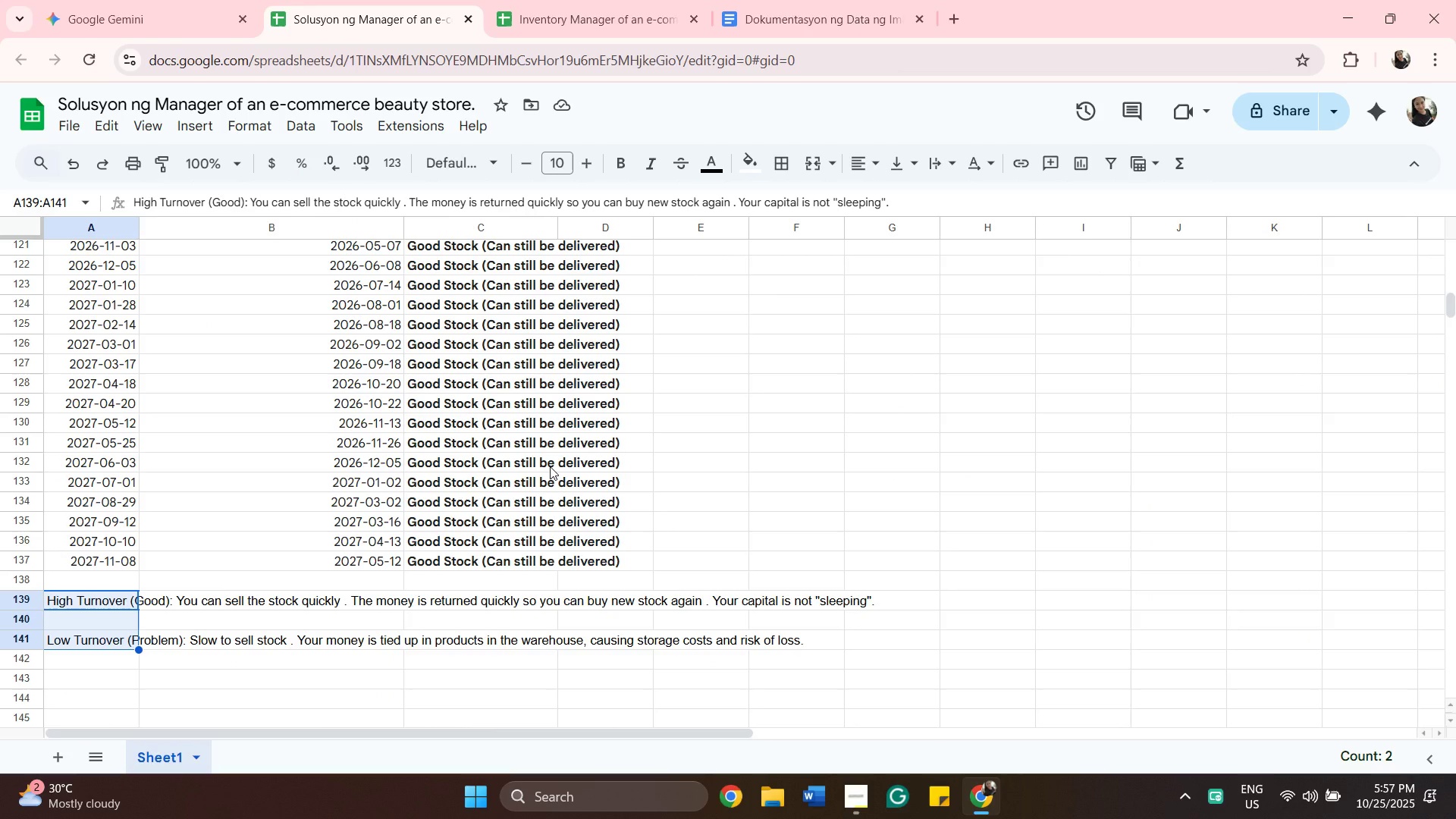 
scroll: coordinate [512, 431], scroll_direction: up, amount: 16.0
 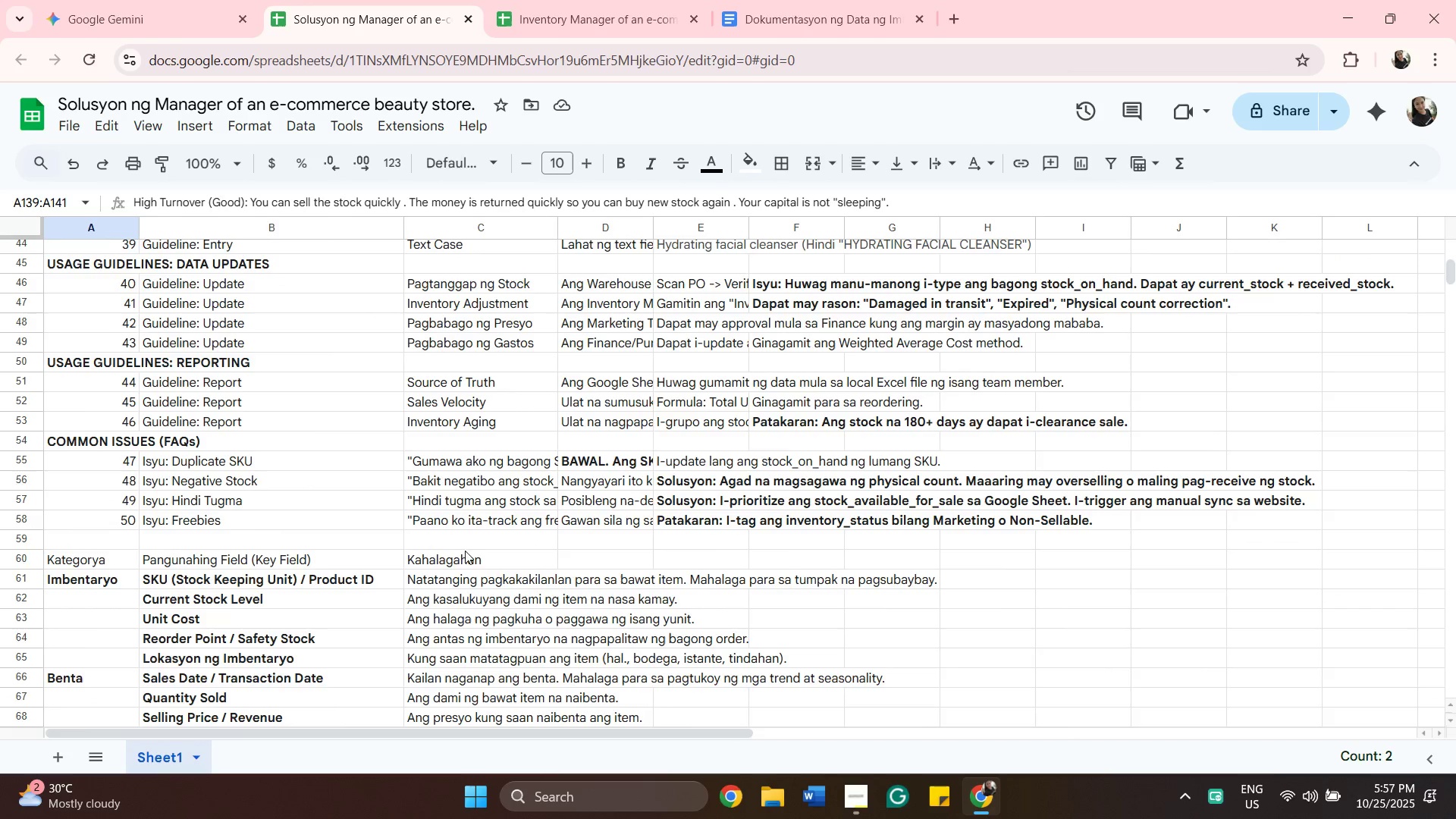 
scroll: coordinate [453, 564], scroll_direction: down, amount: 2.0
 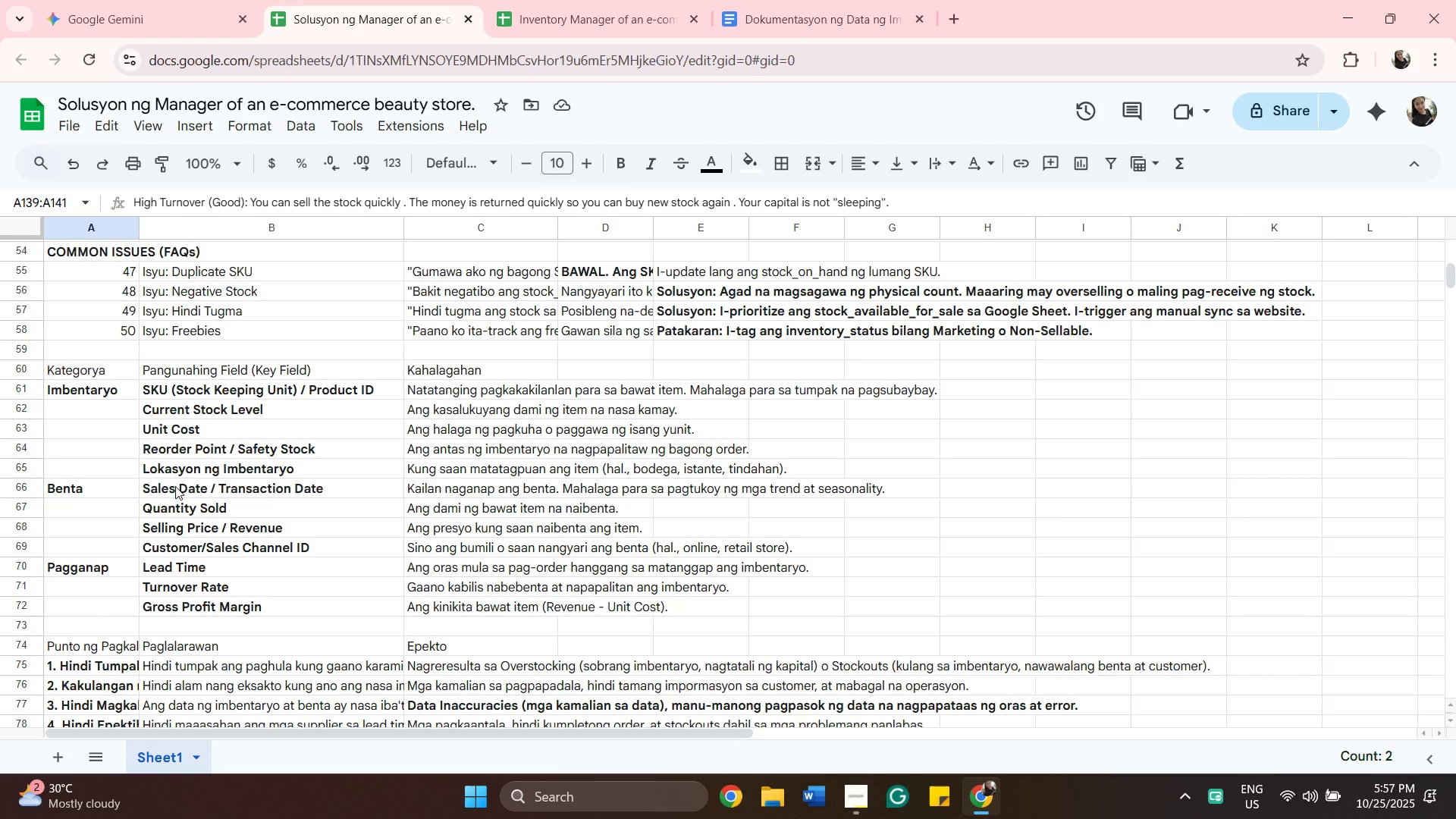 
wait(22.48)
 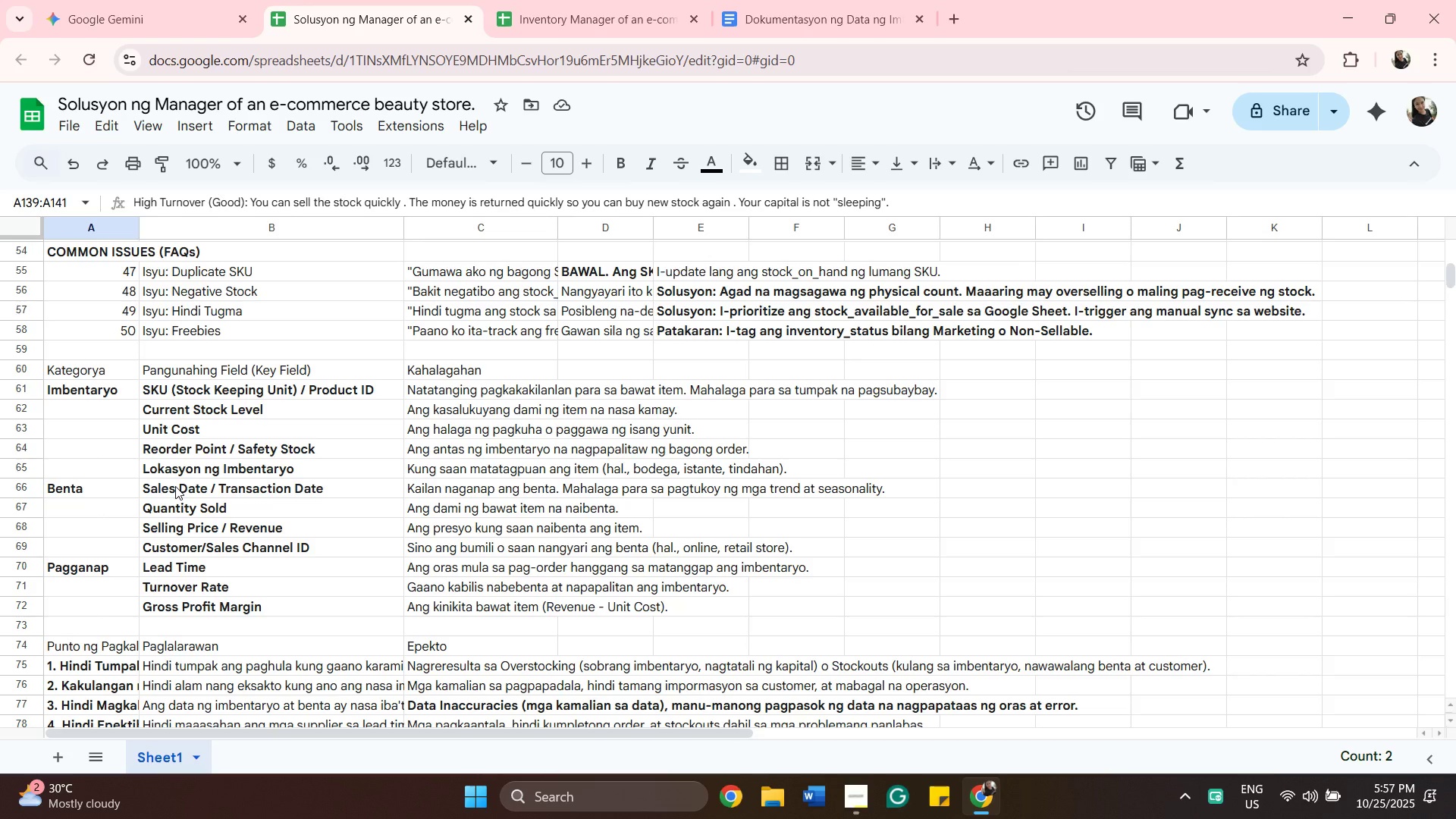 
scroll: coordinate [271, 536], scroll_direction: down, amount: 1.0
 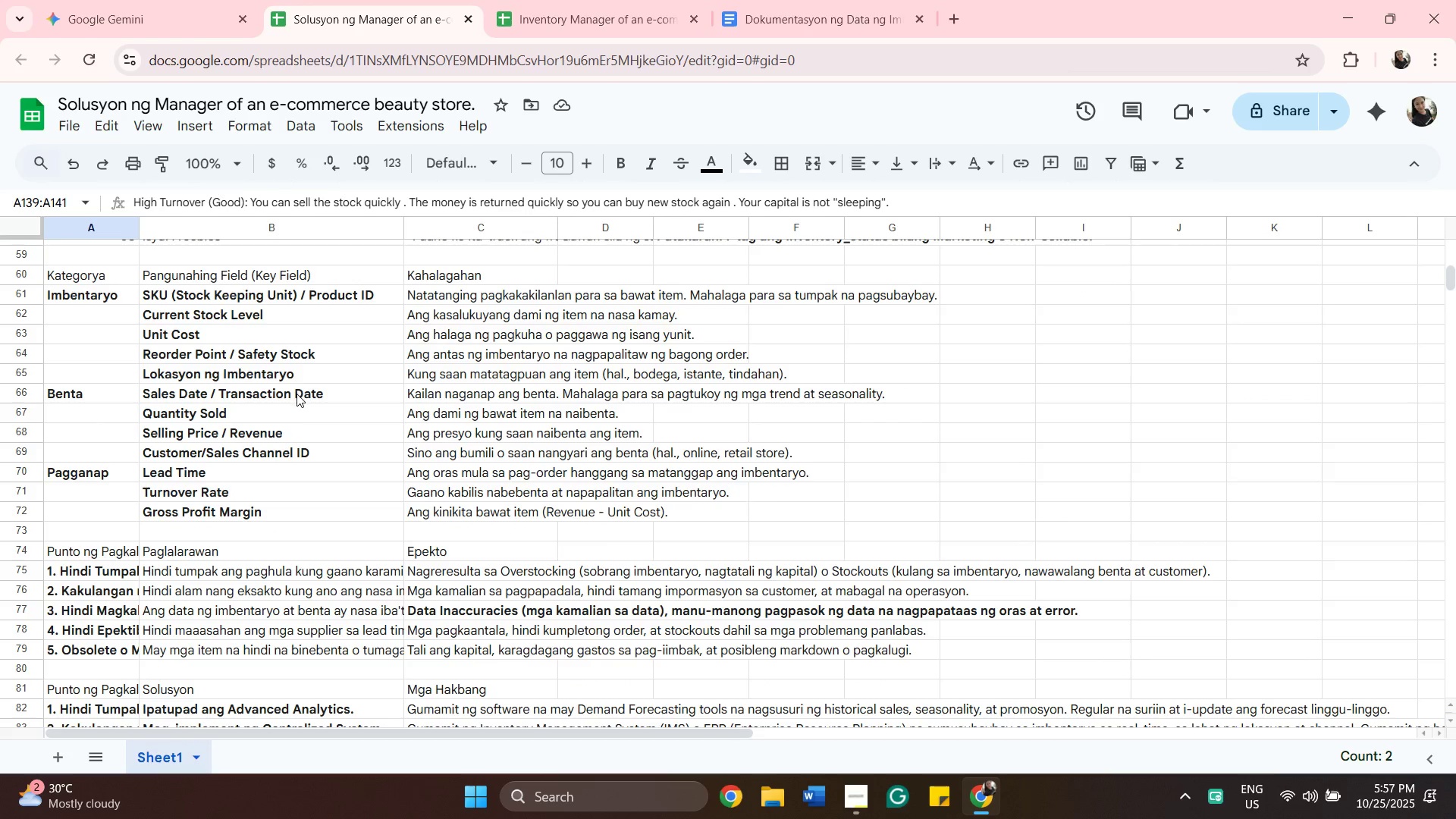 
wait(6.7)
 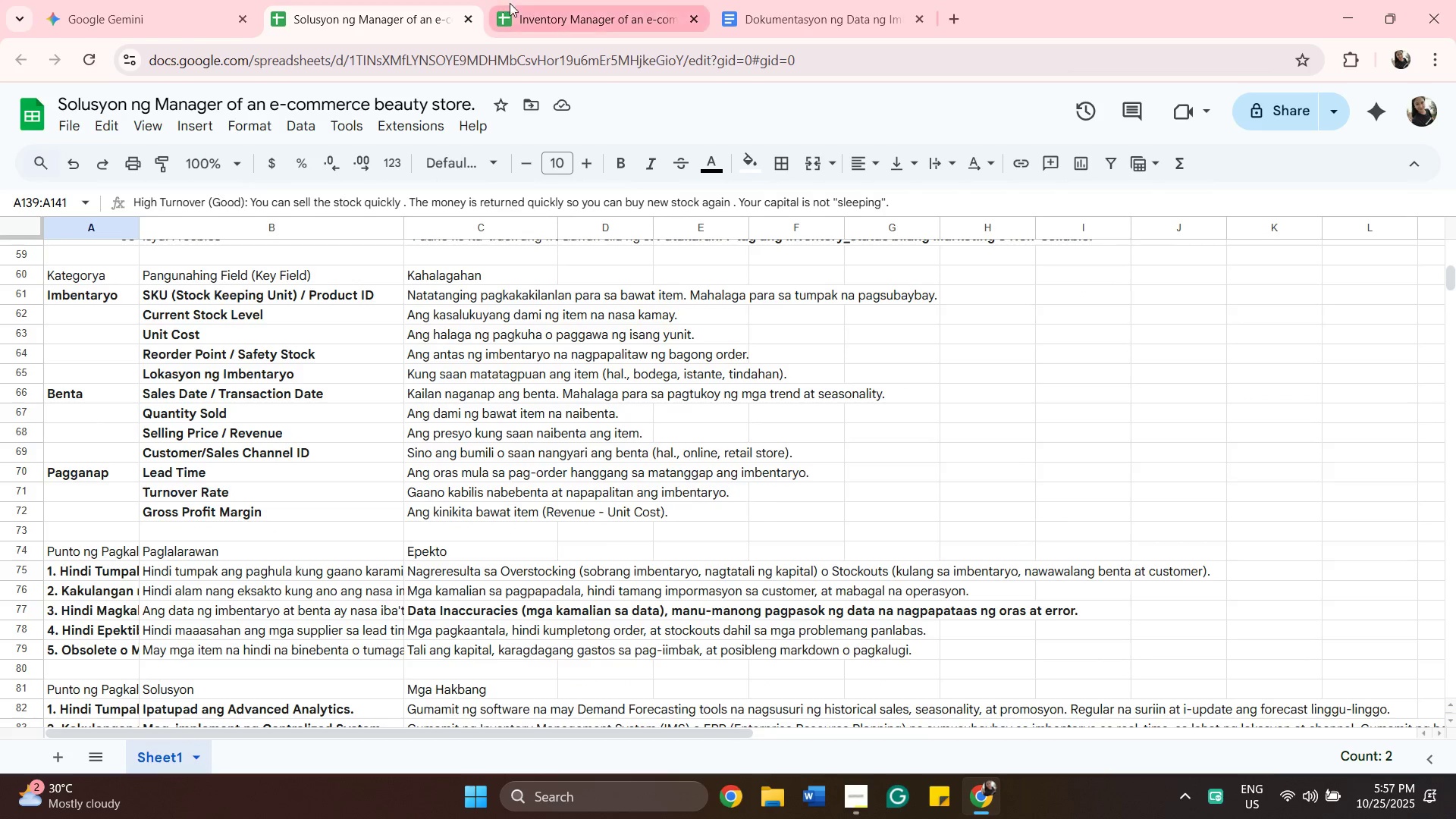 
left_click([586, 17])
 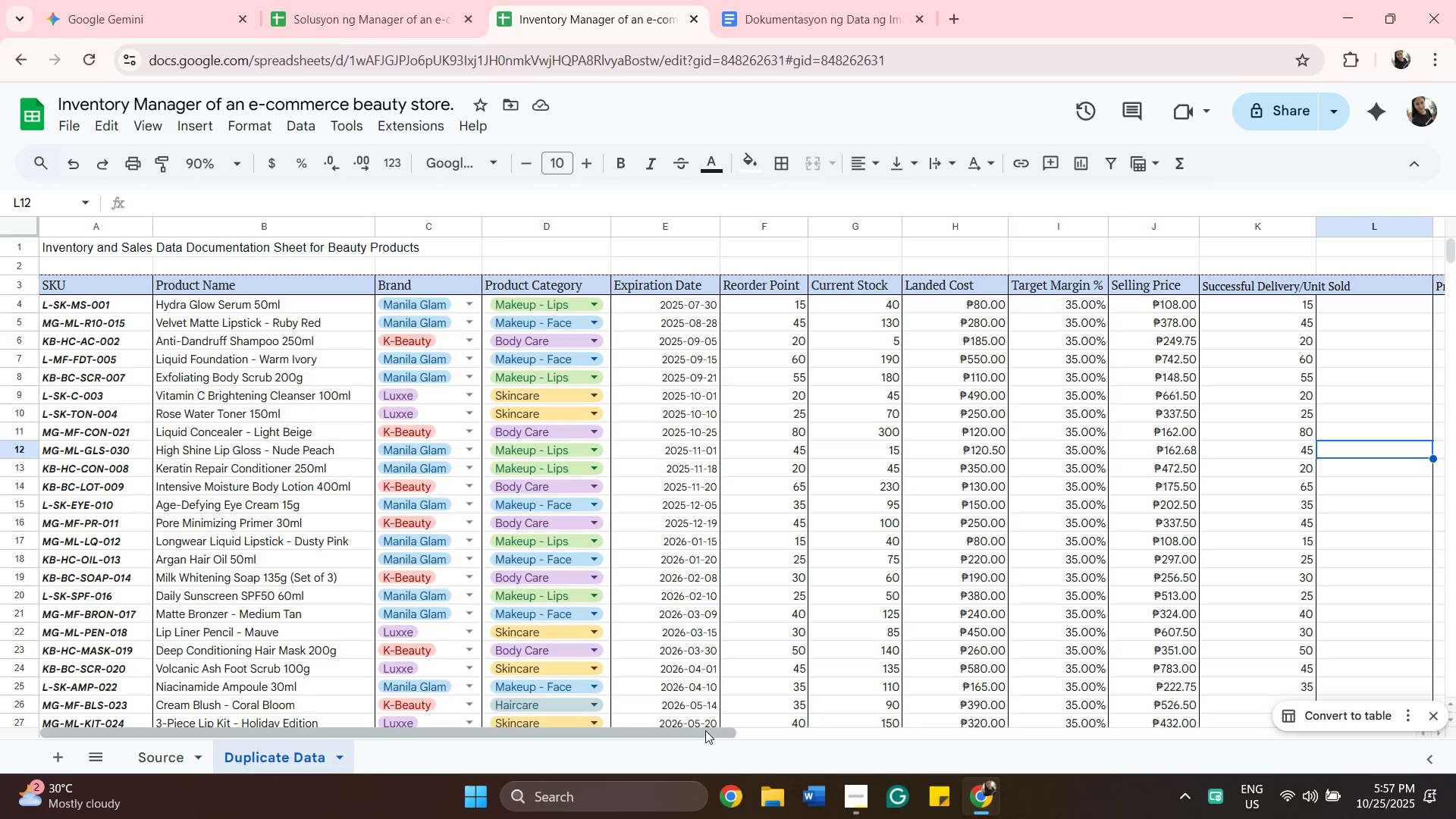 
left_click_drag(start_coordinate=[705, 730], to_coordinate=[918, 774])
 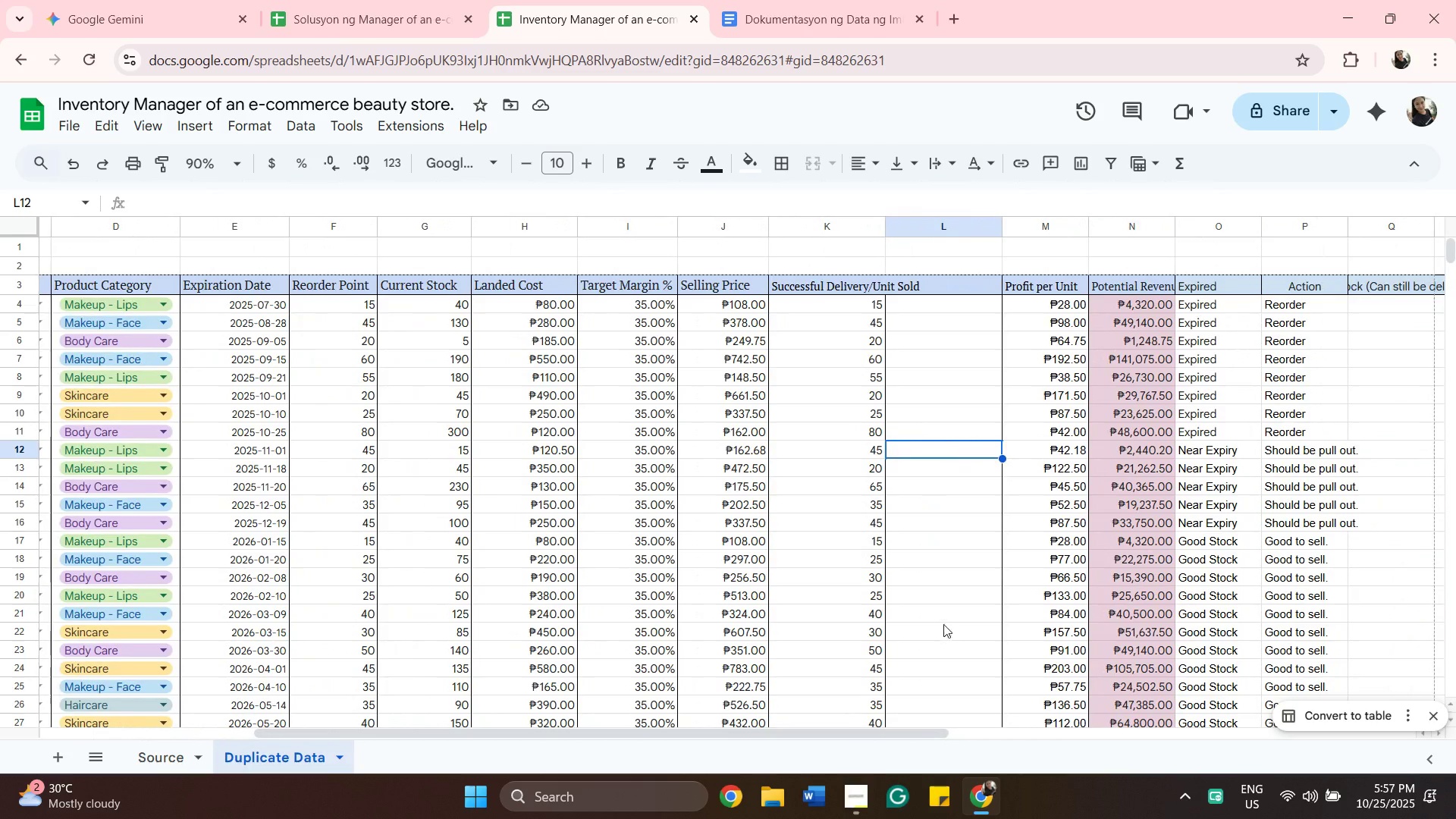 
left_click([943, 624])
 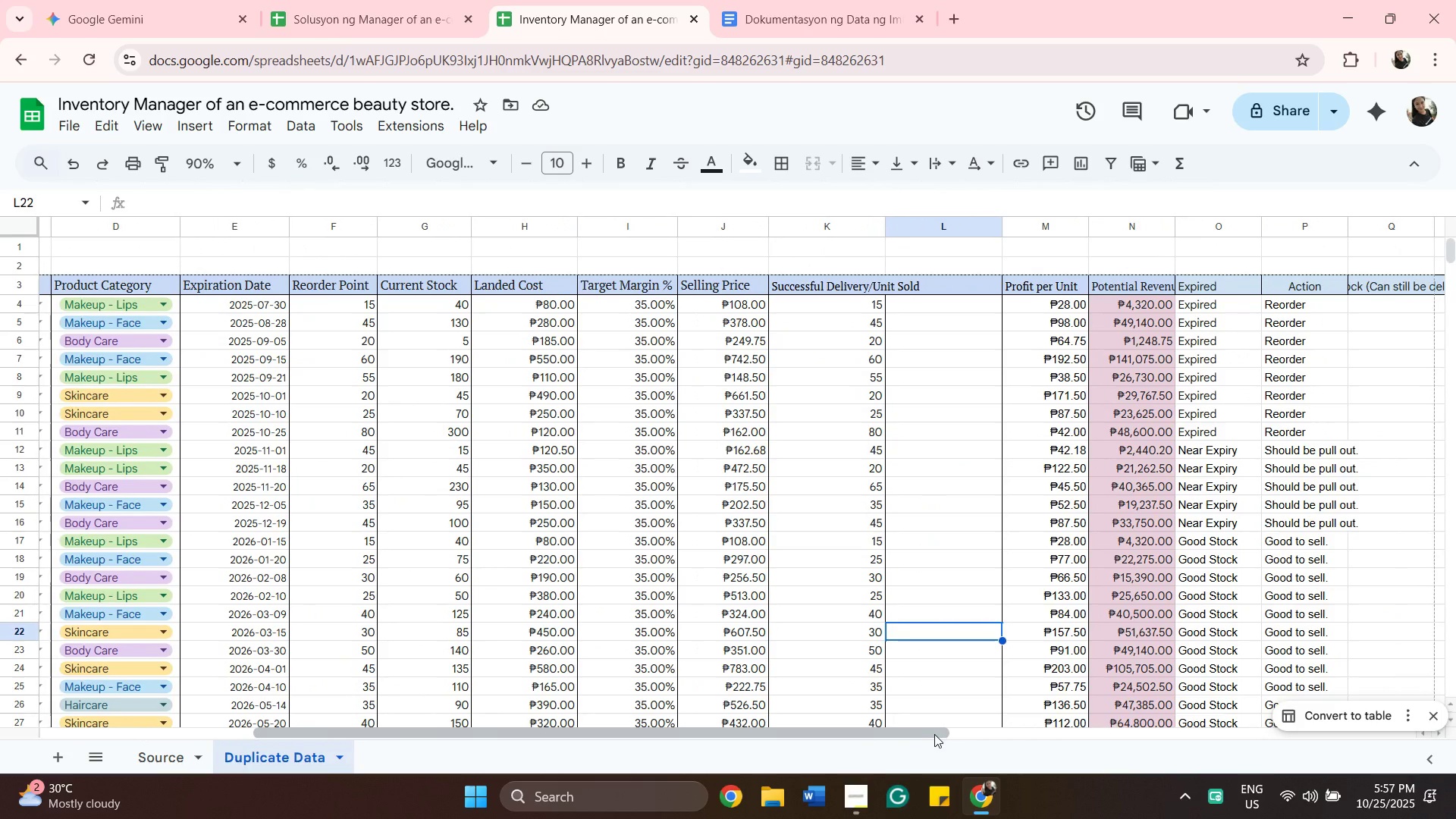 
left_click_drag(start_coordinate=[934, 733], to_coordinate=[1138, 764])
 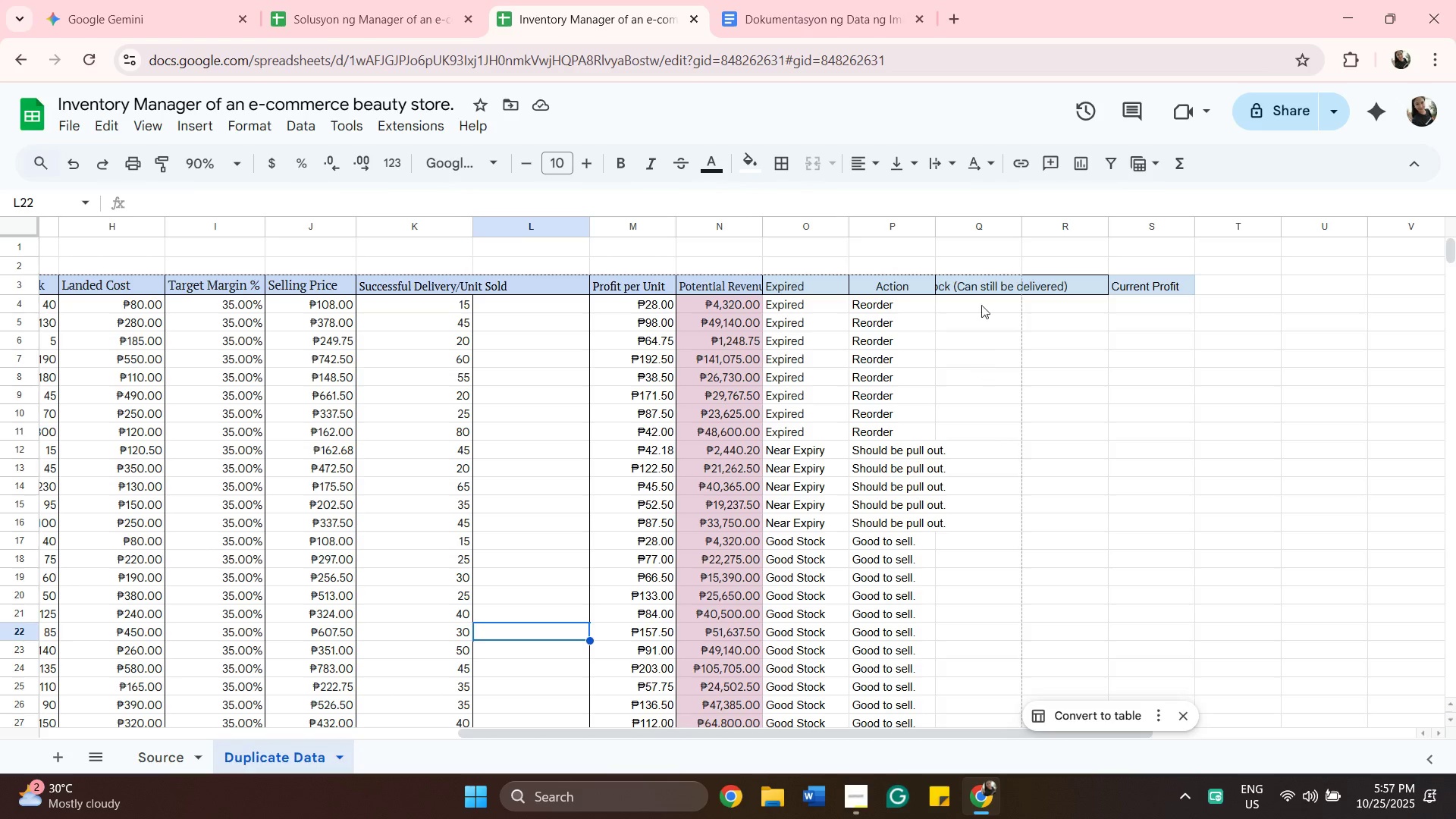 
left_click([984, 290])
 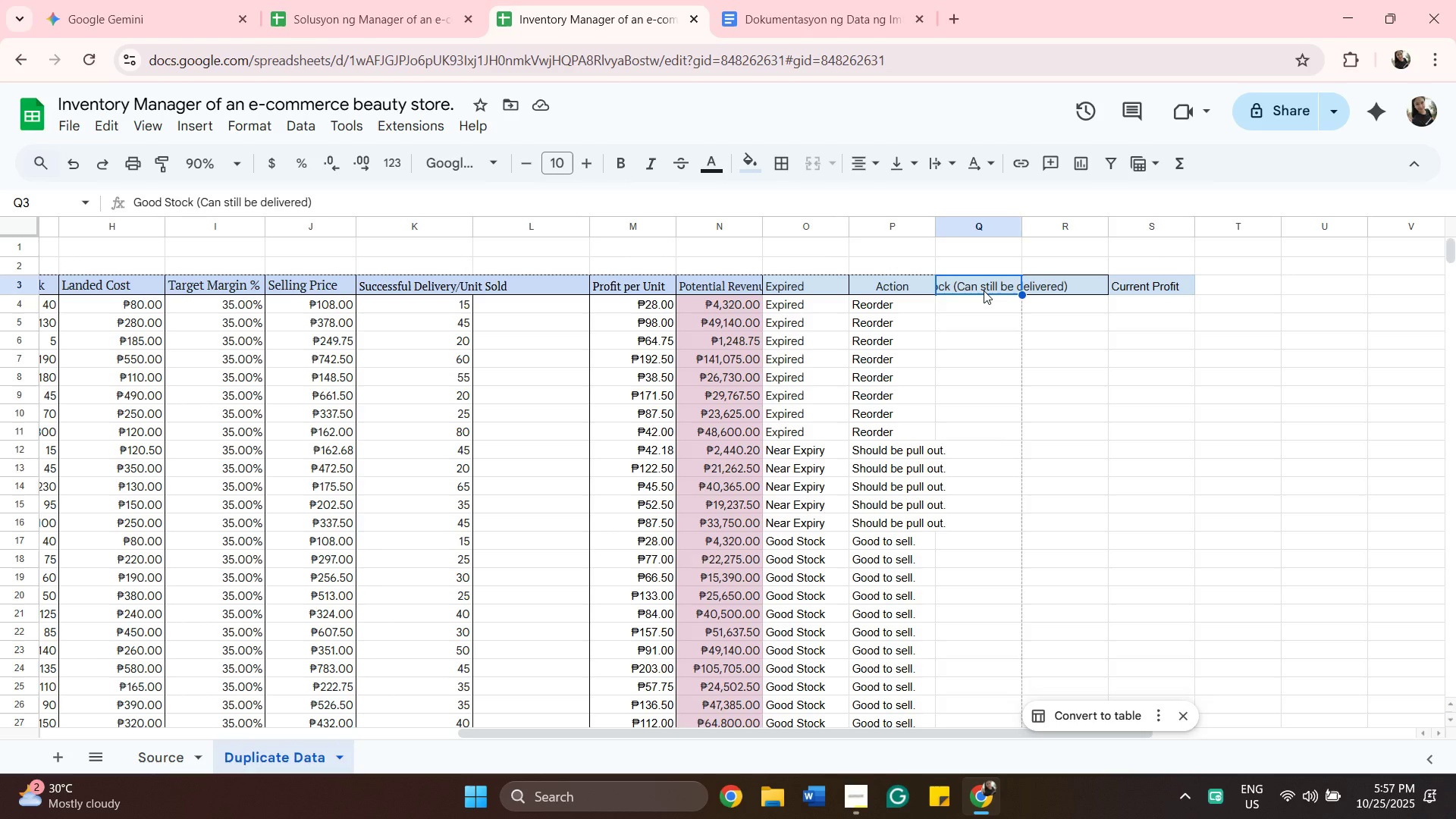 
wait(8.68)
 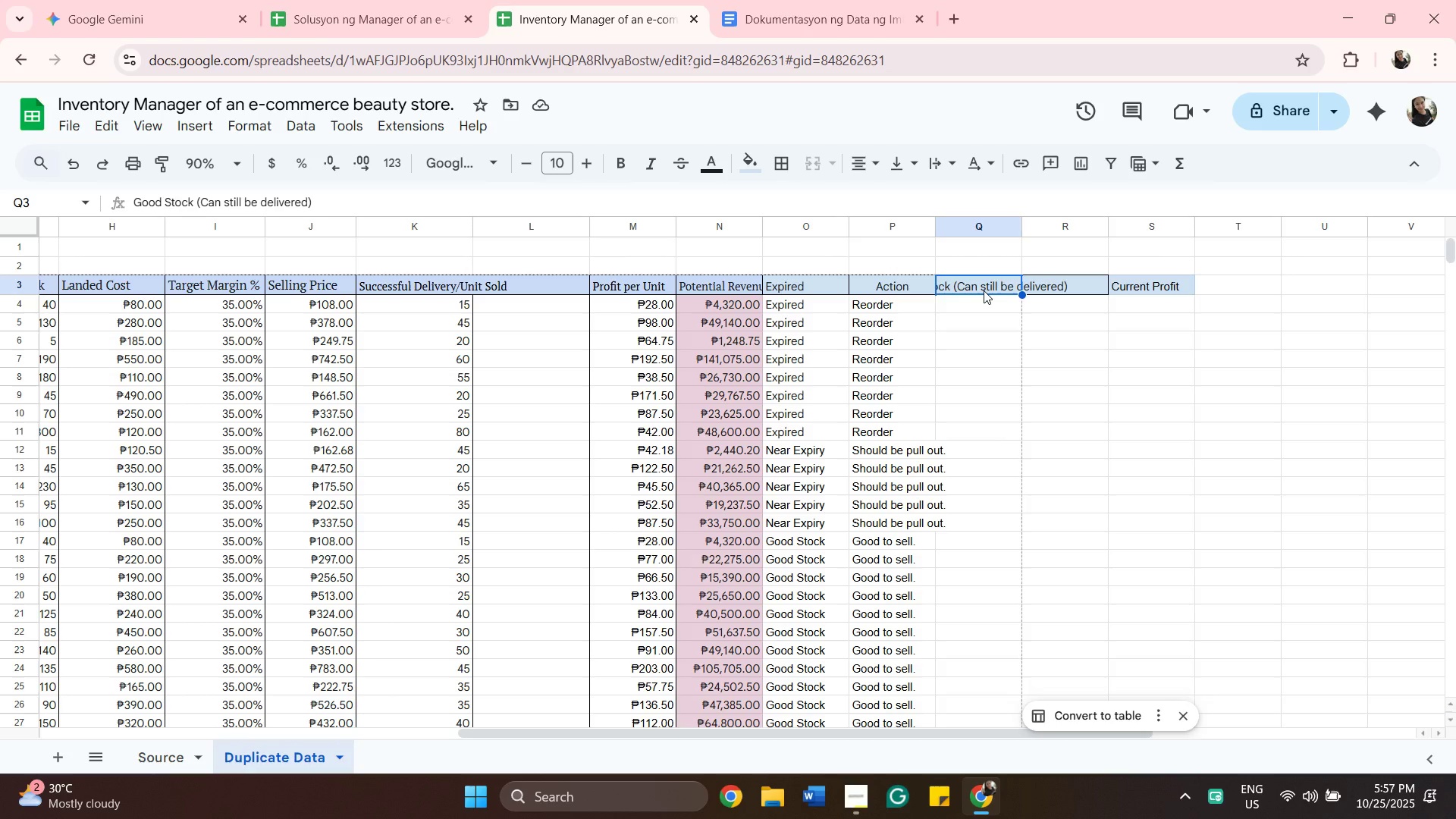 
type(RE)
key(Backspace)
type(ady )
key(Backspace)
key(Backspace)
key(Backspace)
key(Backspace)
type(eady to Deliver)
 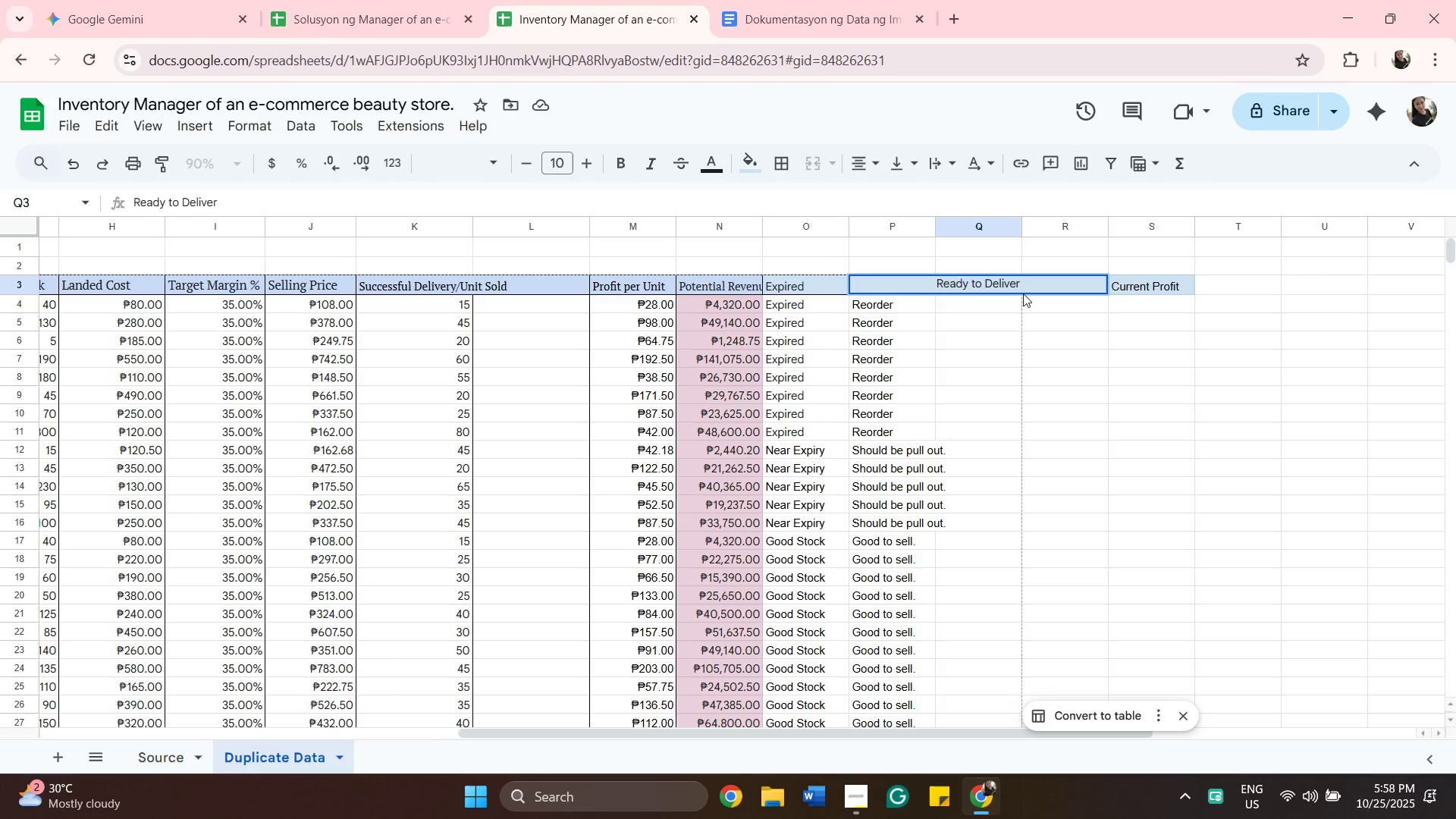 
wait(10.62)
 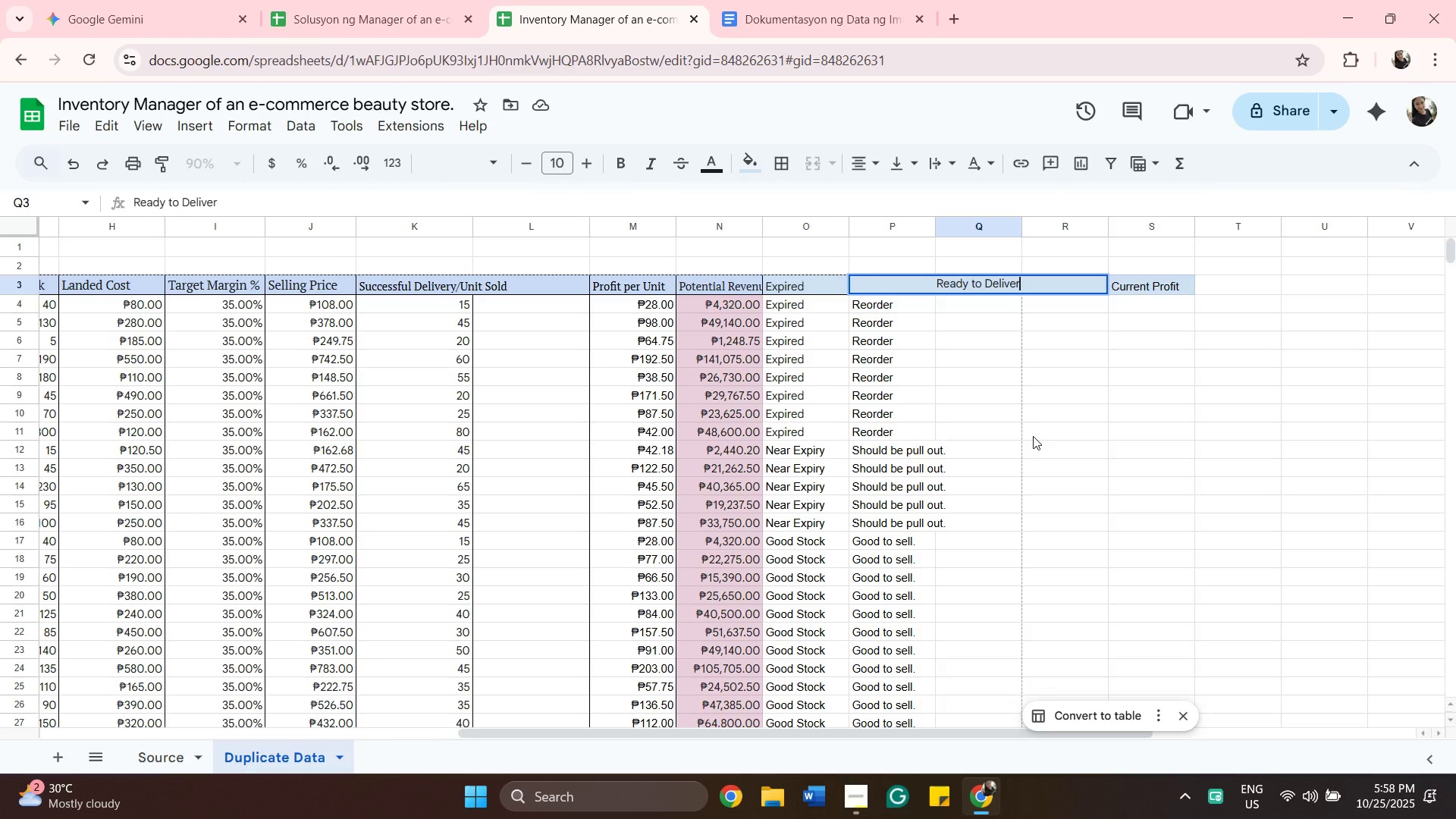 
left_click([1197, 424])
 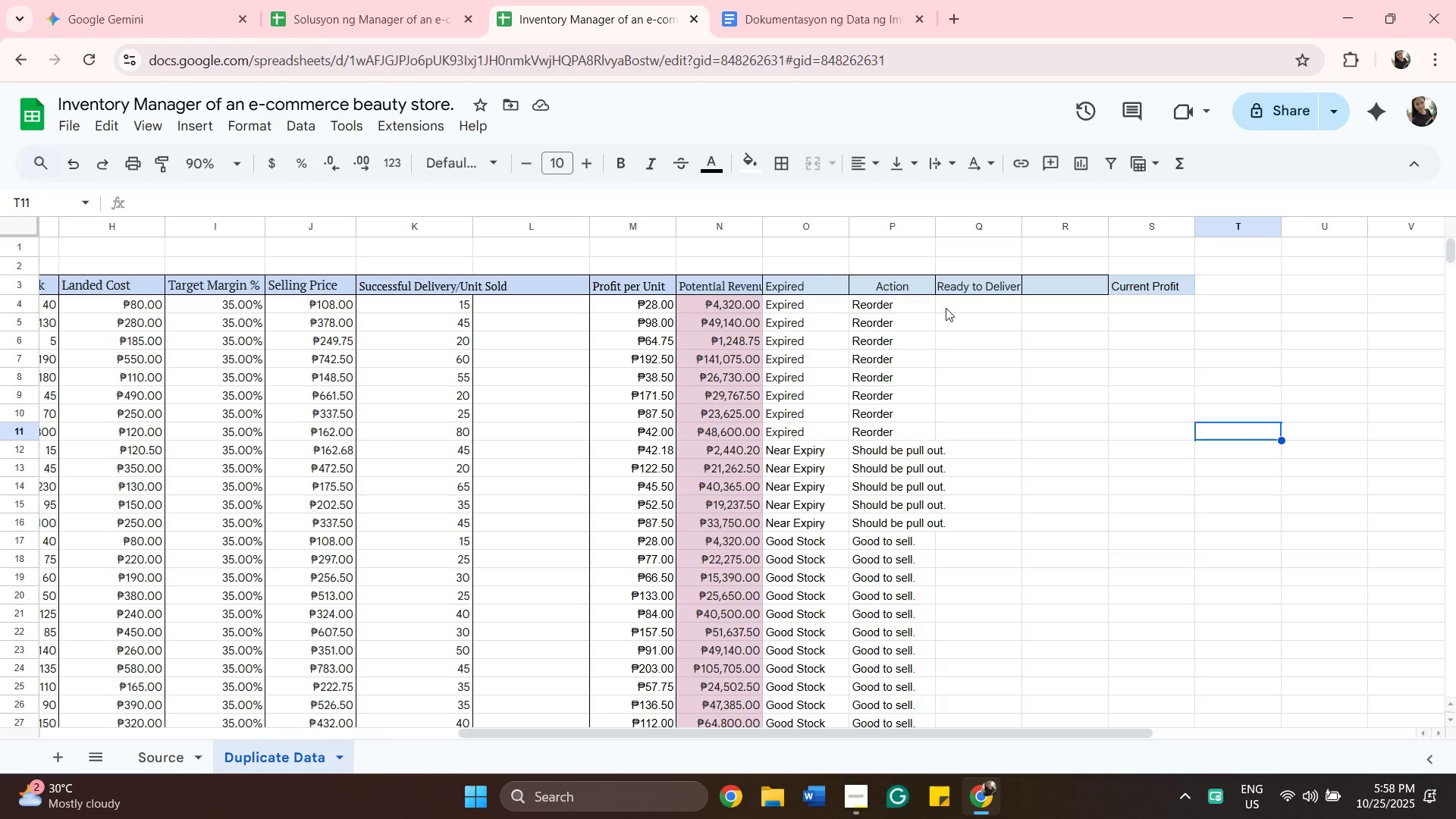 
wait(7.13)
 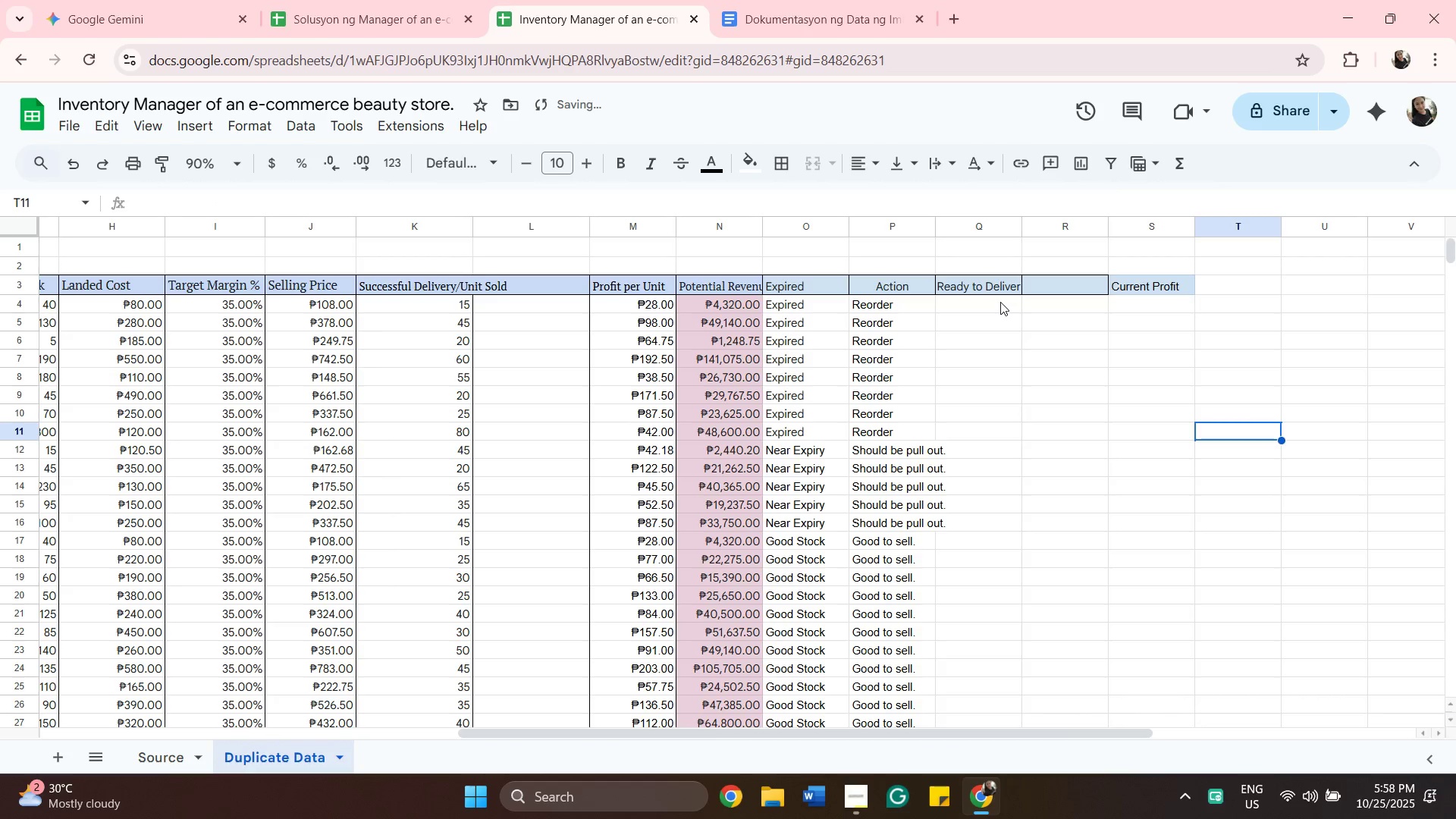 
left_click([903, 308])
 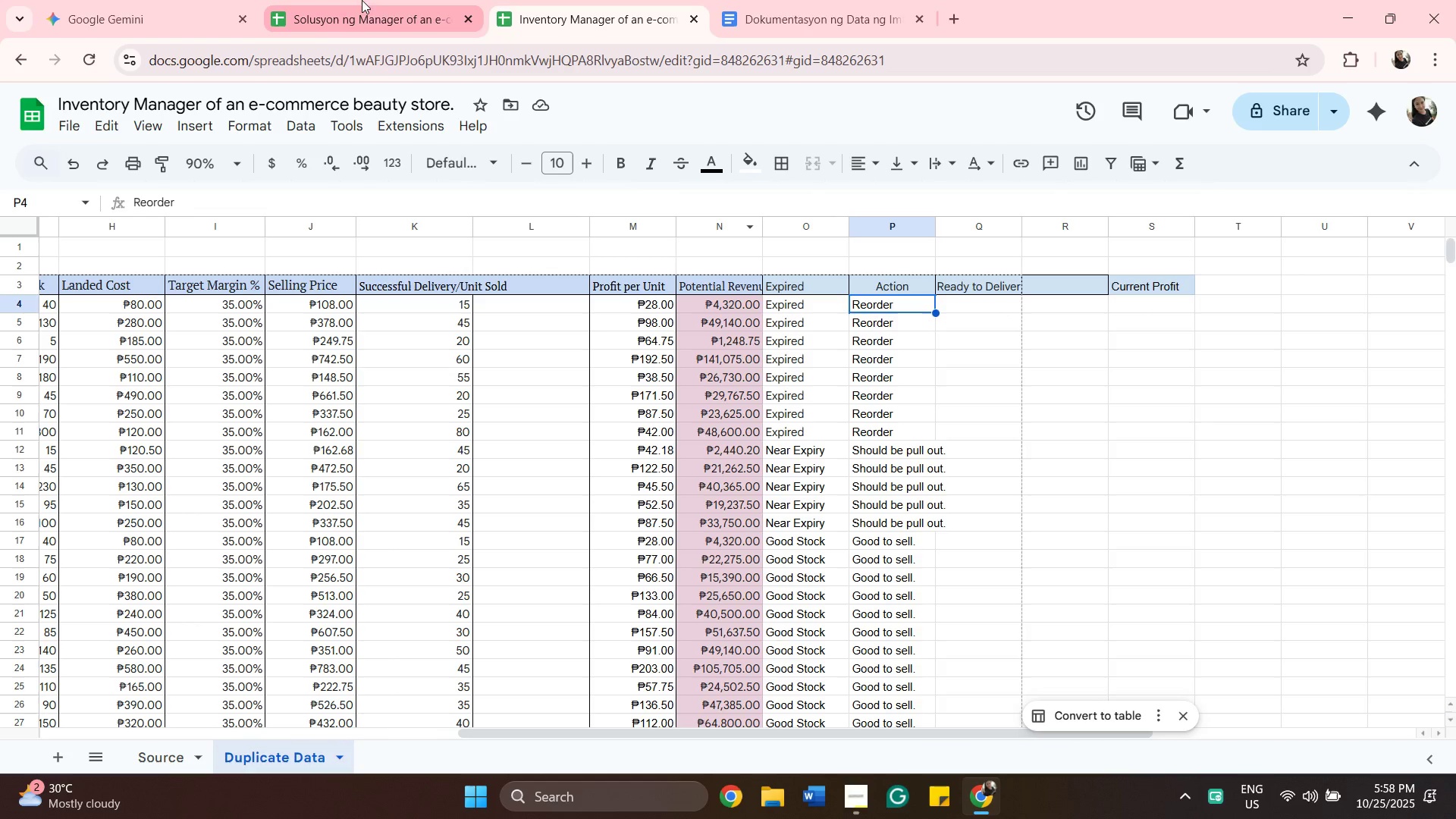 
left_click([362, 7])
 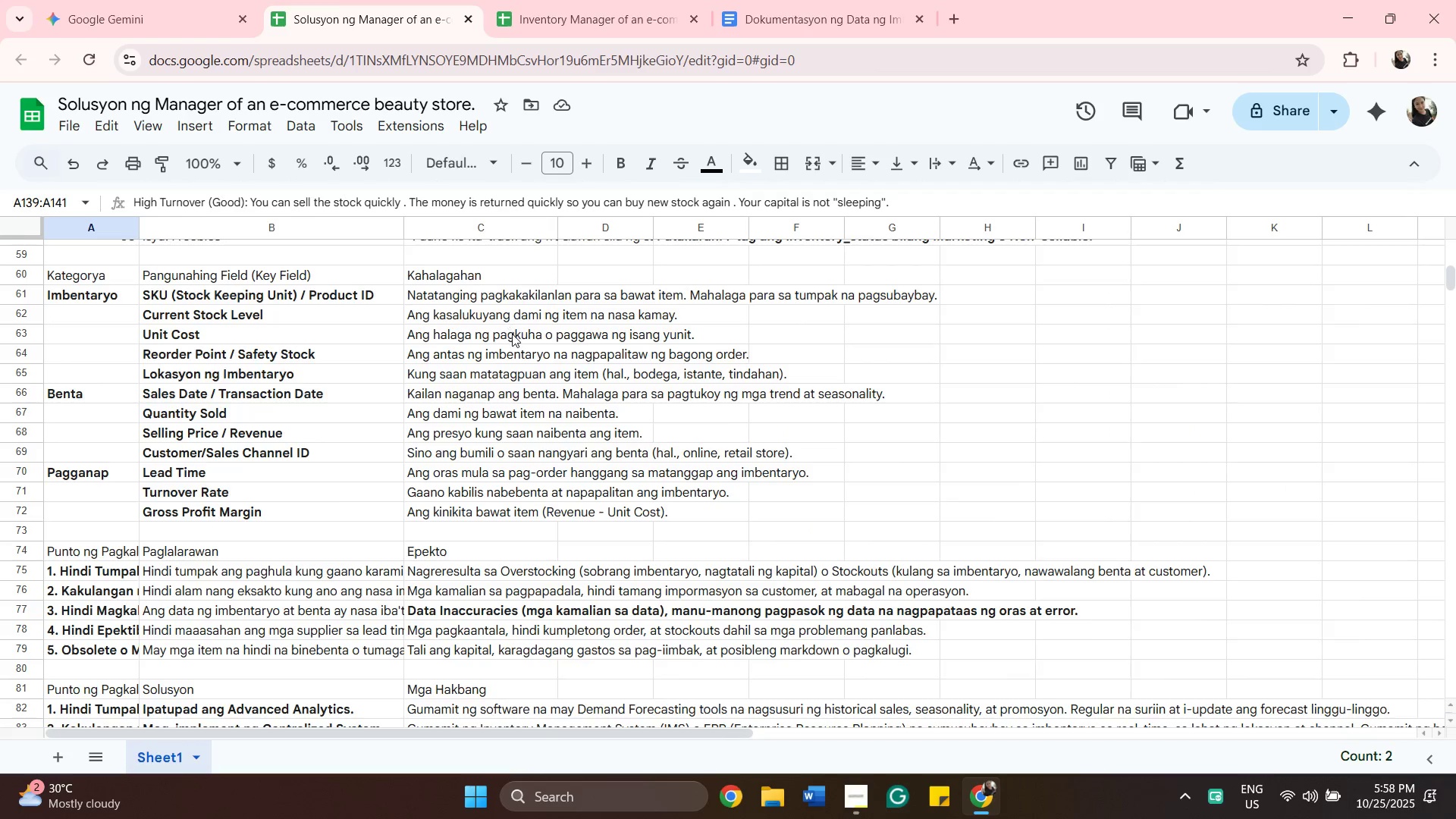 
scroll: coordinate [512, 334], scroll_direction: down, amount: 14.0
 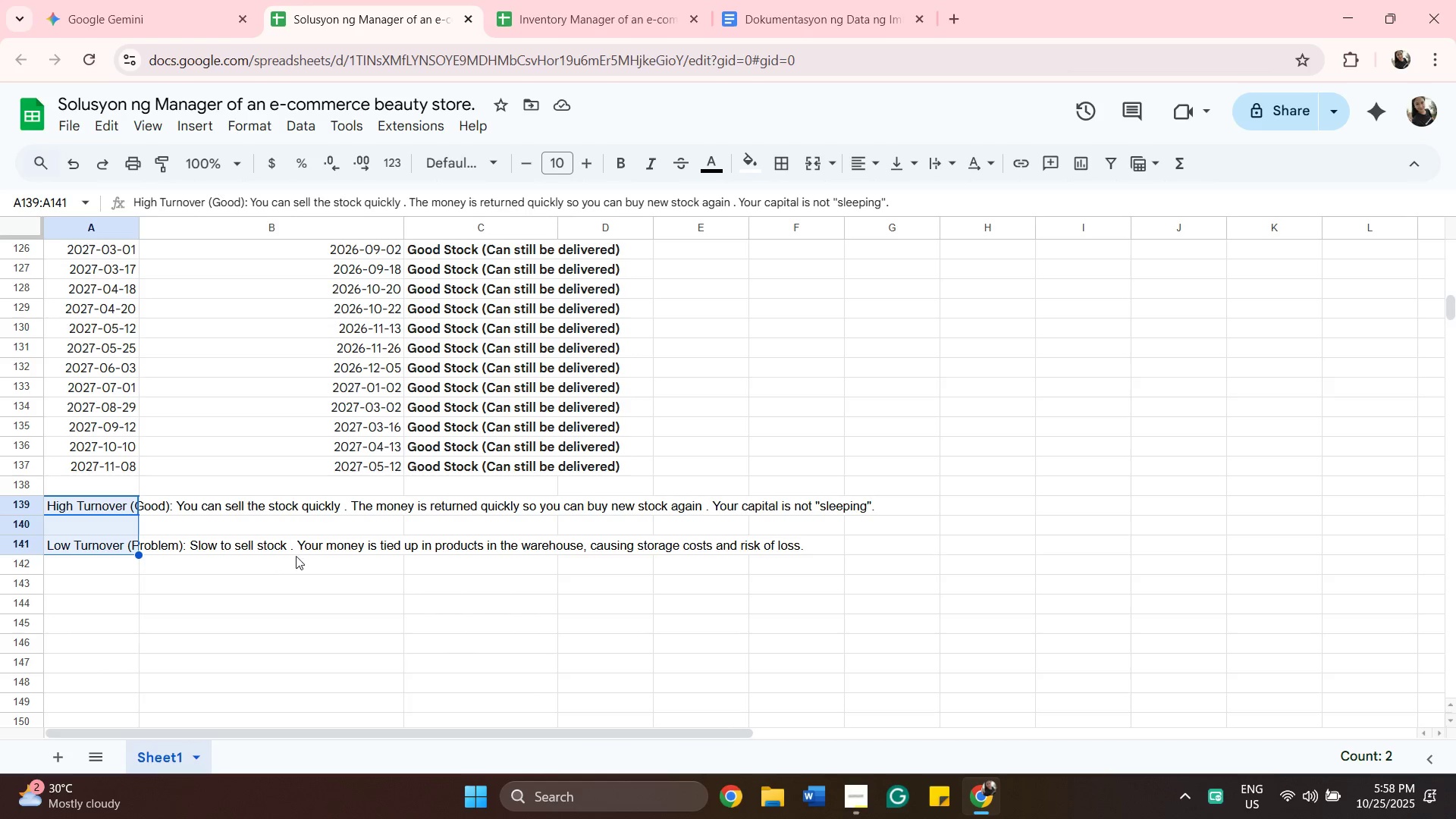 
wait(18.59)
 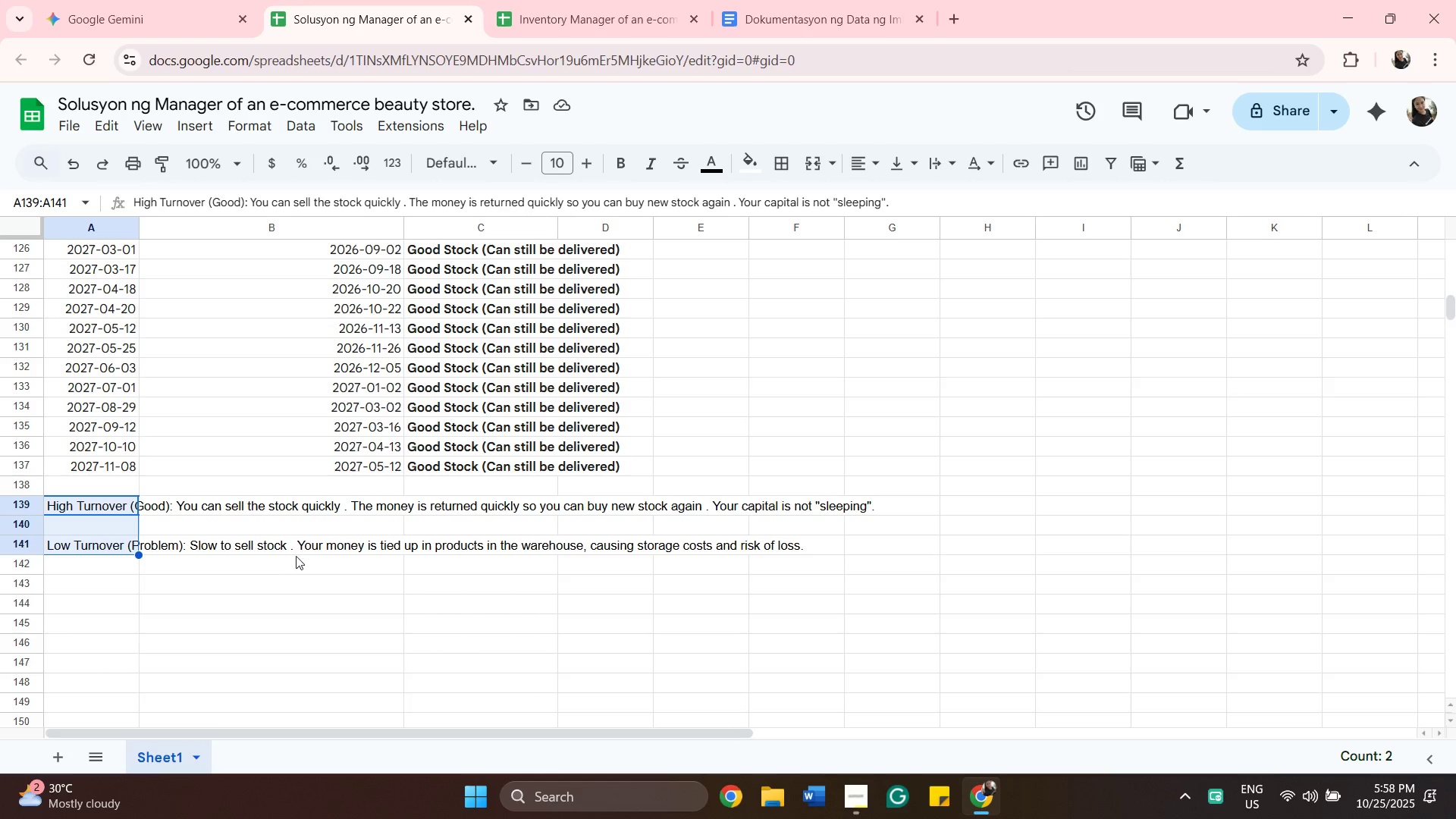 
scroll: coordinate [628, 467], scroll_direction: down, amount: 1.0
 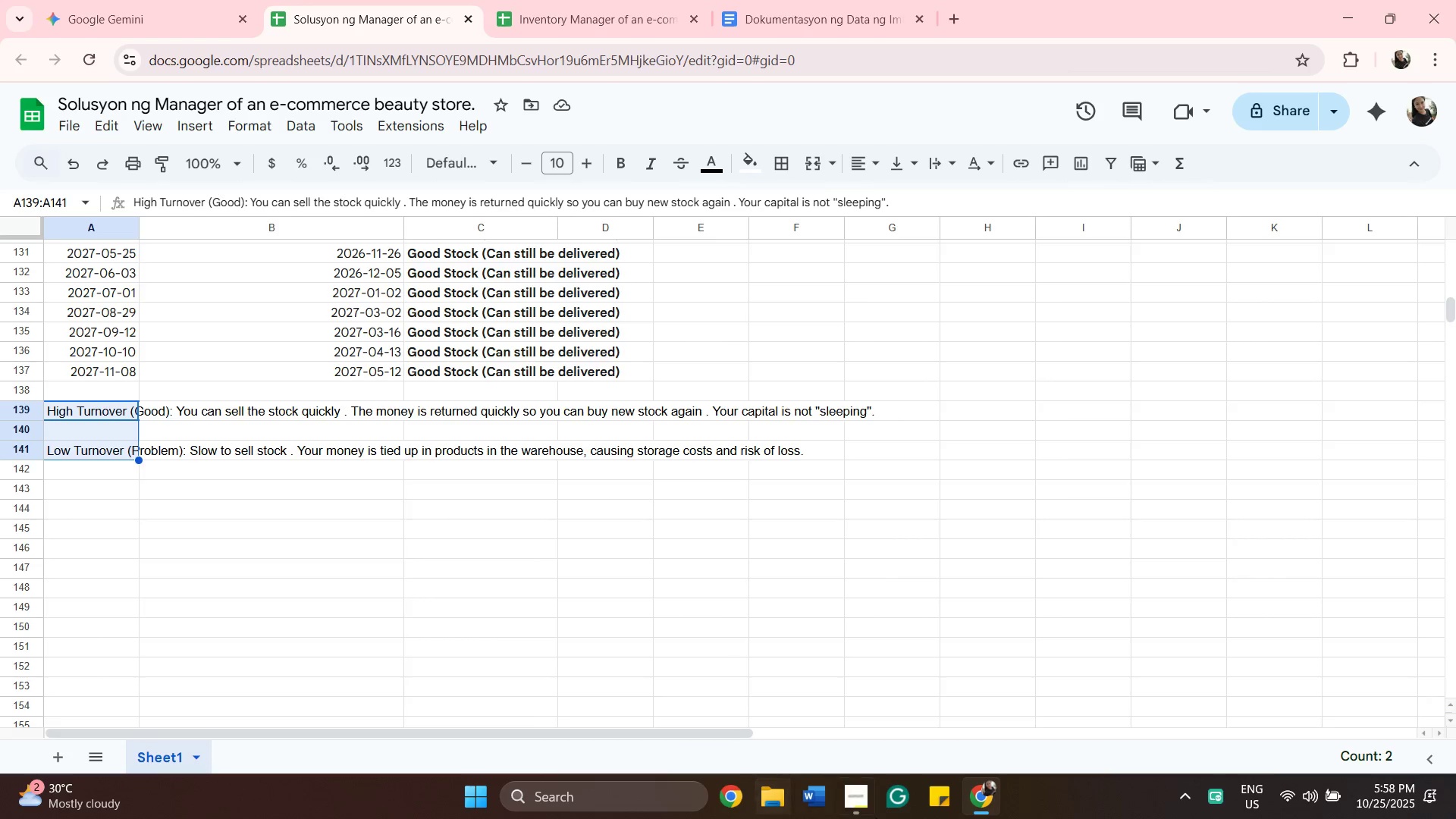 
scroll: coordinate [905, 460], scroll_direction: up, amount: 34.0
 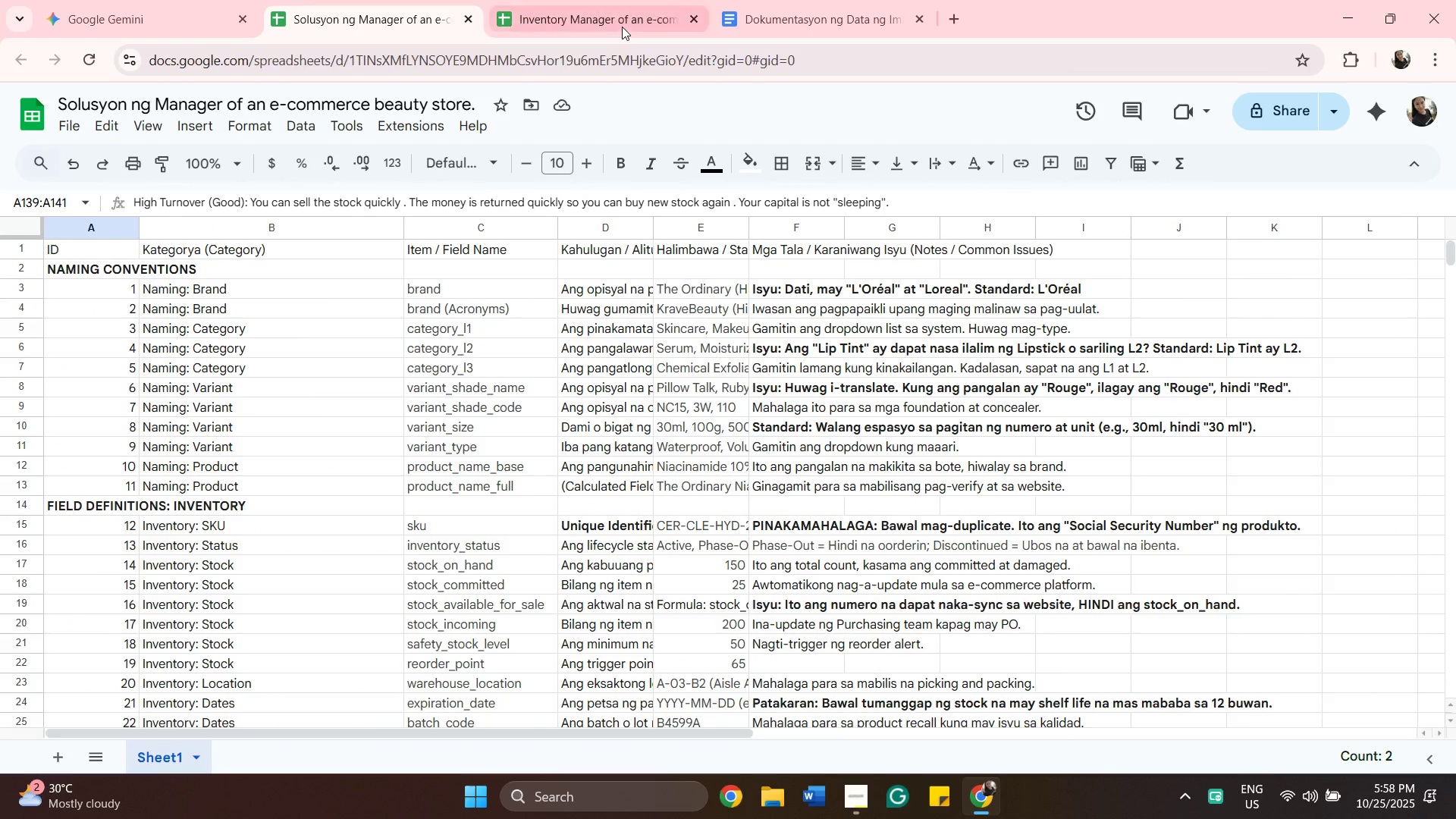 
left_click([622, 27])
 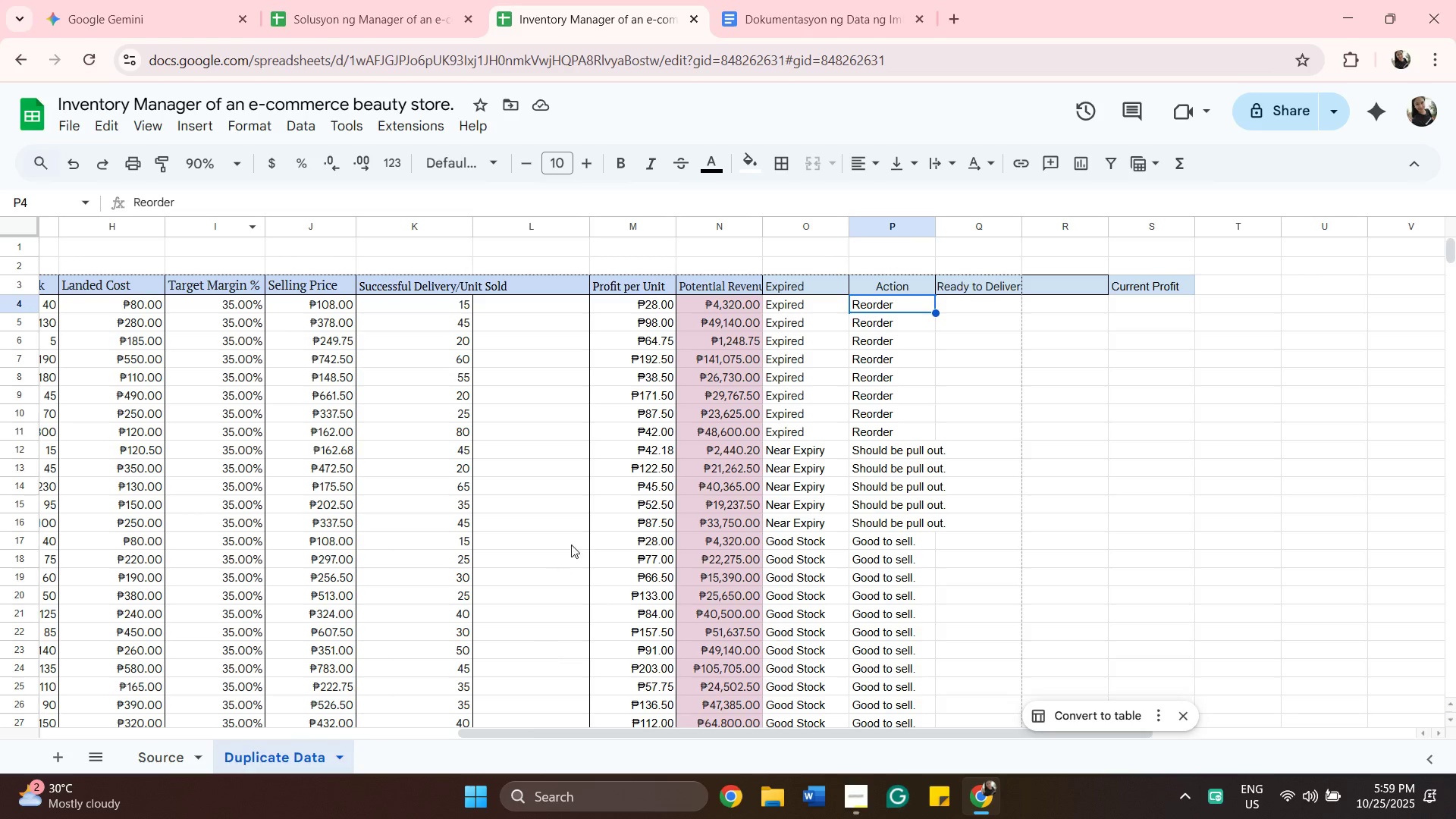 
wait(6.11)
 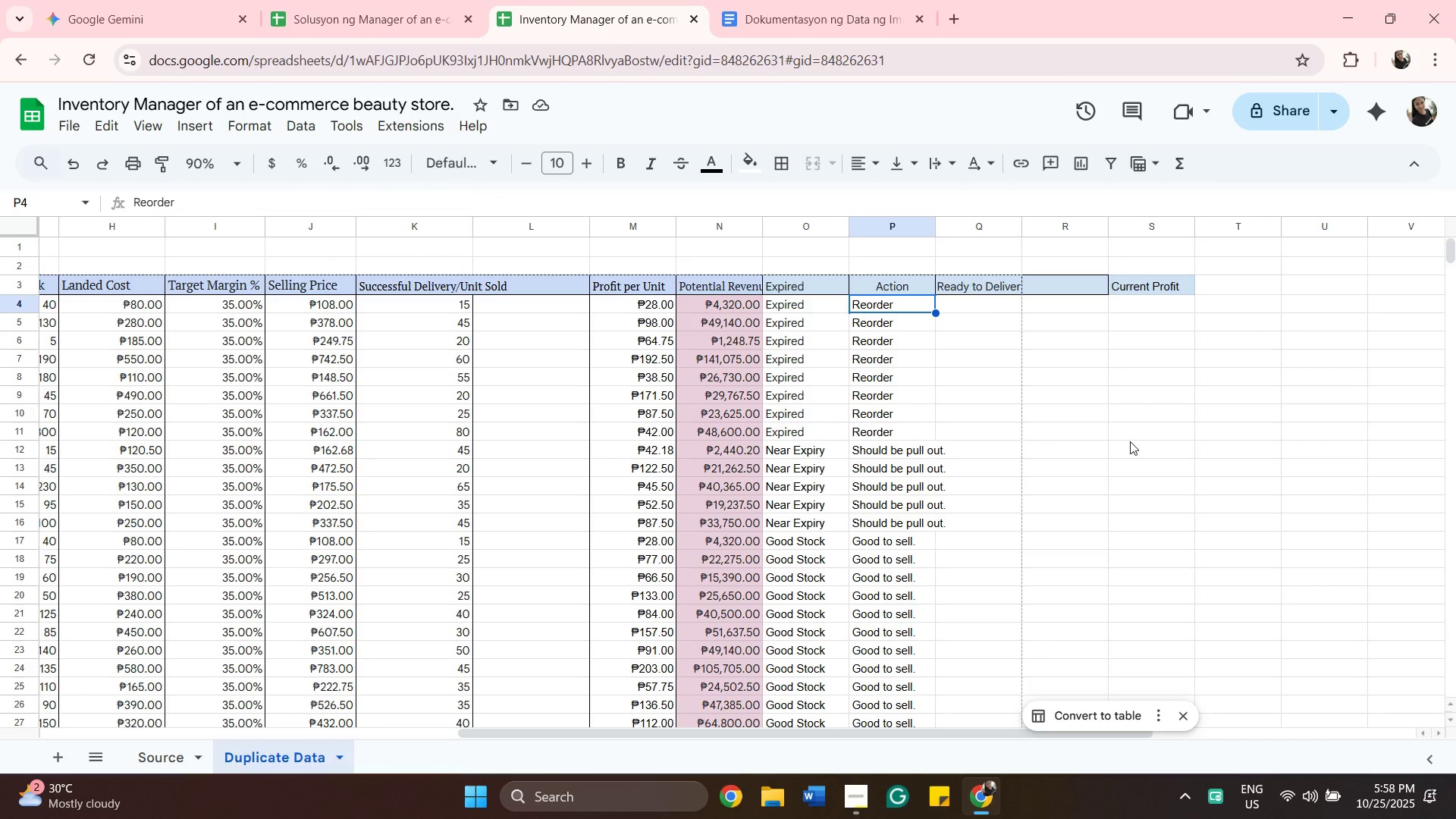 
left_click_drag(start_coordinate=[632, 732], to_coordinate=[214, 682])
 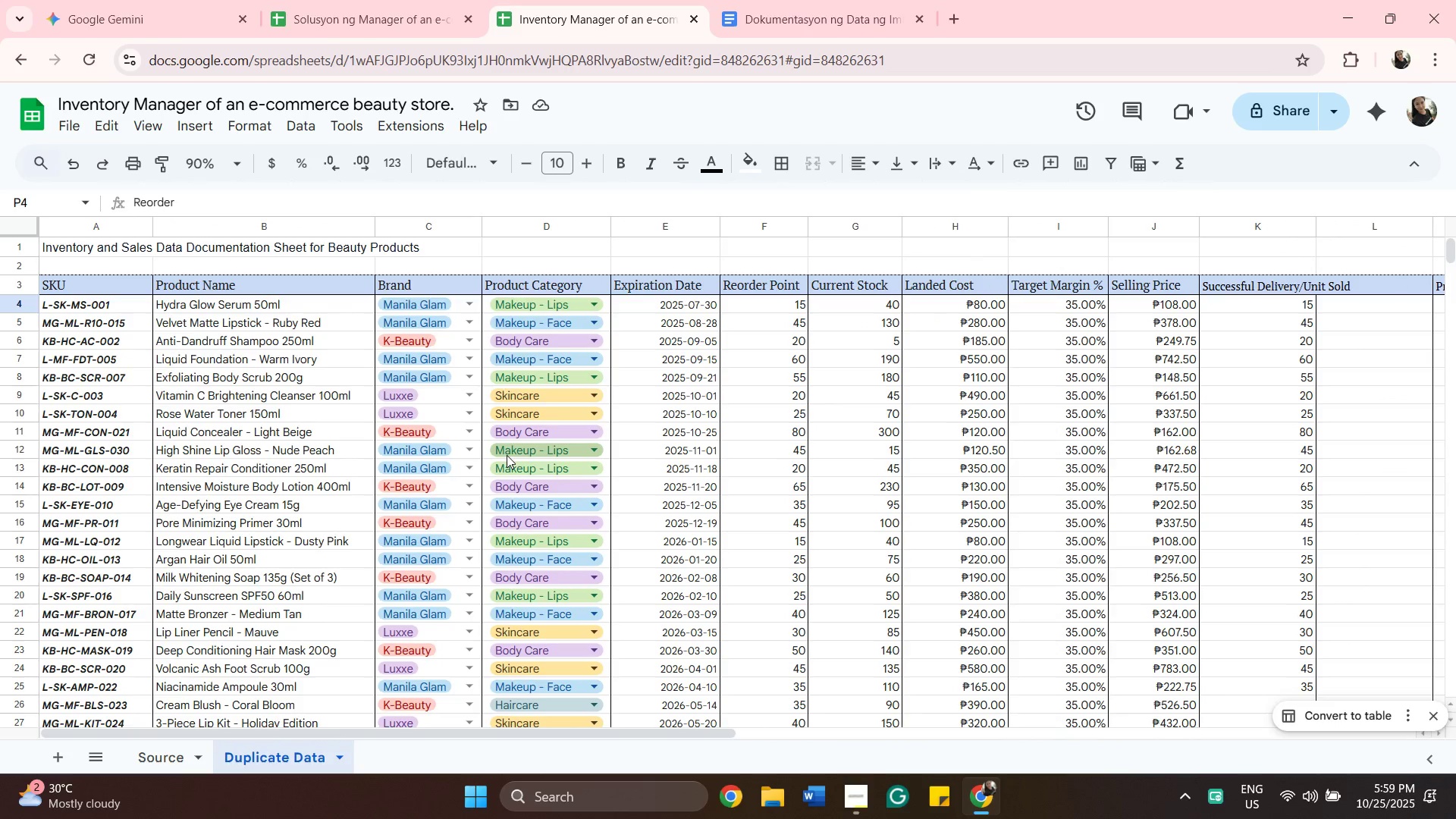 
scroll: coordinate [507, 455], scroll_direction: down, amount: 3.0
 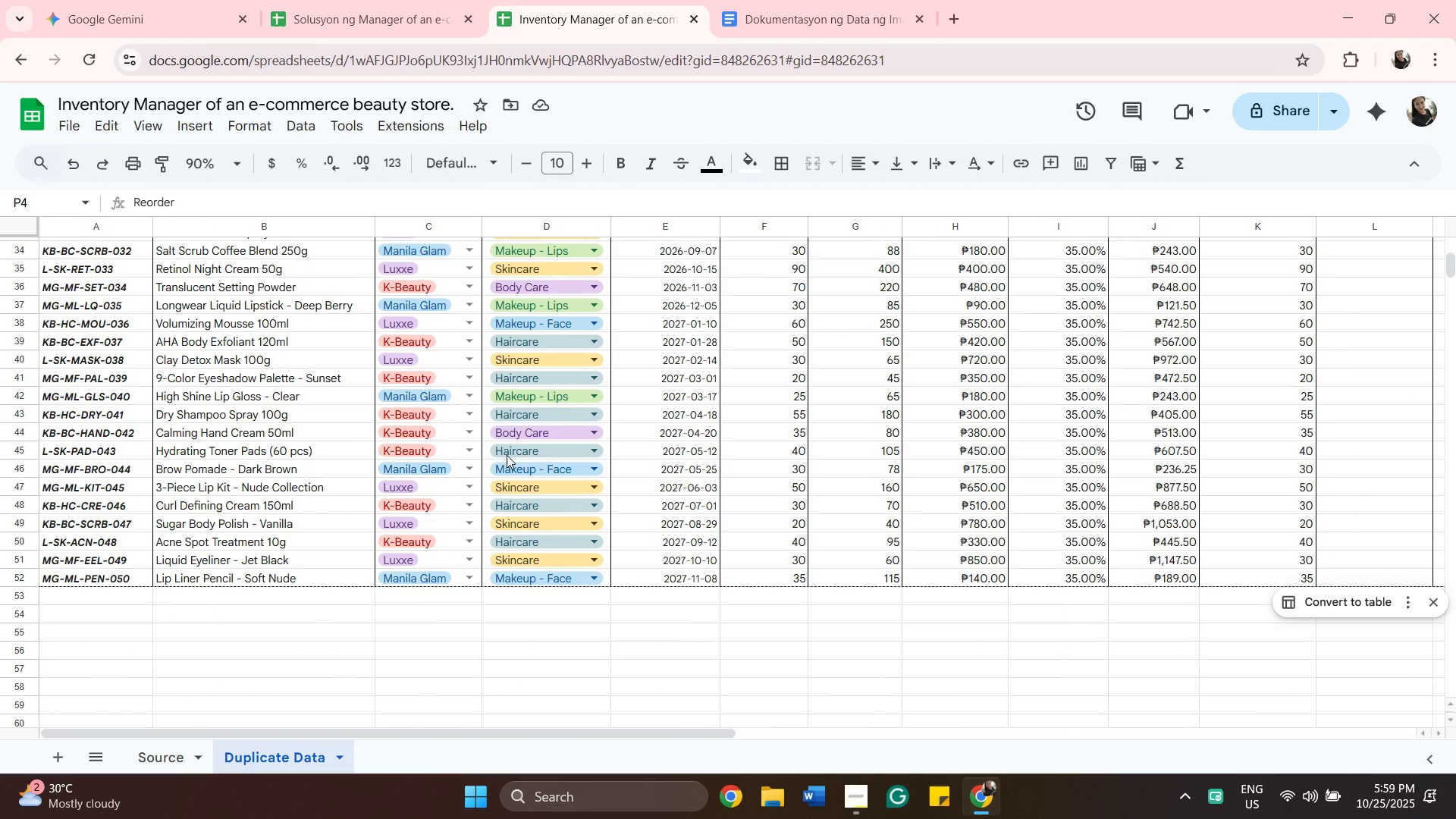 
scroll: coordinate [507, 455], scroll_direction: up, amount: 9.0
 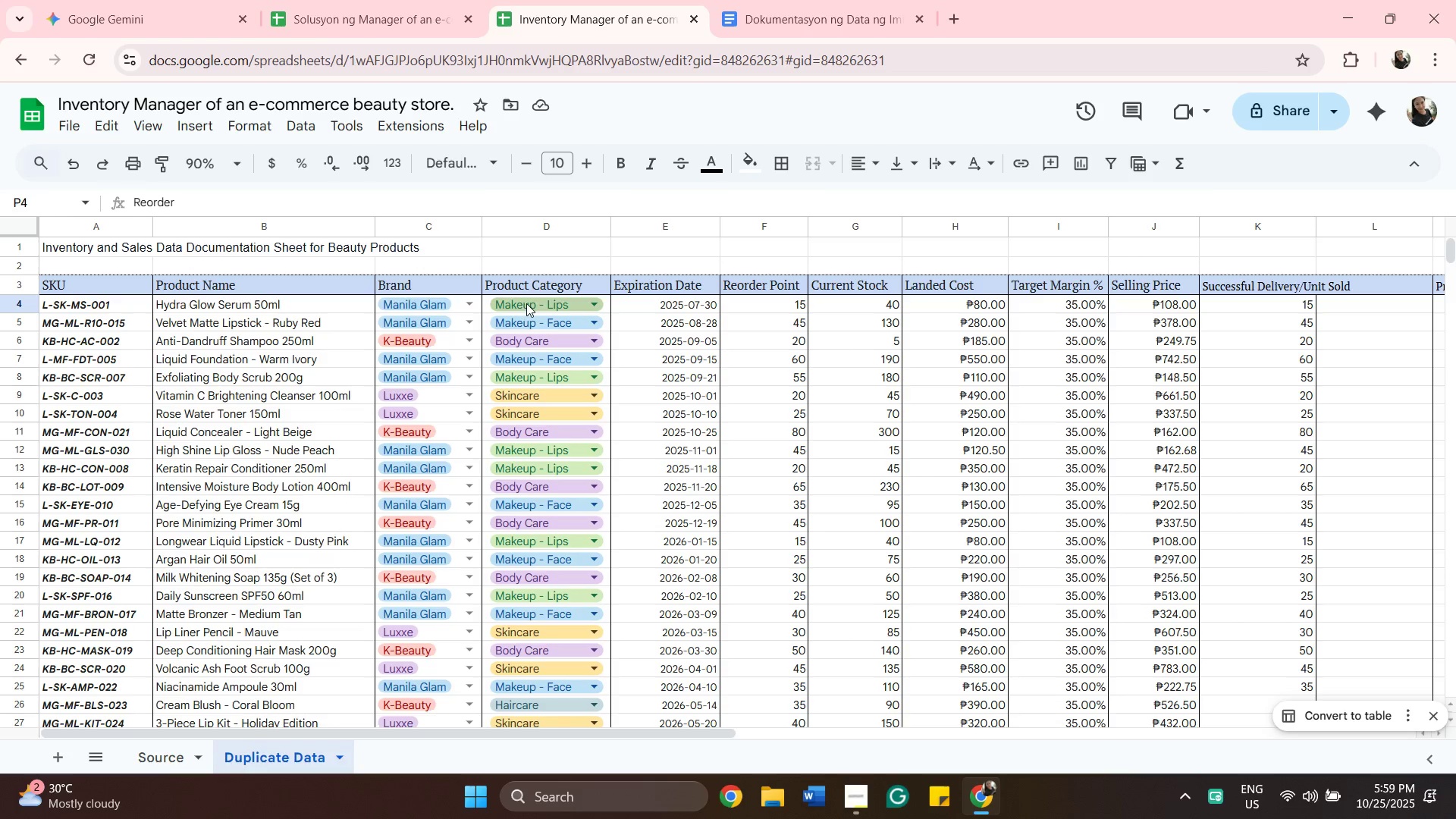 
left_click([526, 303])
 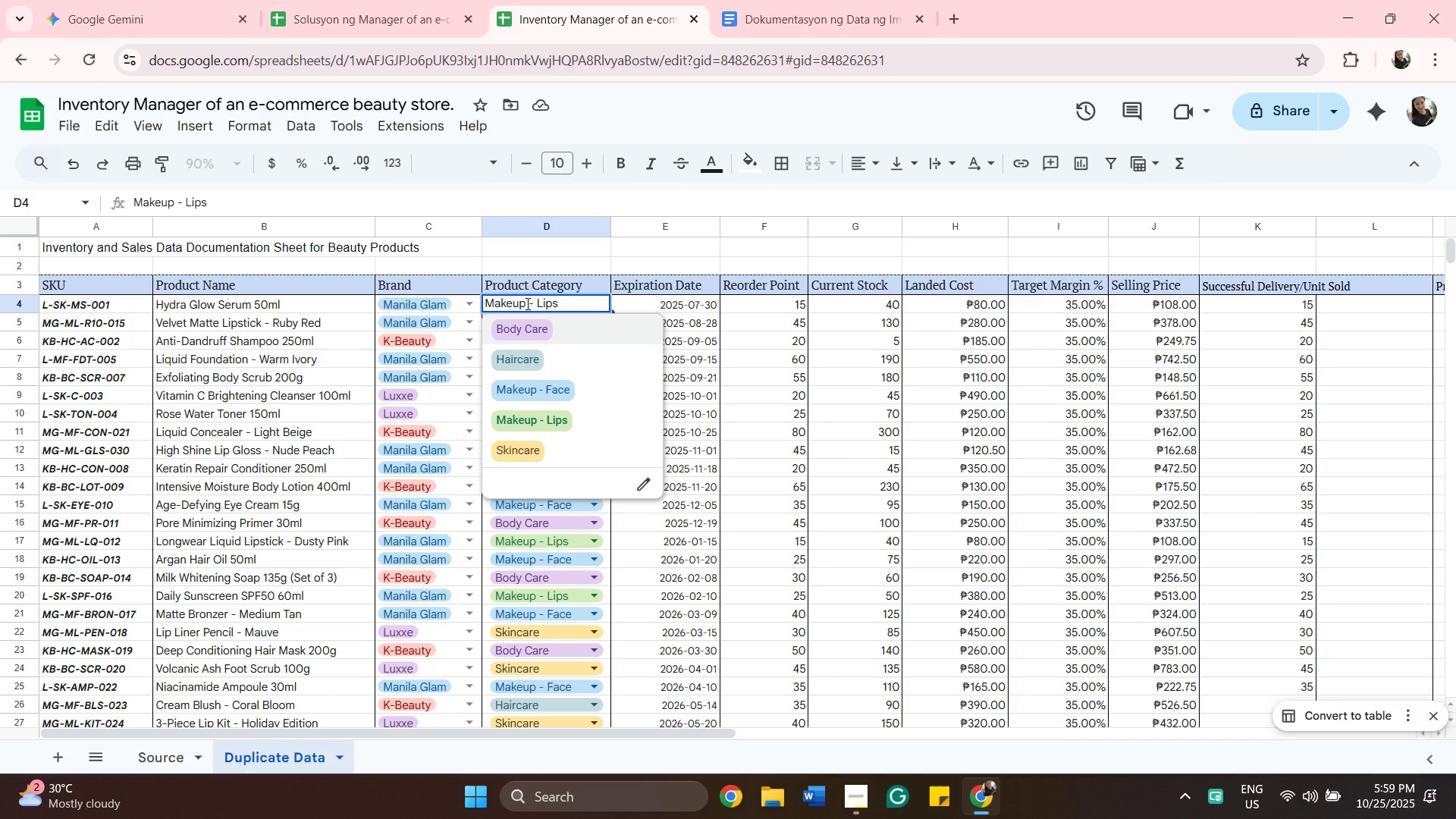 
scroll: coordinate [526, 303], scroll_direction: down, amount: 2.0
 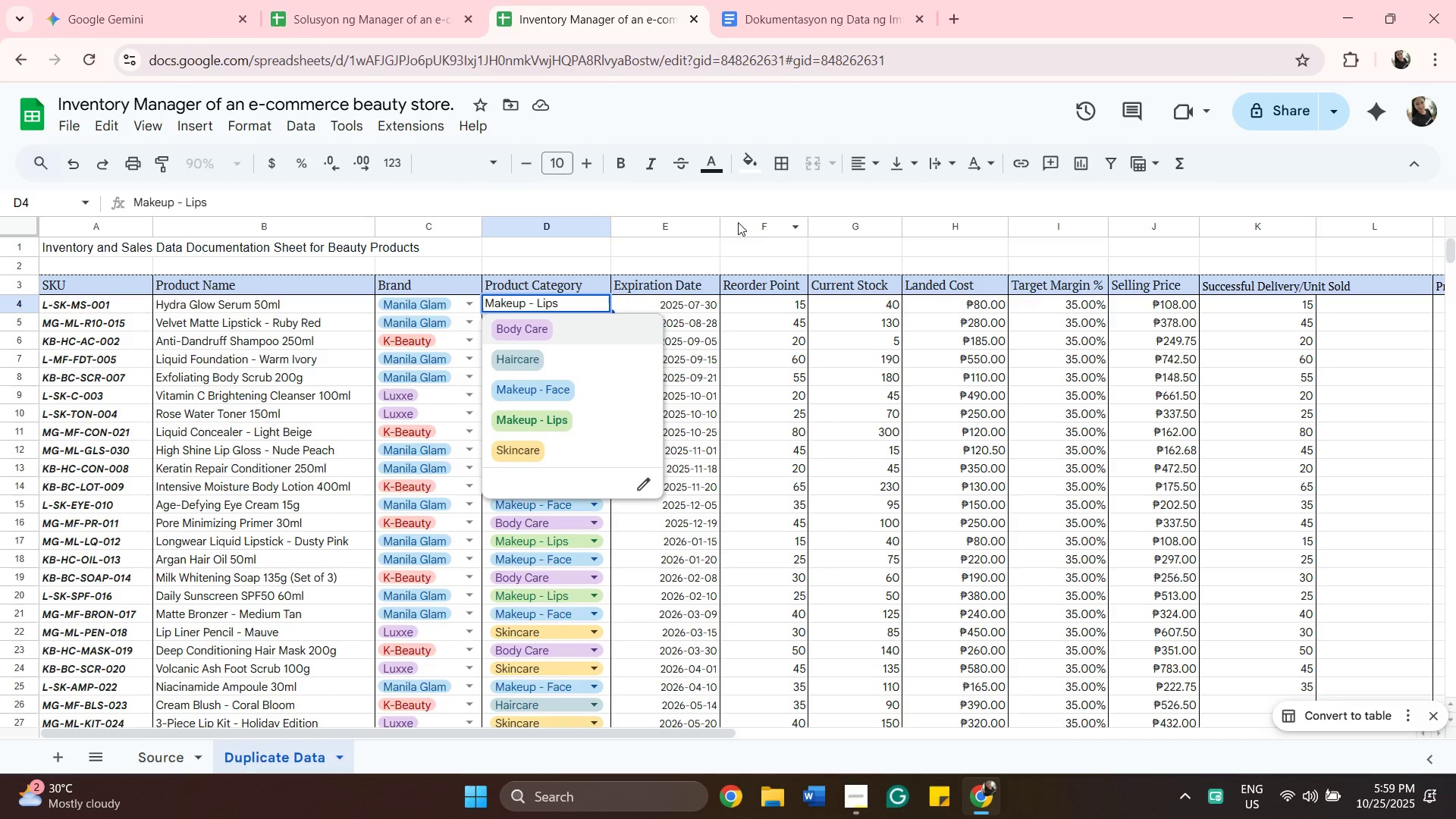 
left_click([739, 212])
 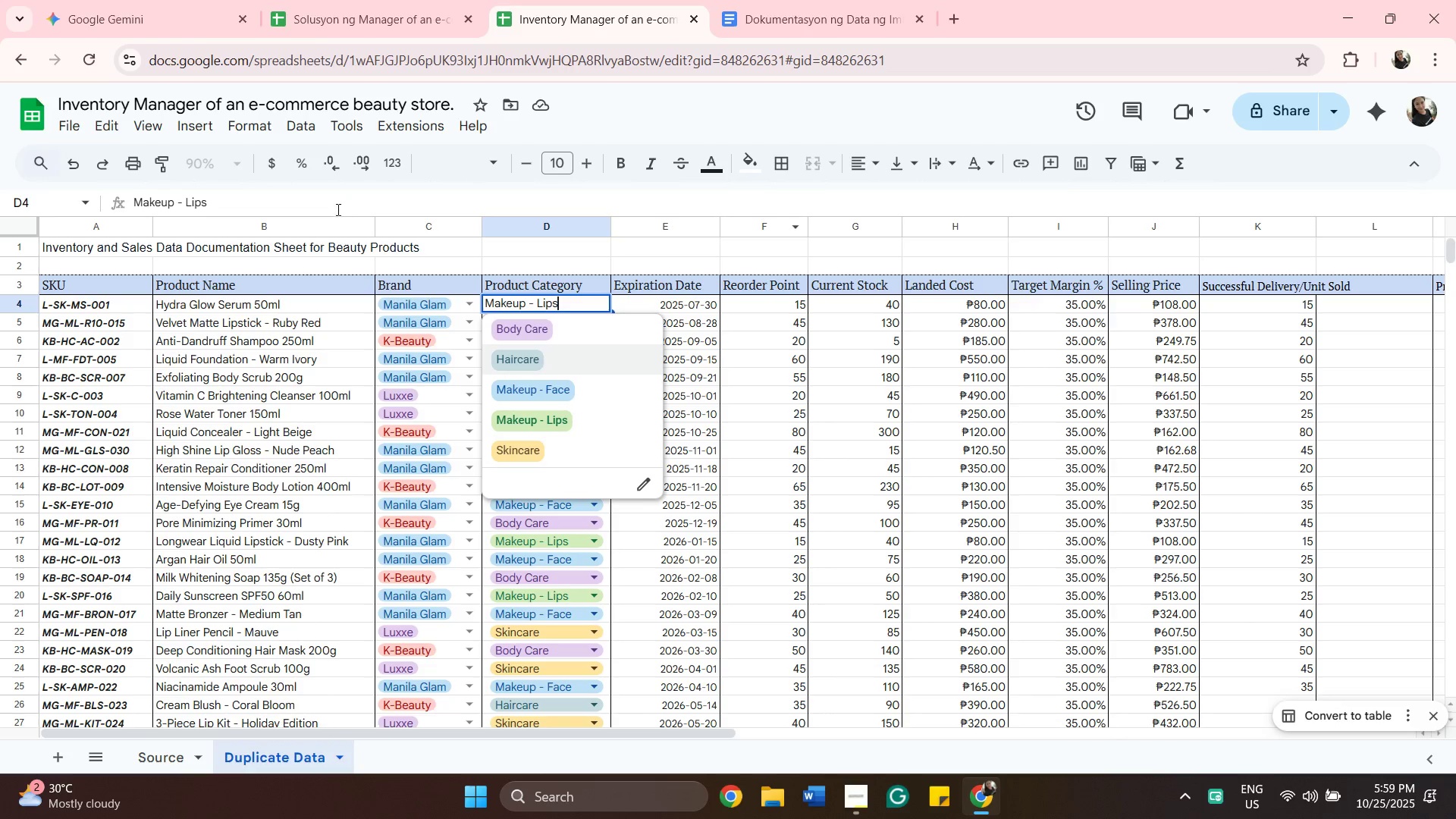 
left_click([337, 209])
 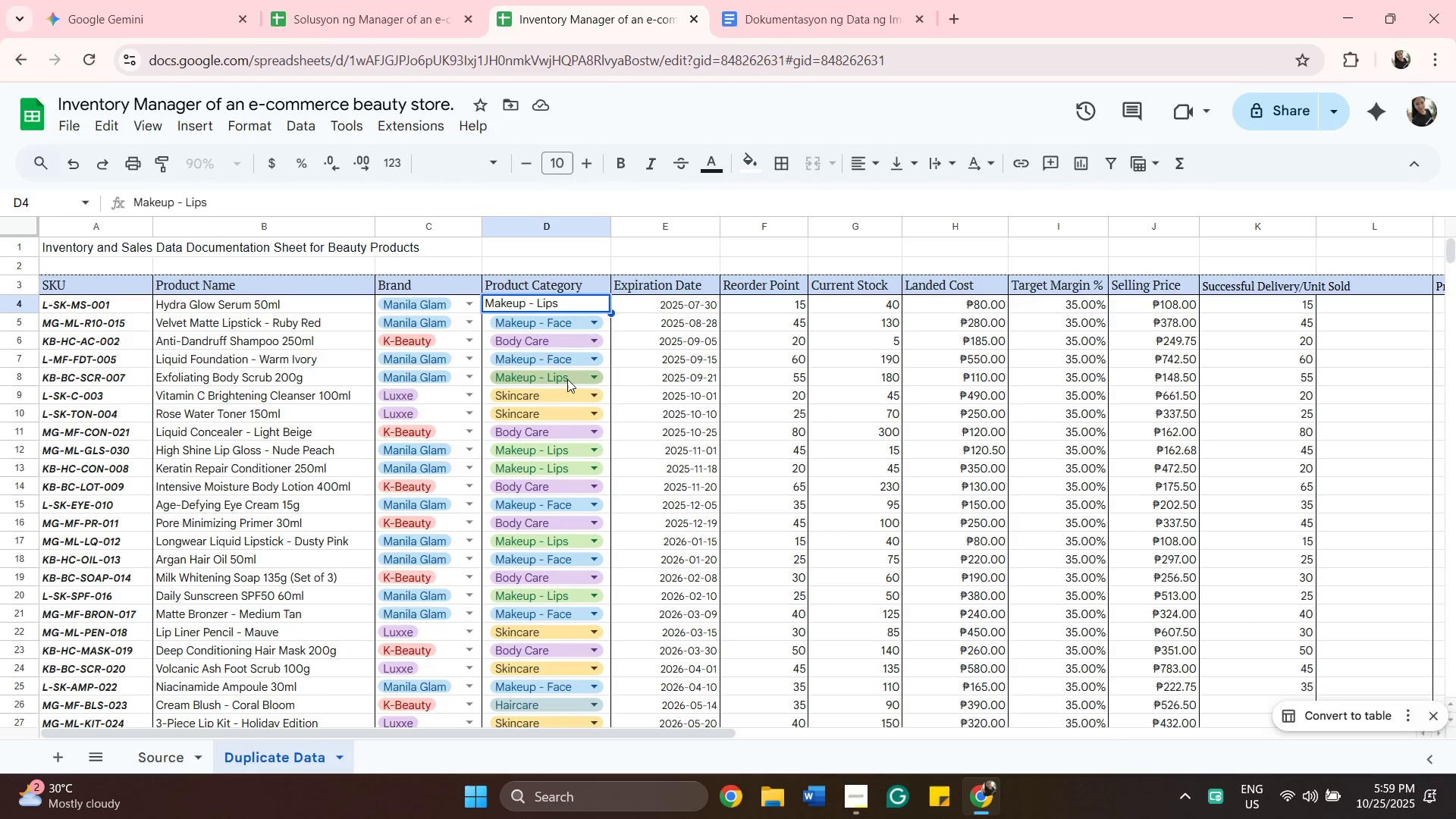 
scroll: coordinate [573, 422], scroll_direction: down, amount: 9.0
 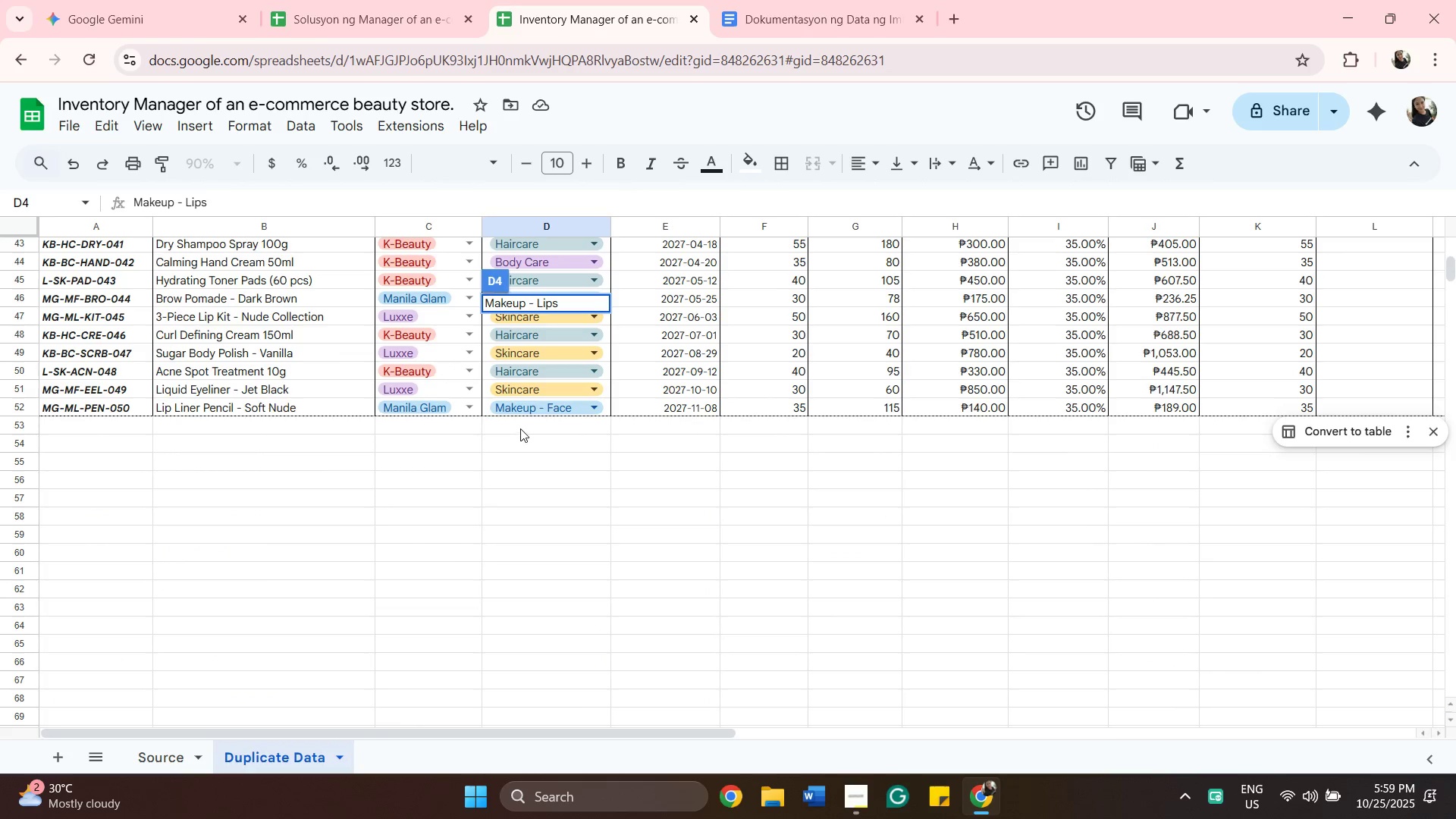 
left_click([520, 428])
 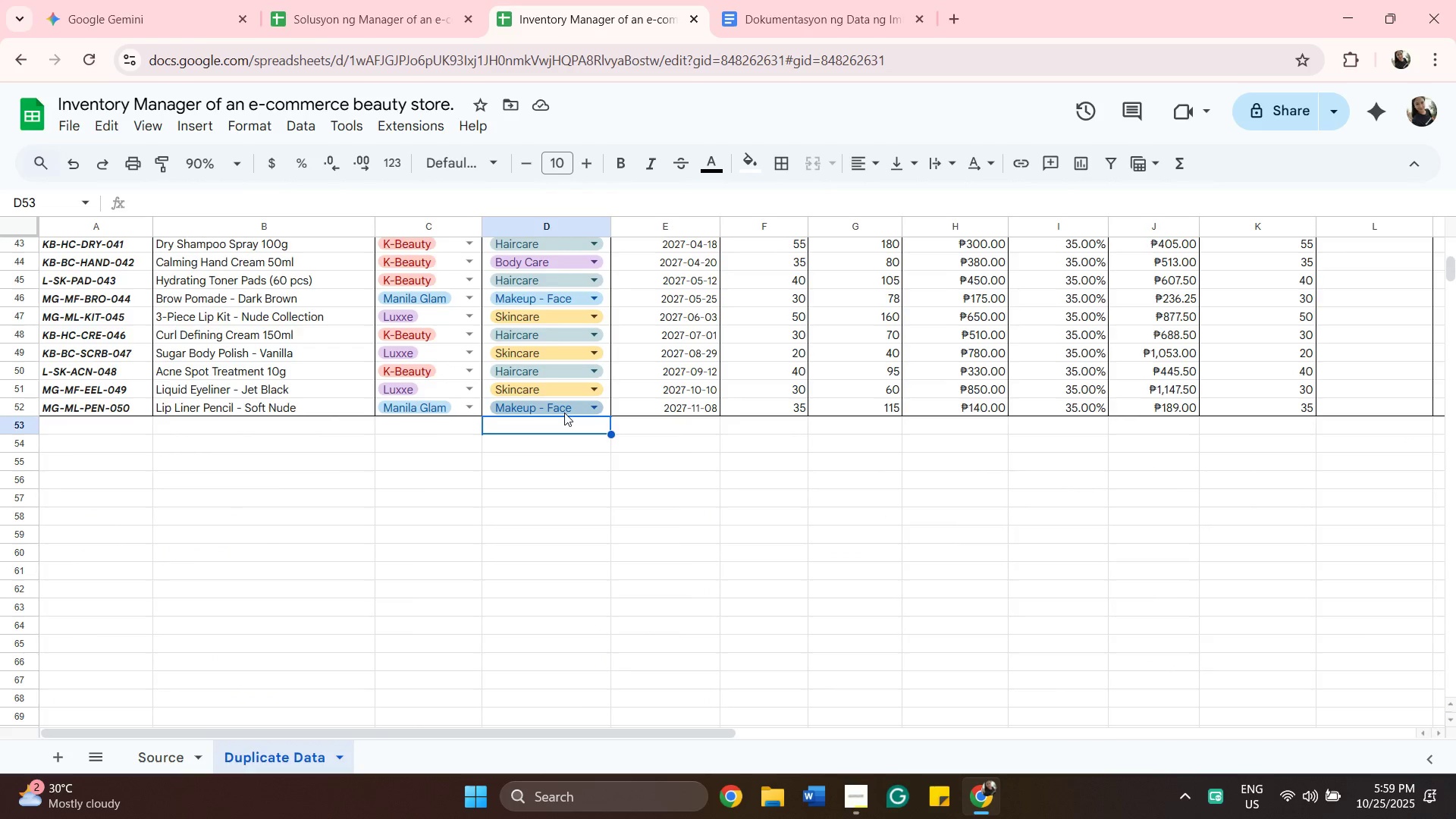 
scroll: coordinate [565, 410], scroll_direction: up, amount: 13.0
 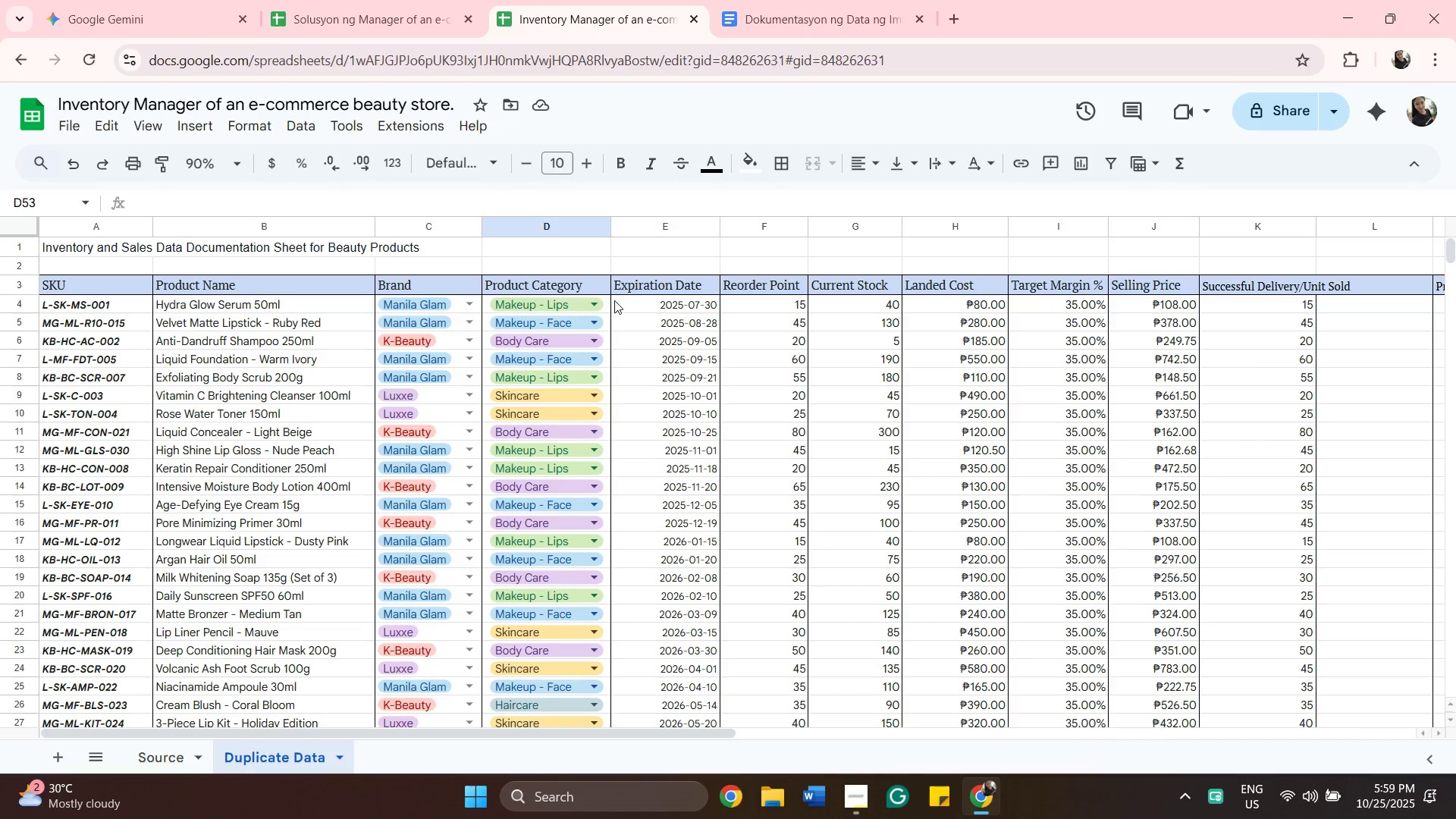 
wait(5.38)
 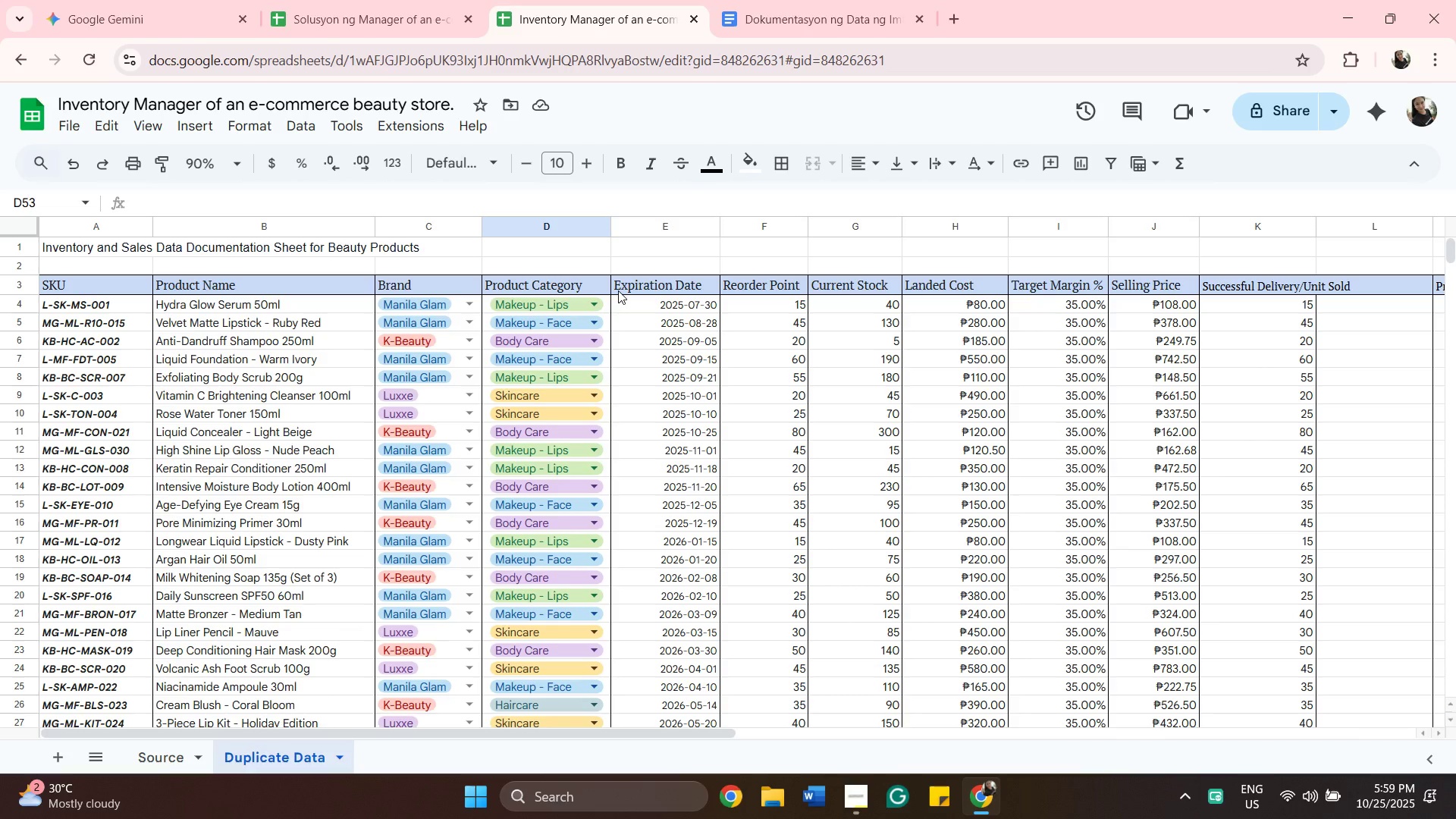 
hold_key(key=ShiftLeft, duration=0.35)
left_click([608, 297])
 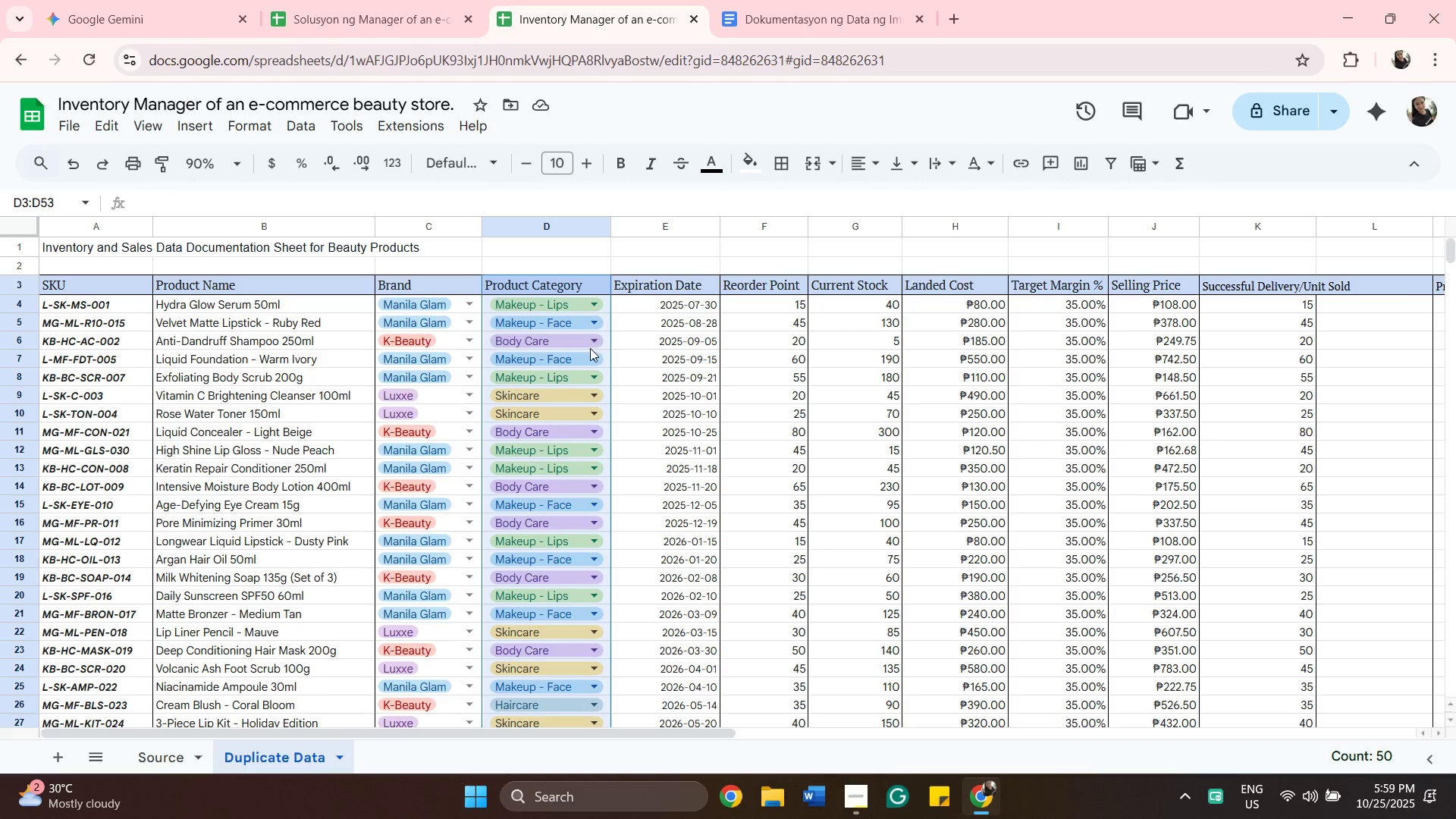 
right_click([590, 348])
 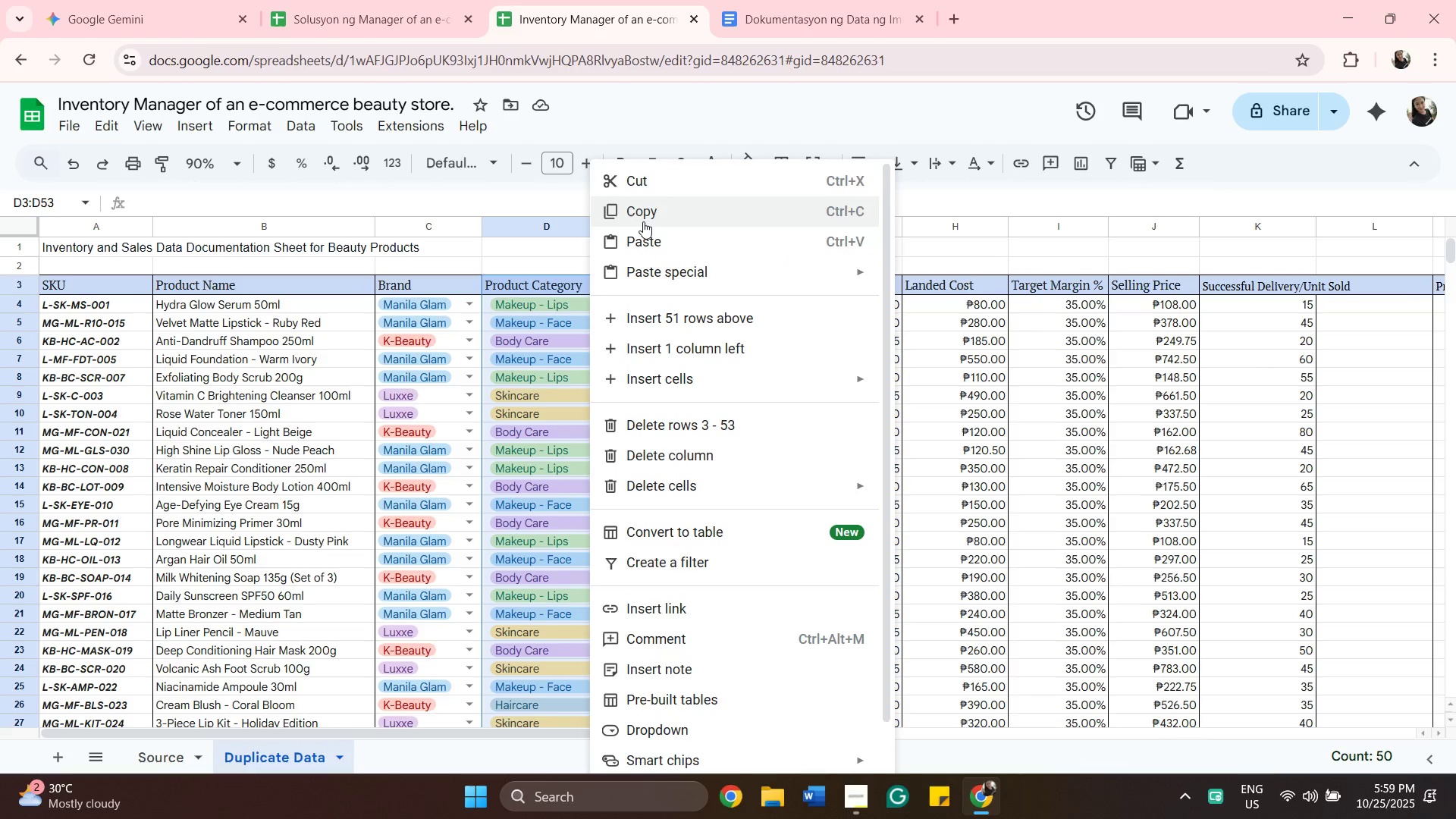 
left_click([643, 221])
 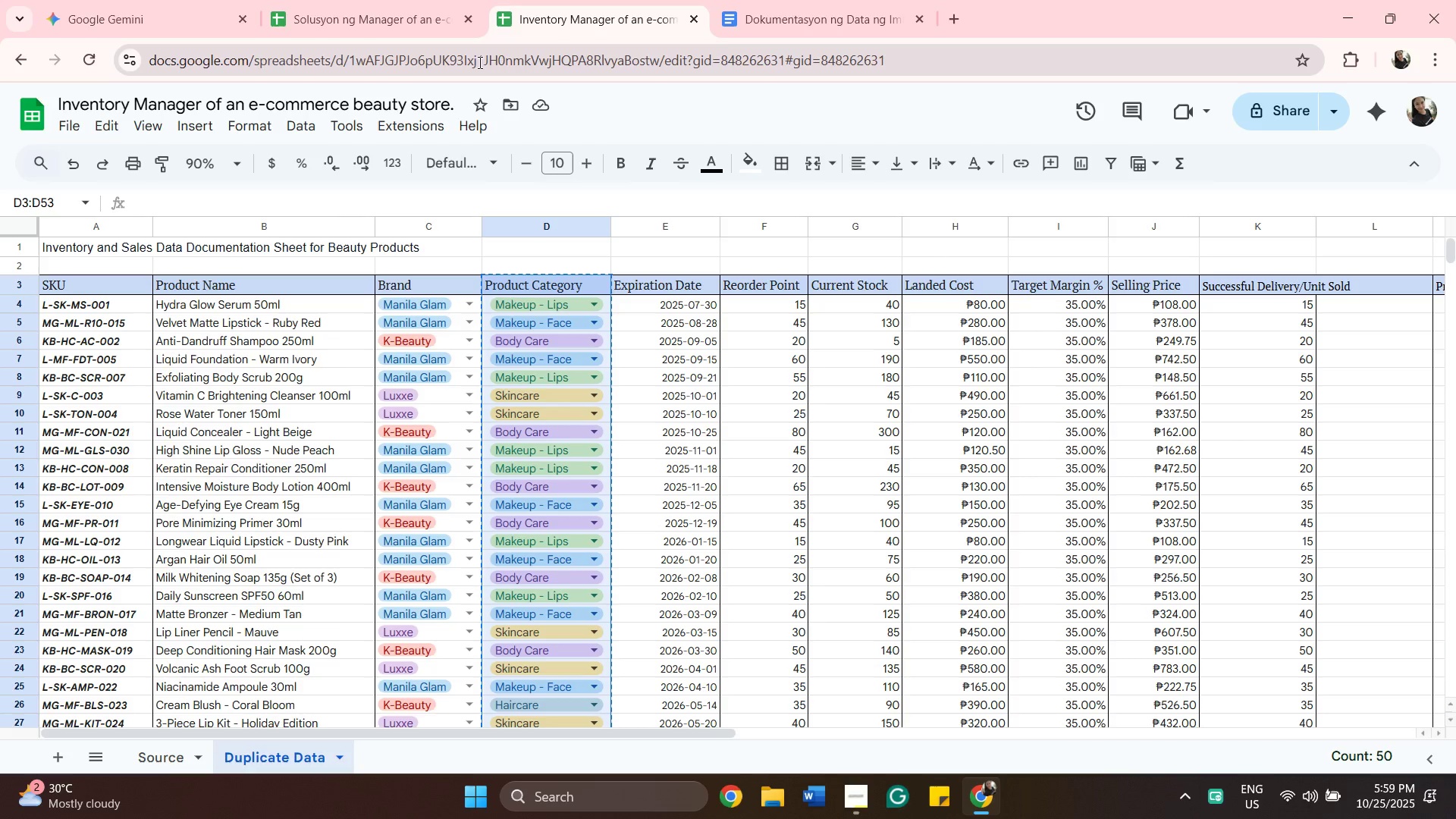 
mouse_move([202, 35])
 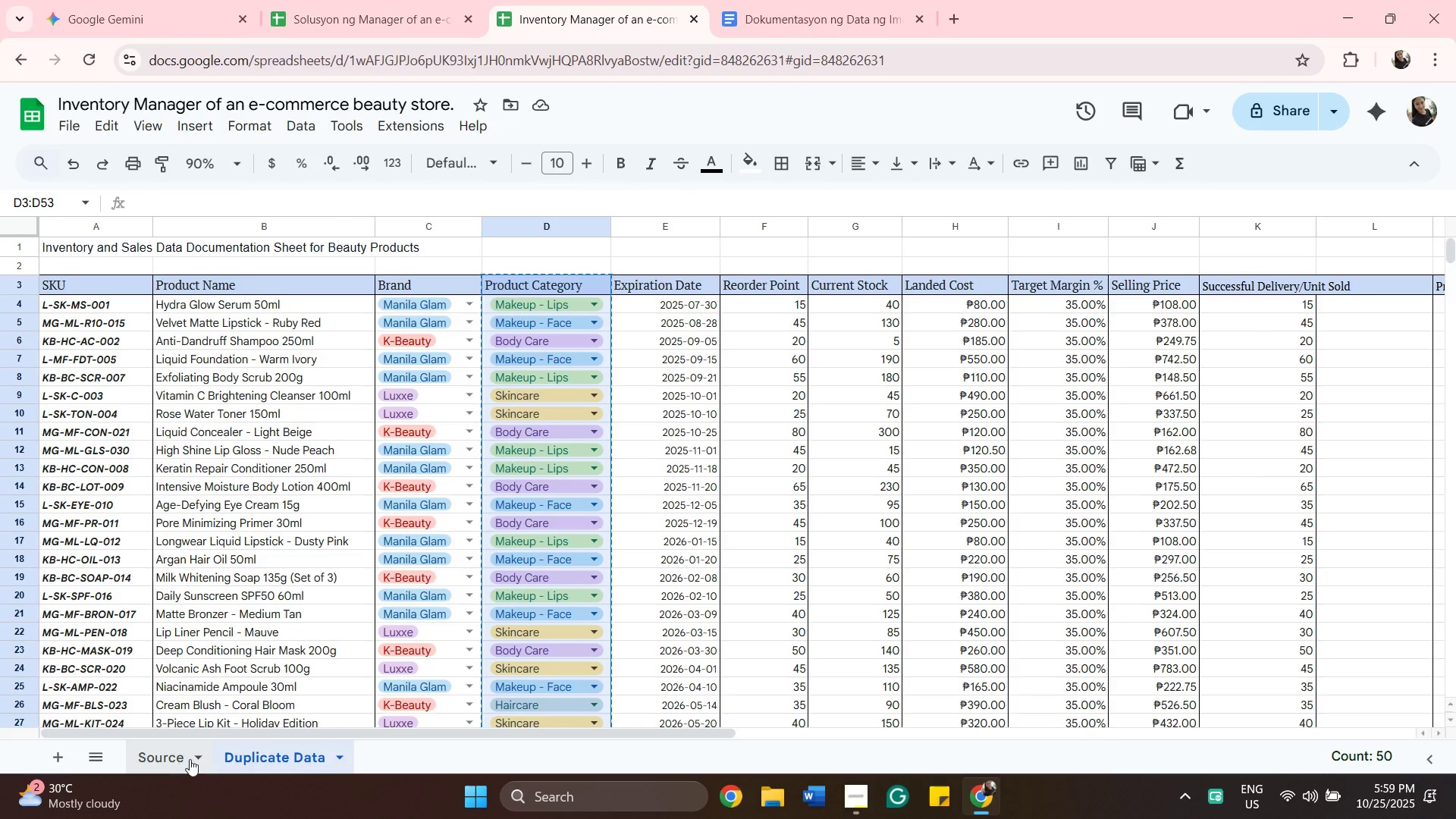 
scroll: coordinate [485, 724], scroll_direction: down, amount: 6.0
 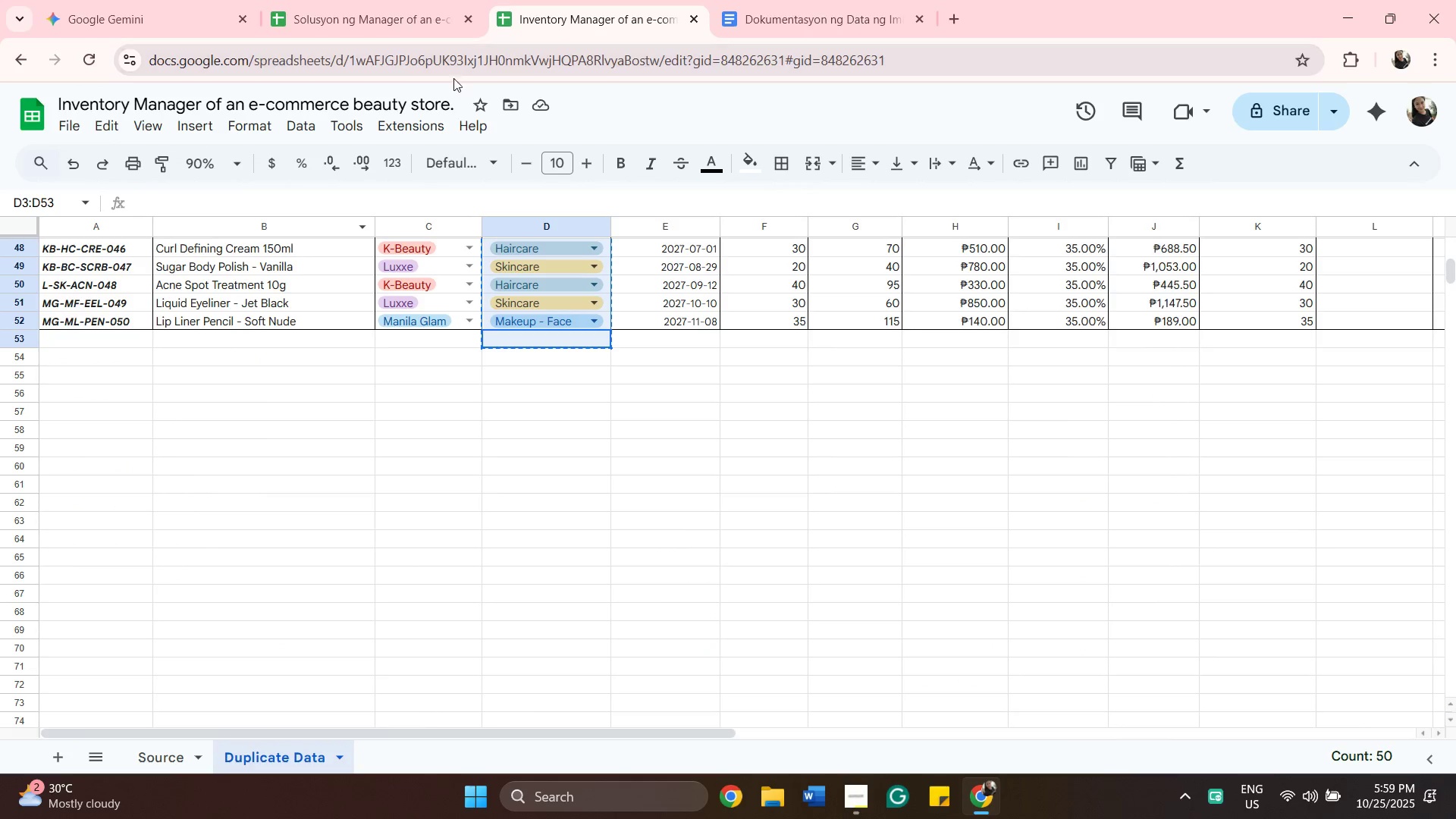 
left_click([413, 18])
 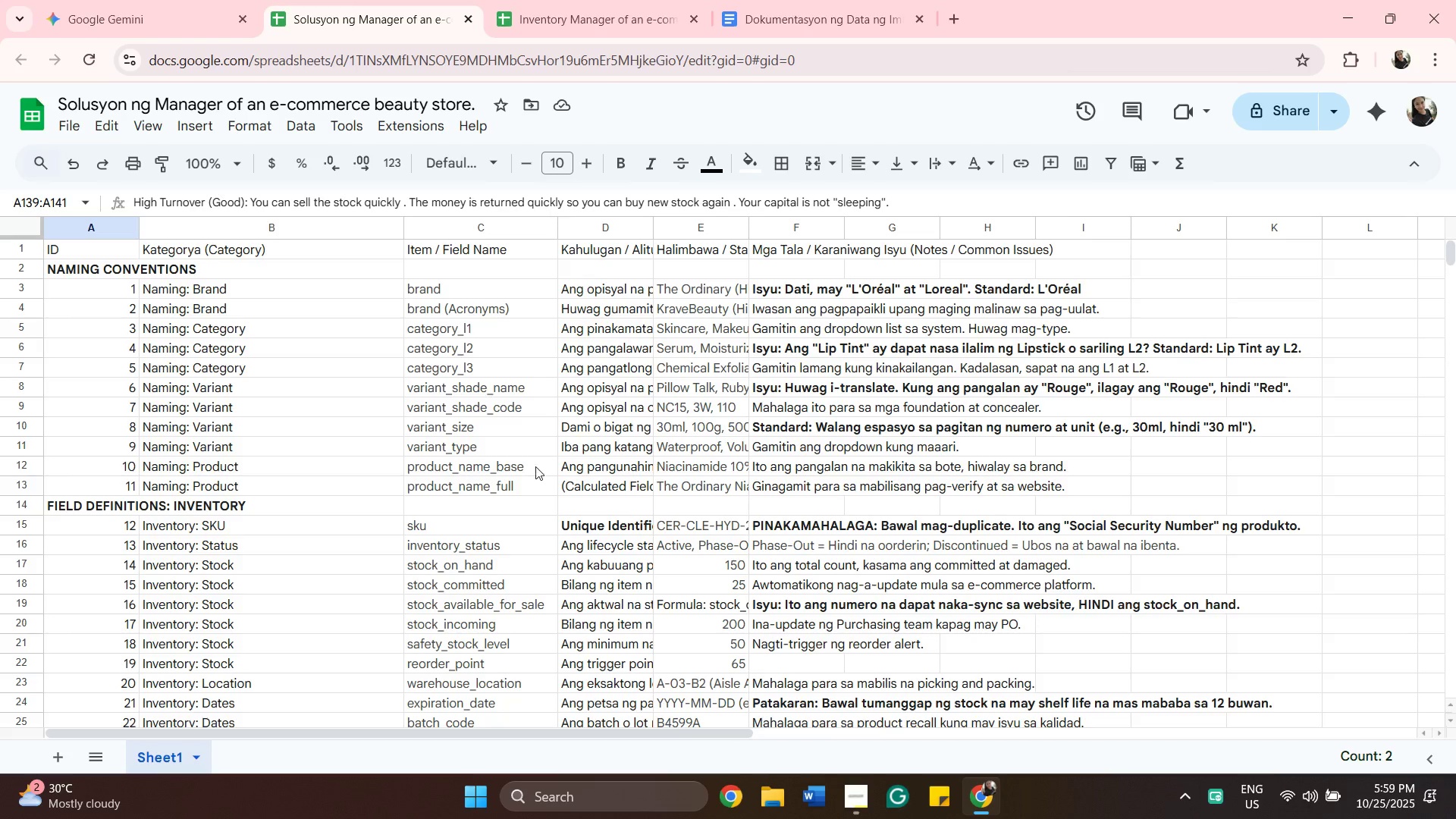 
scroll: coordinate [526, 659], scroll_direction: down, amount: 29.0
 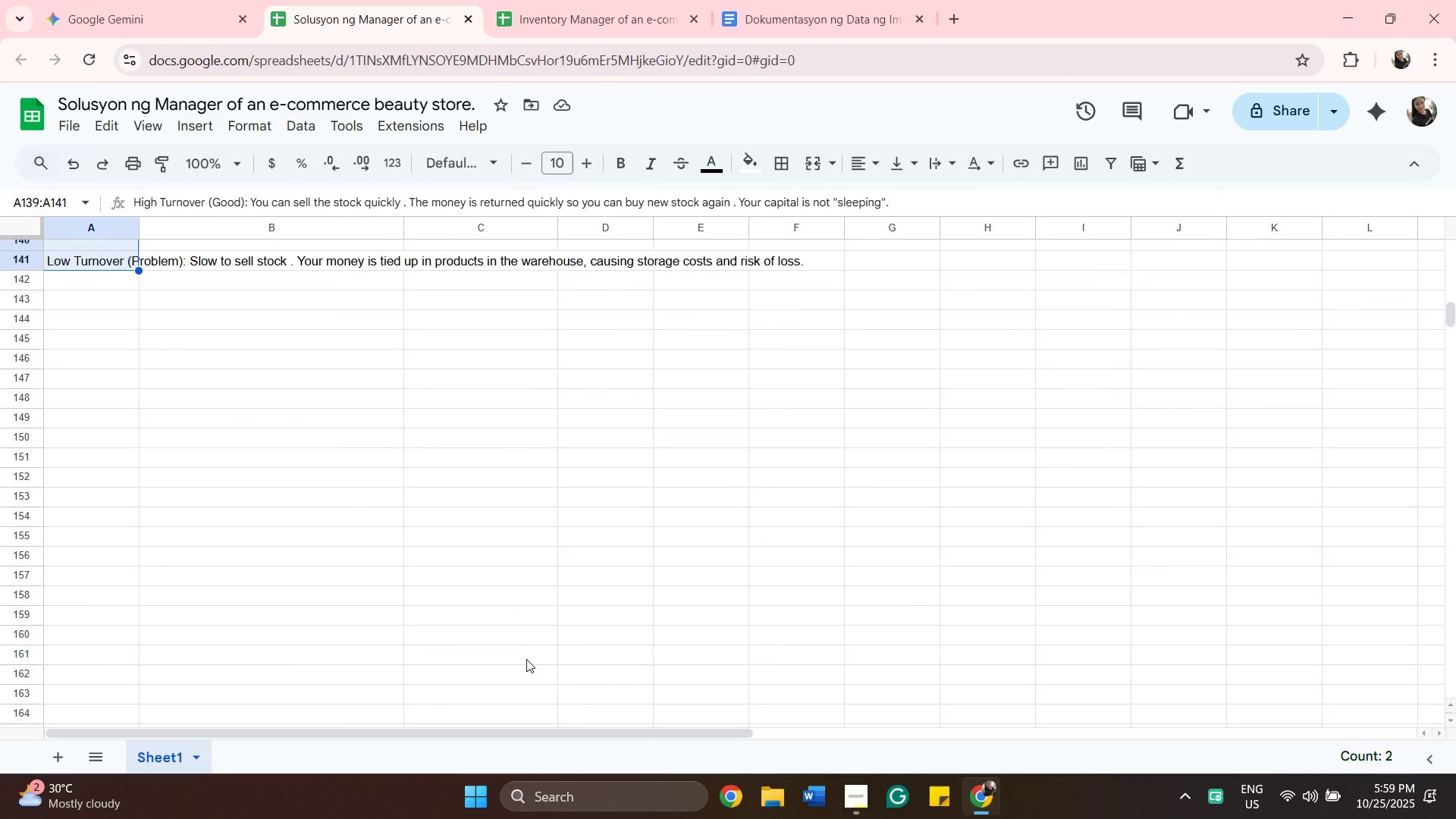 
scroll: coordinate [526, 659], scroll_direction: up, amount: 3.0
 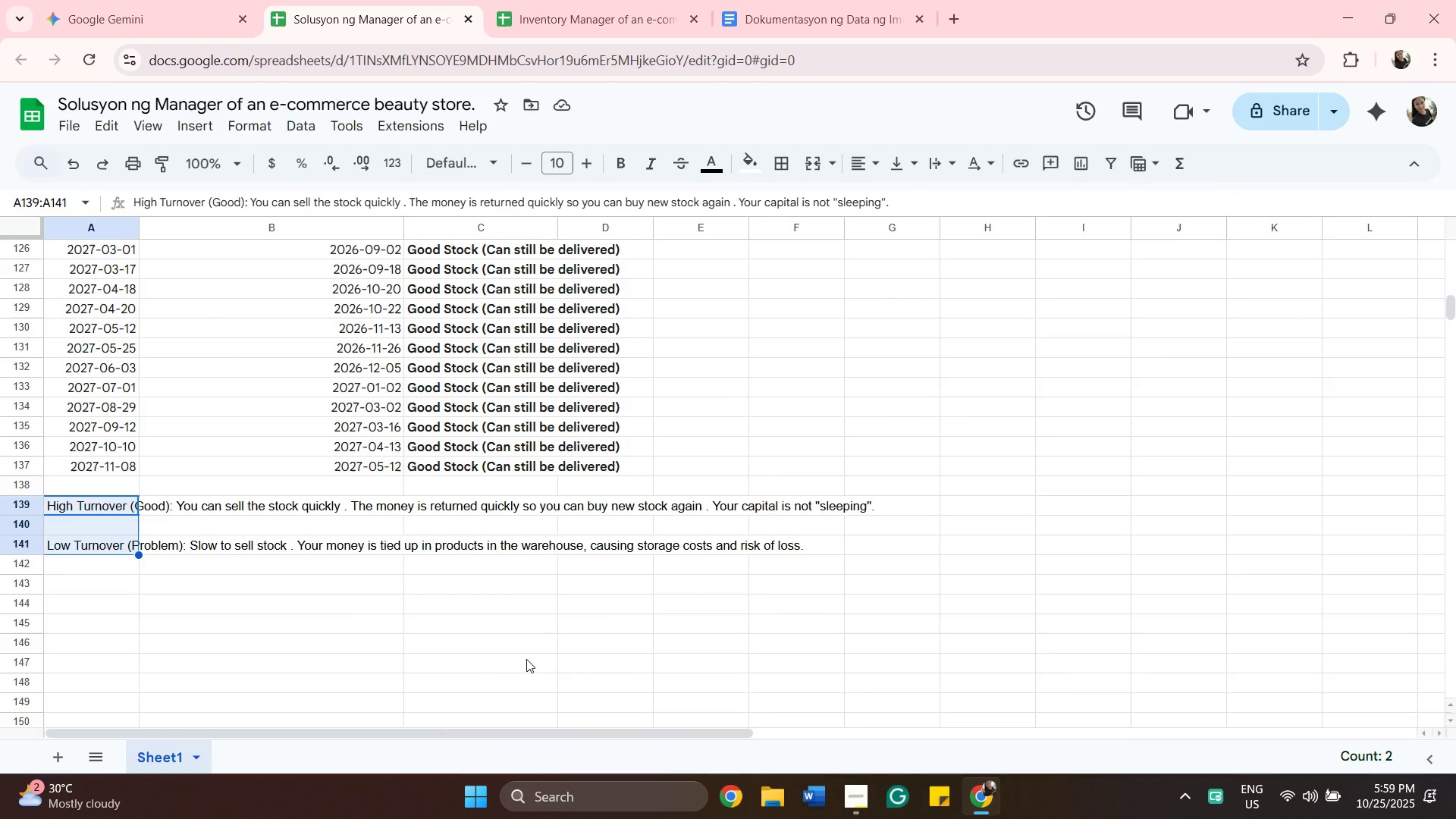 
wait(5.14)
 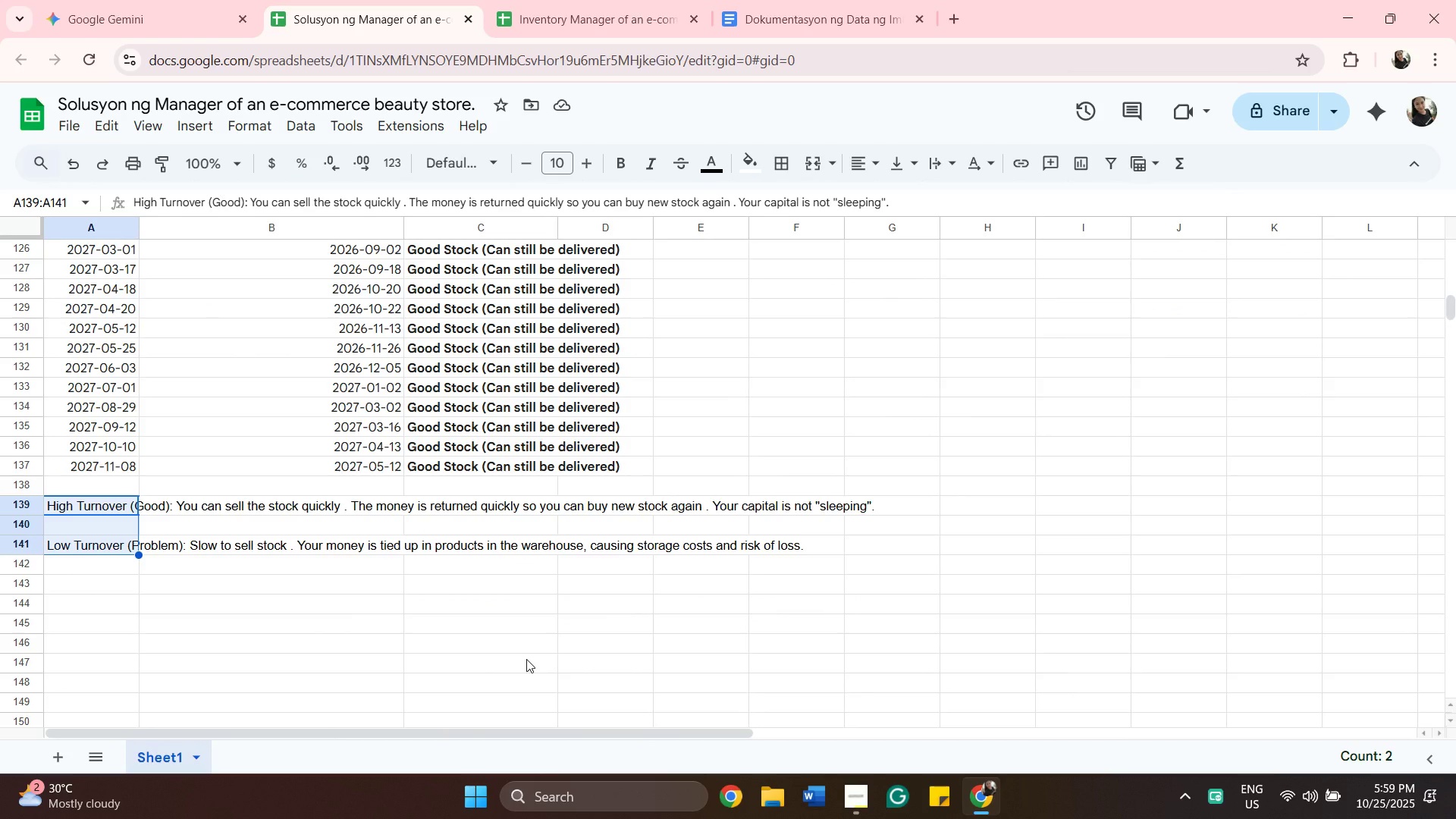 
scroll: coordinate [974, 535], scroll_direction: up, amount: 16.0
 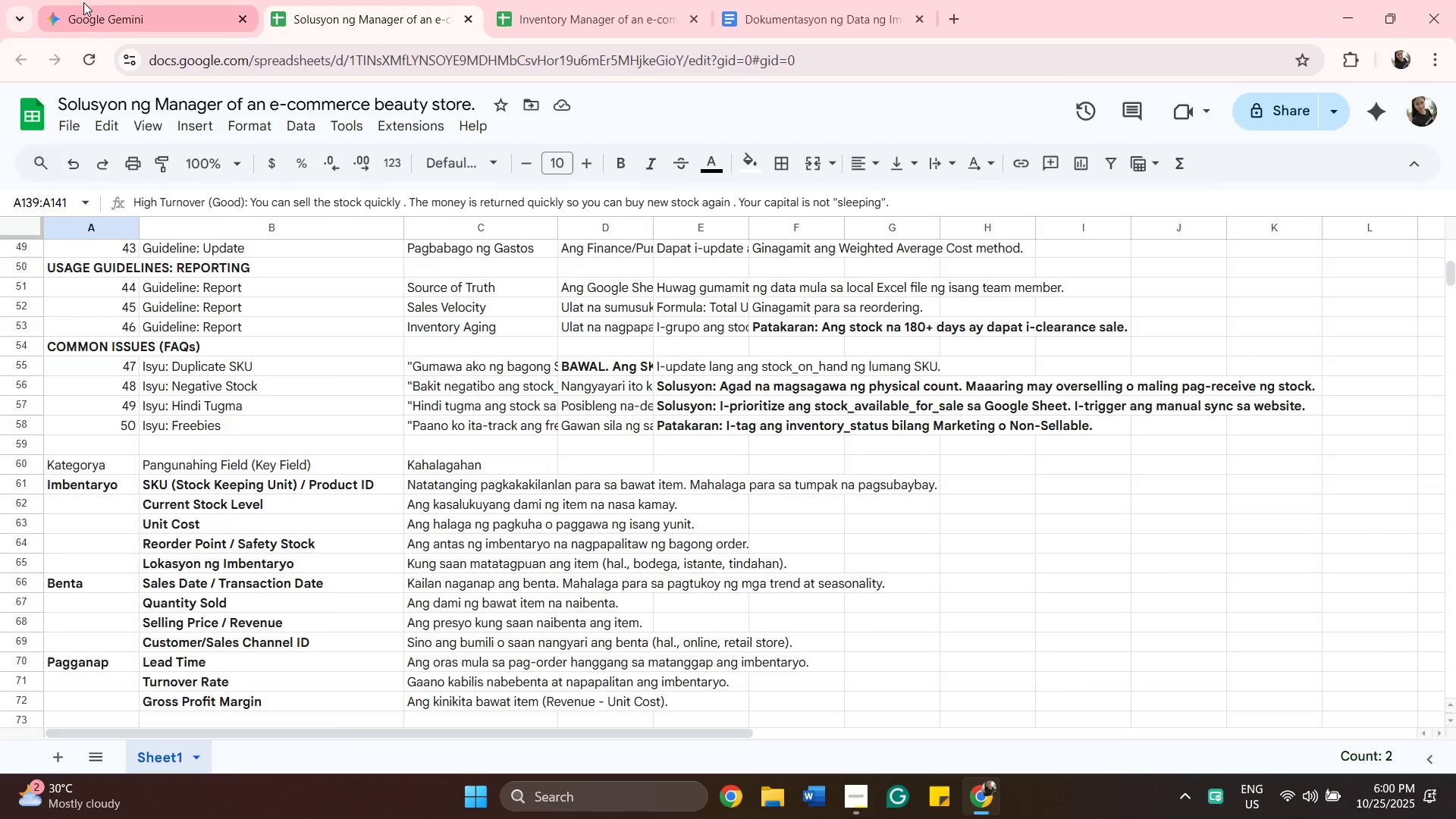 
left_click([83, 9])
 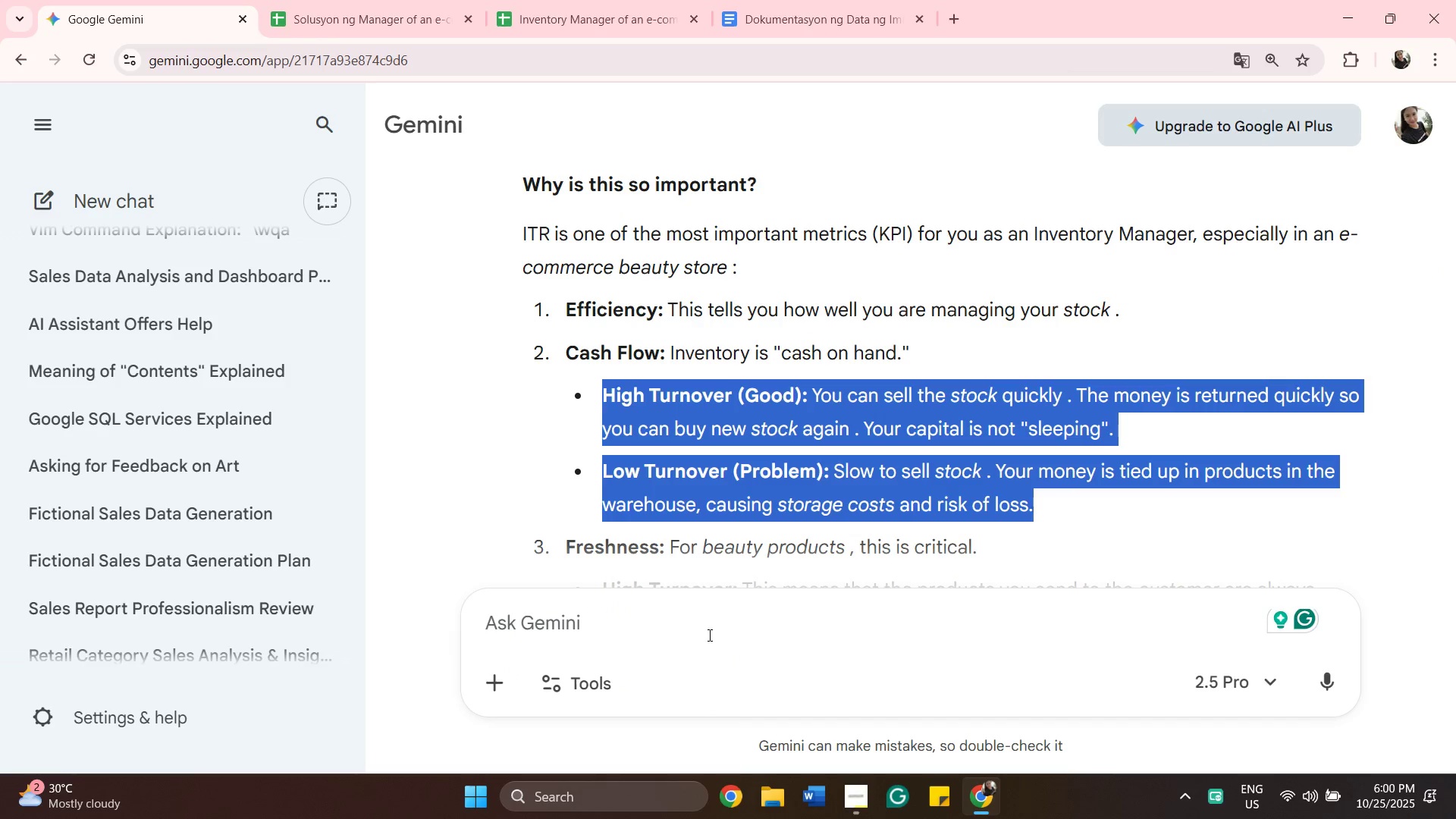 
left_click([708, 631])
 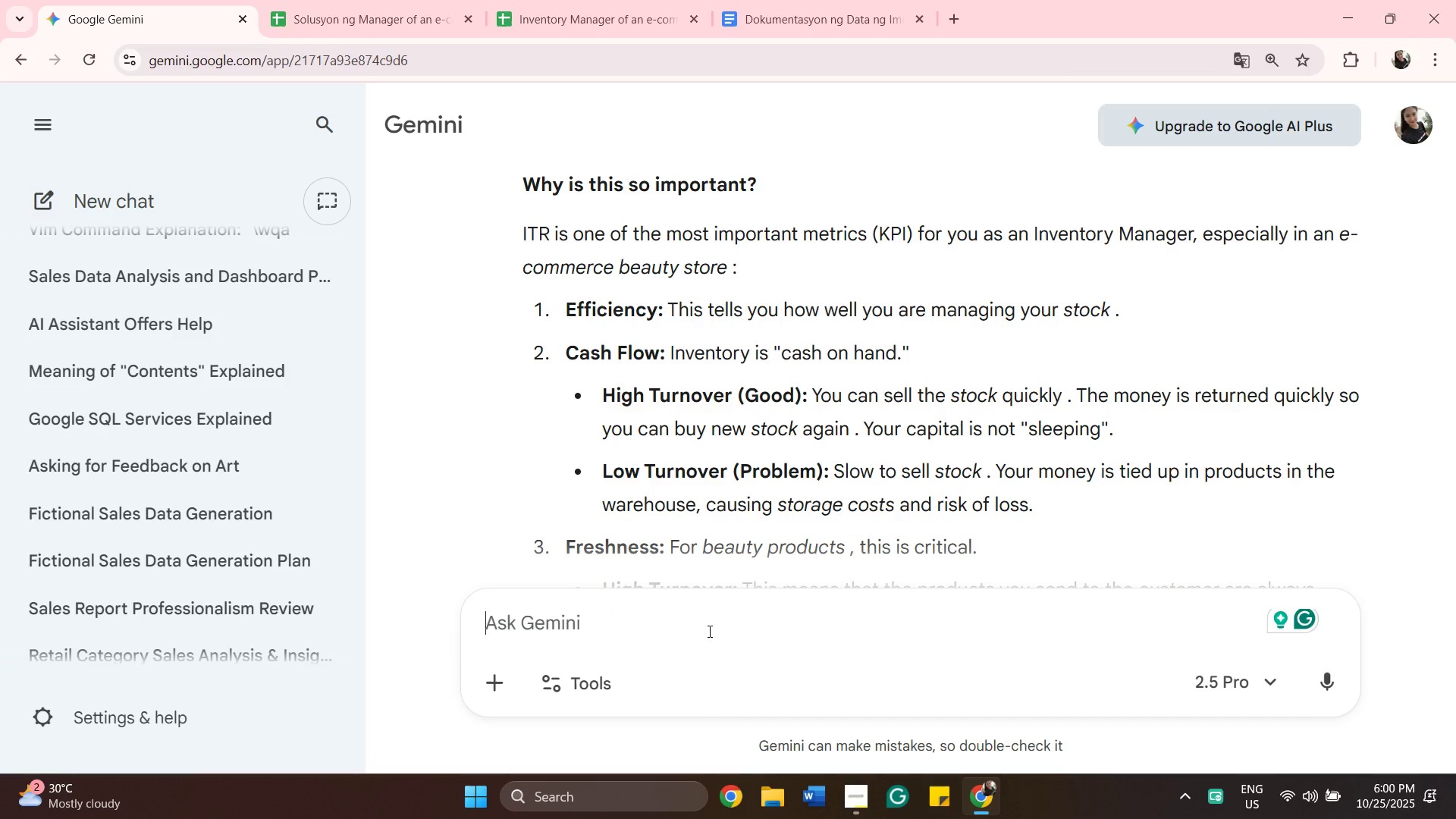 
key(Control+V)
 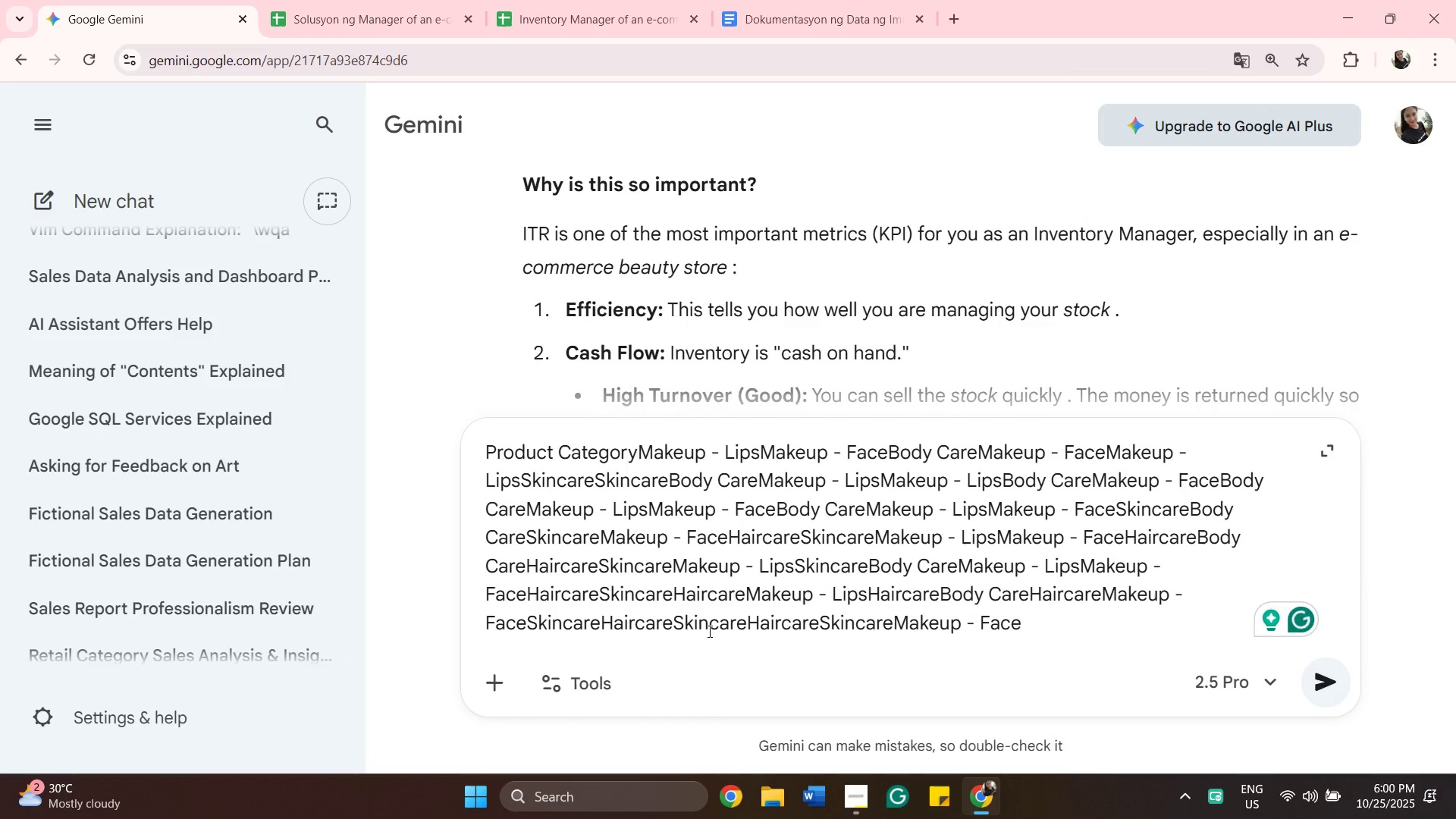 
type(  - each list if this )
 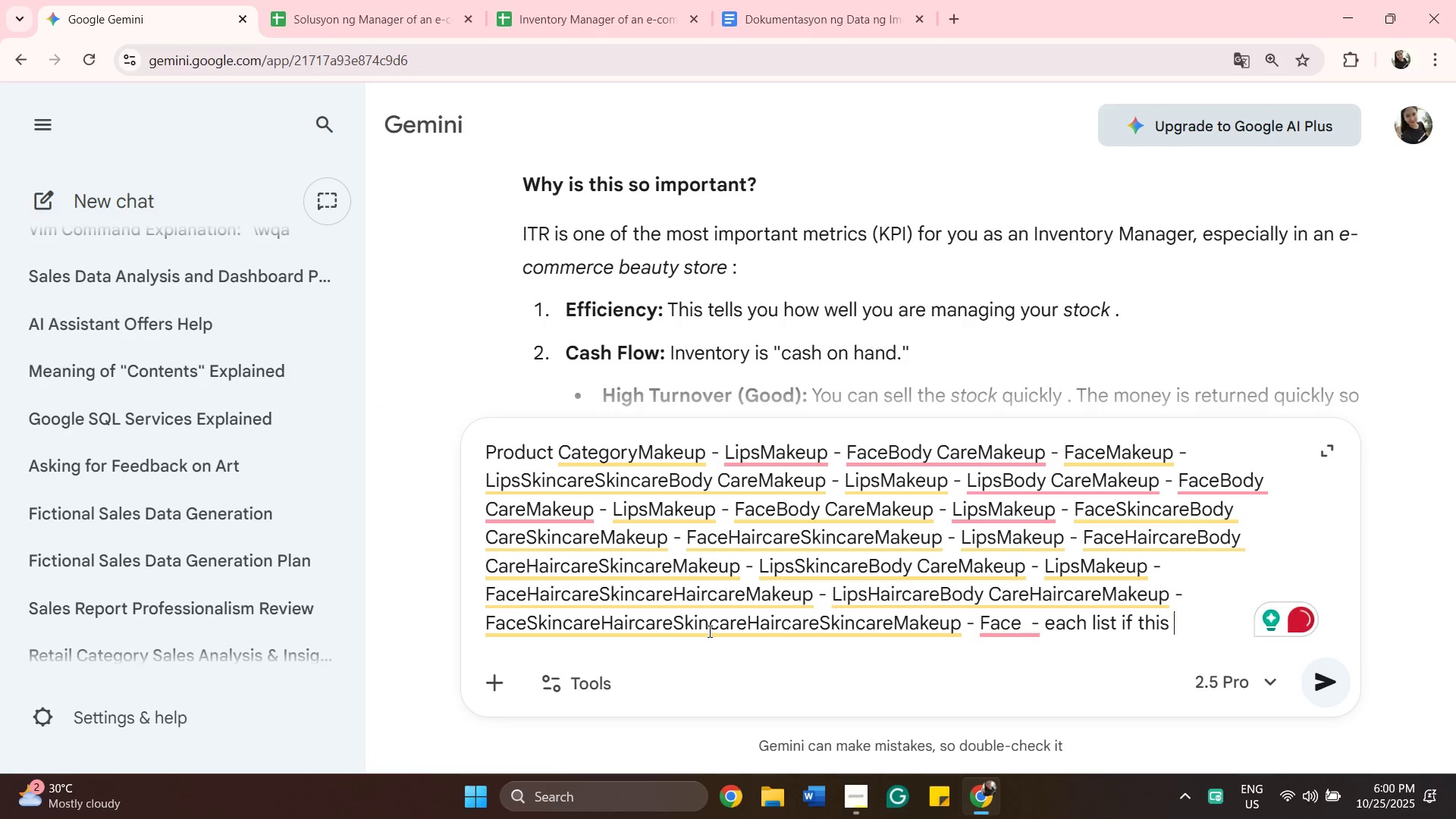 
key(Backspace)
 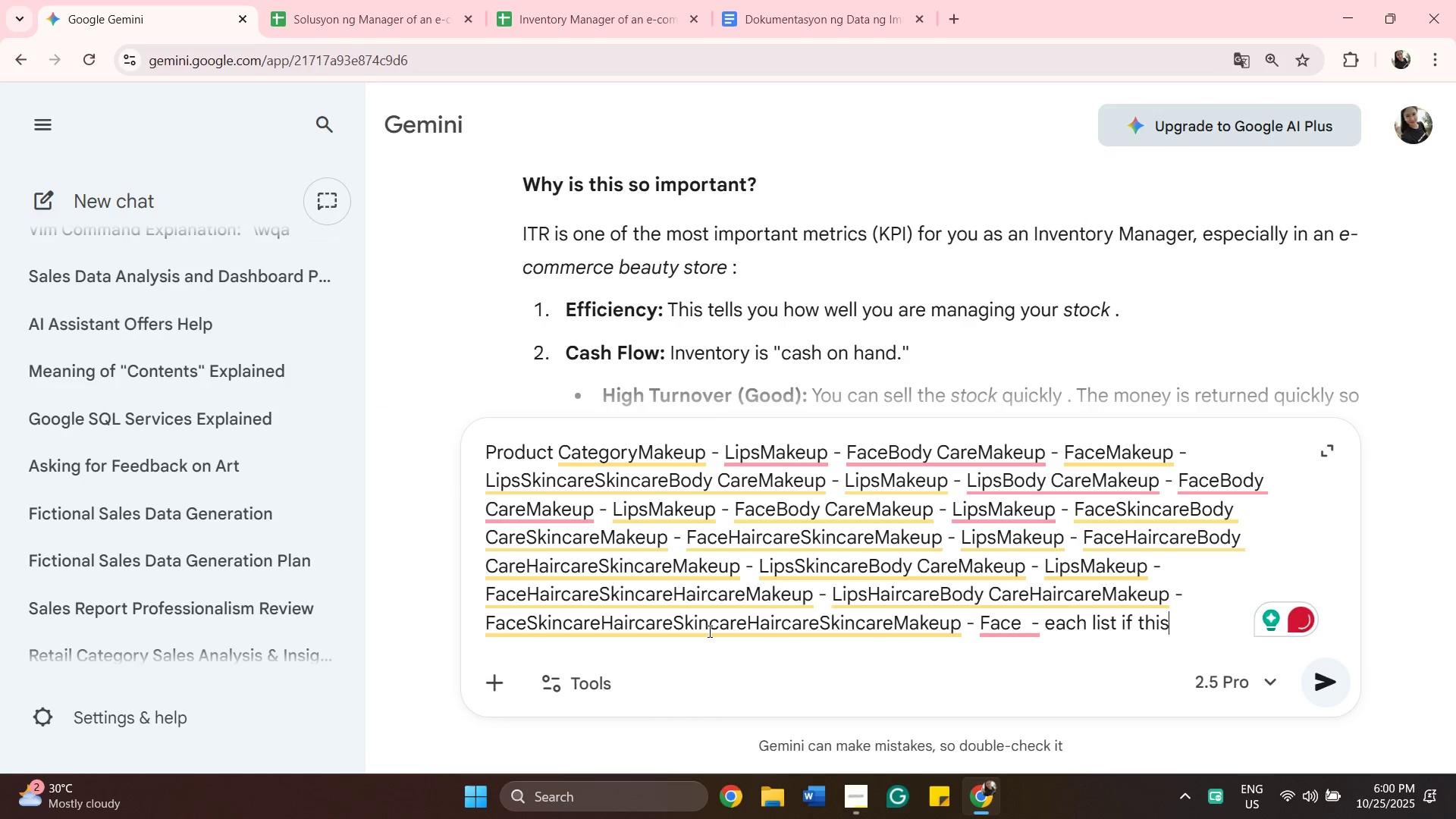 
key(Backspace)
 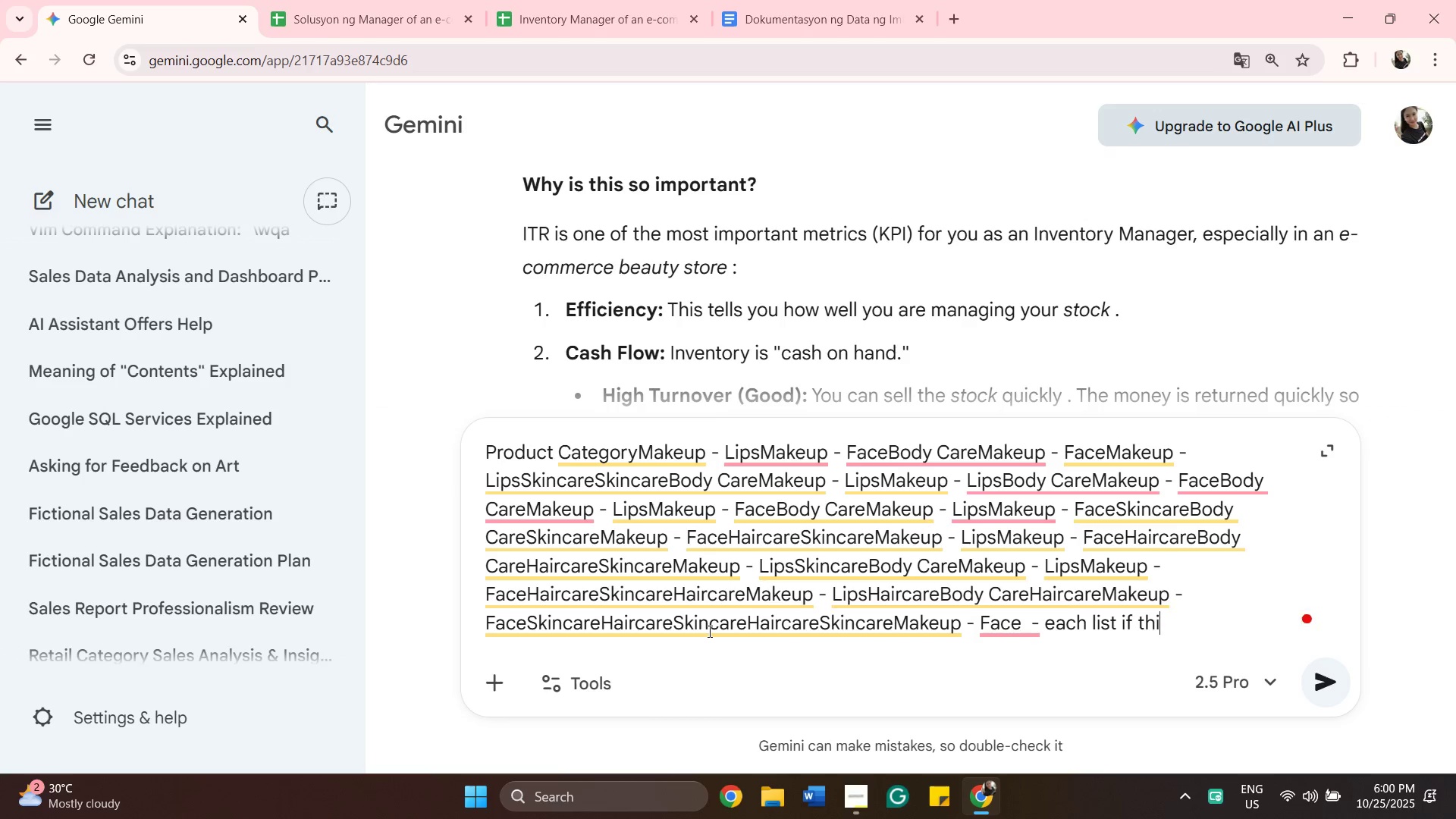 
key(Backspace)
 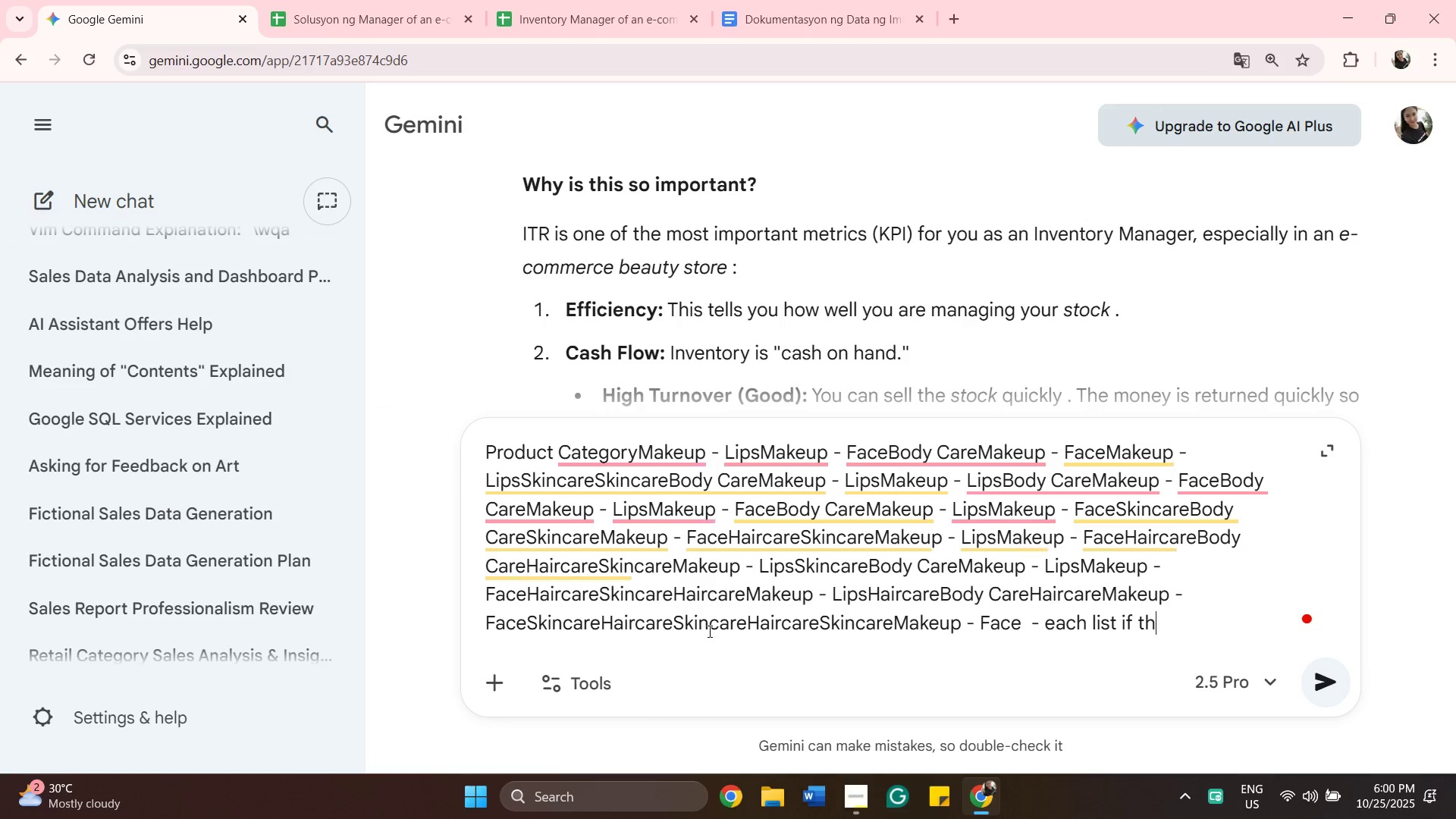 
hold_key(key=Backspace, duration=0.67)
 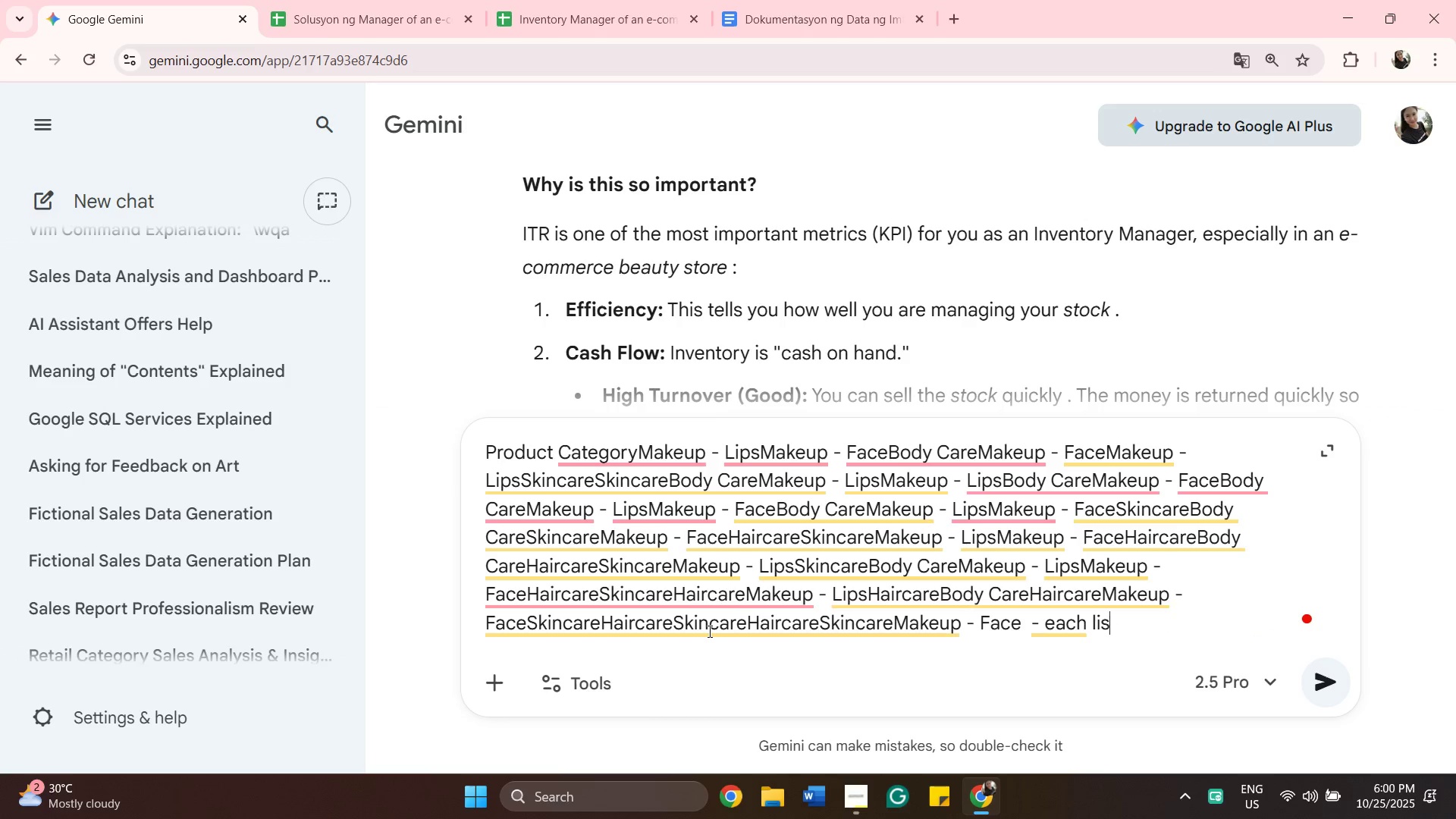 
key(Backspace)
 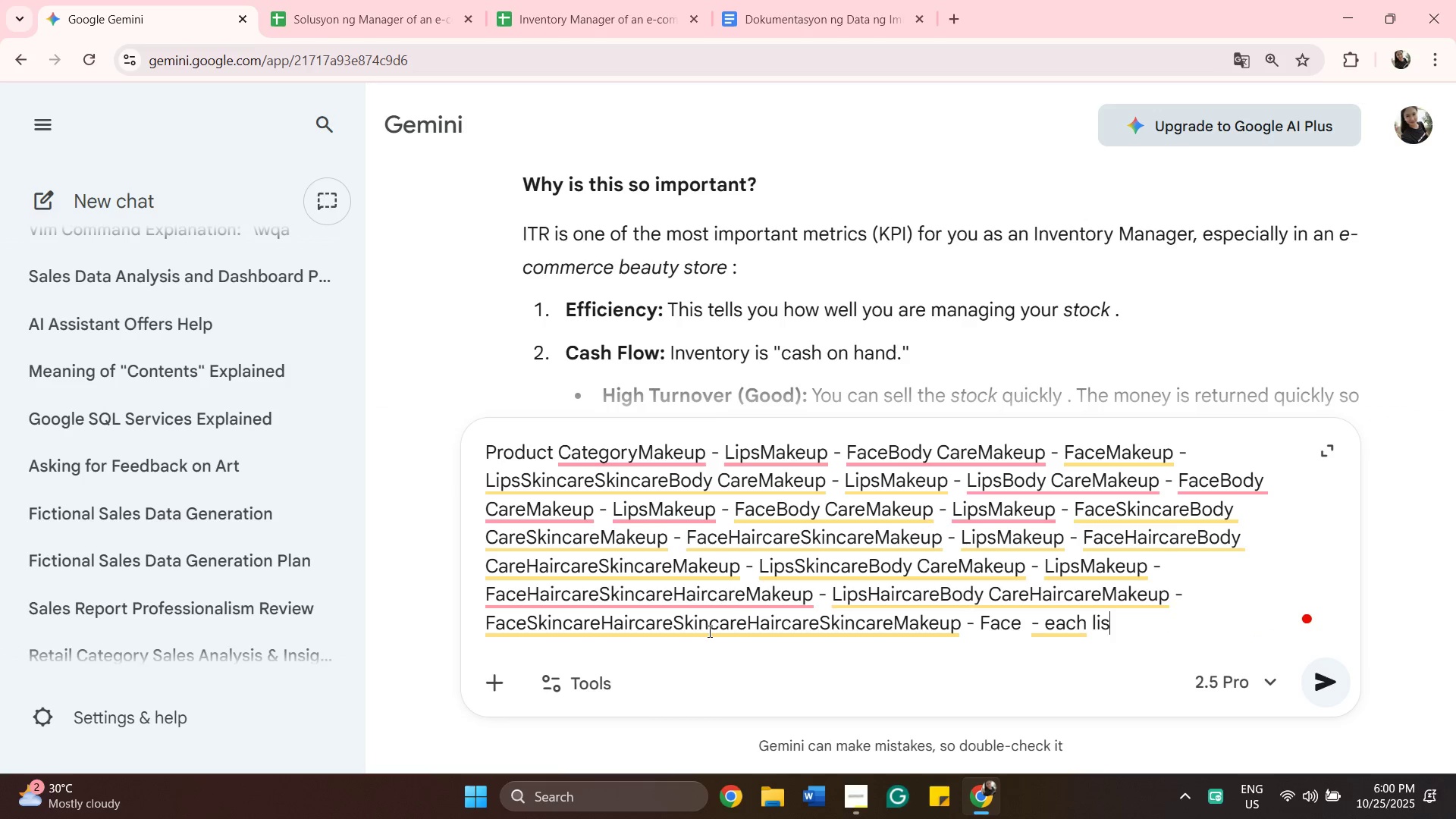 
key(Backspace)
 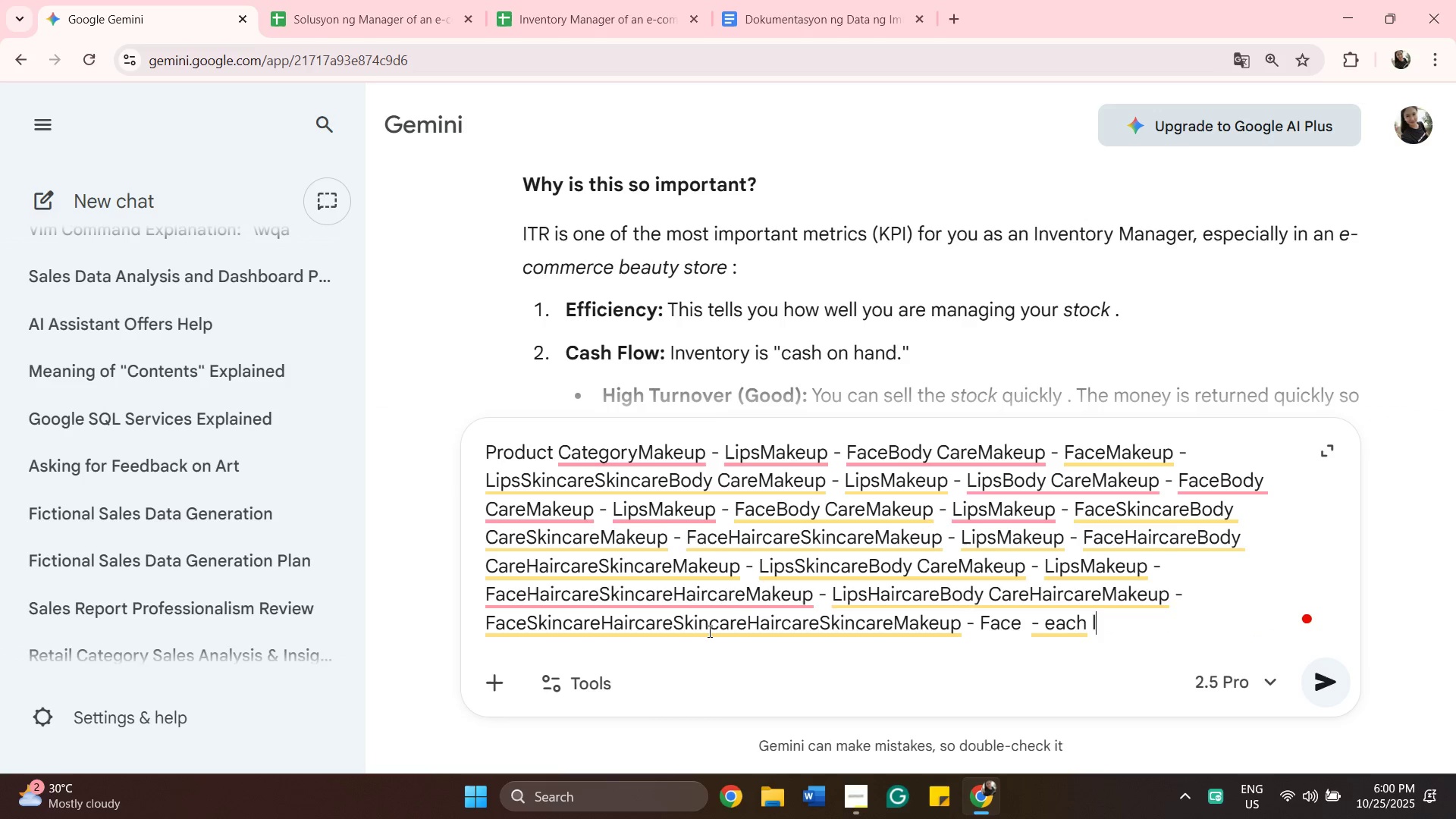 
key(Backspace)
 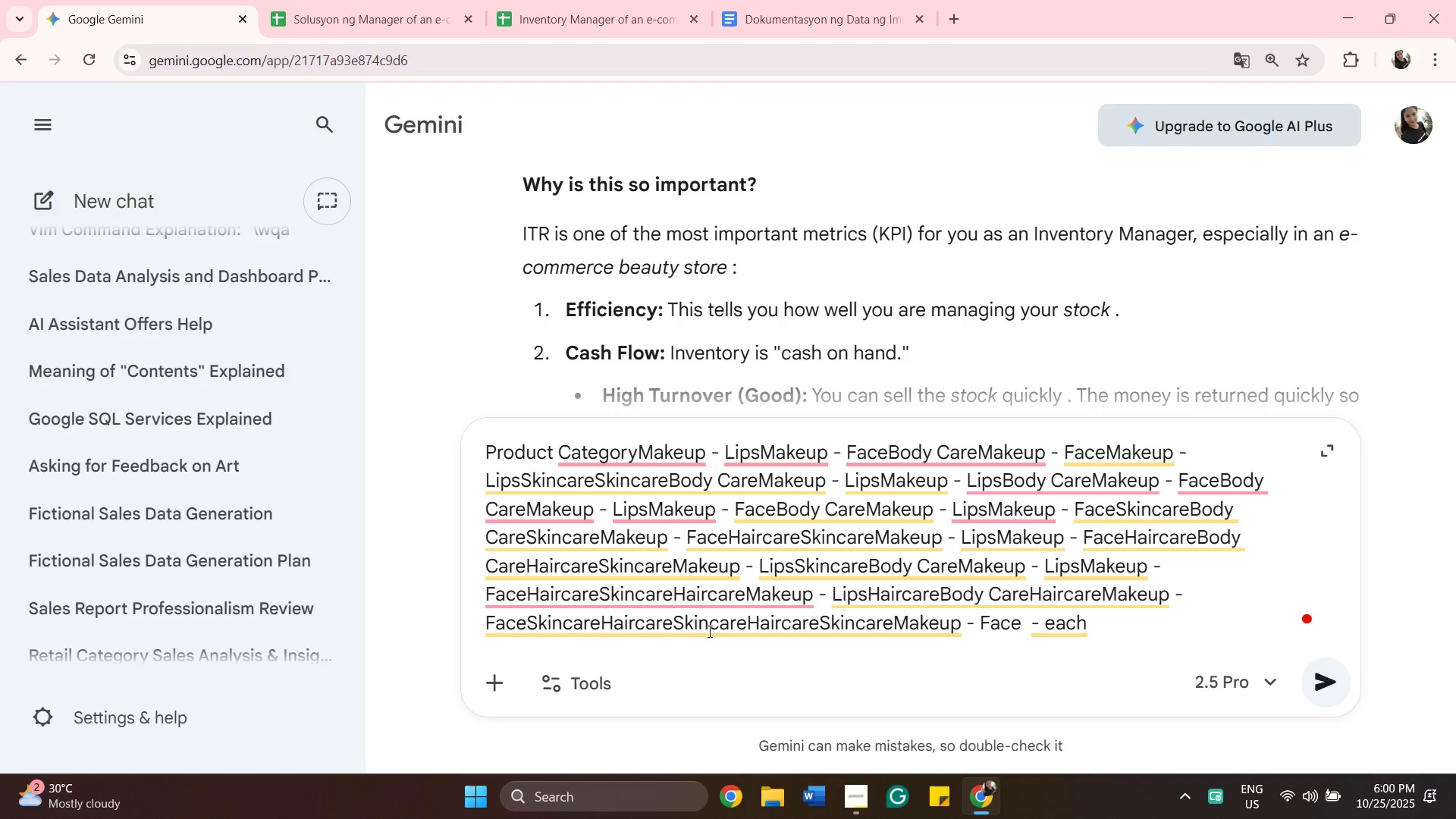 
key(Backspace)
 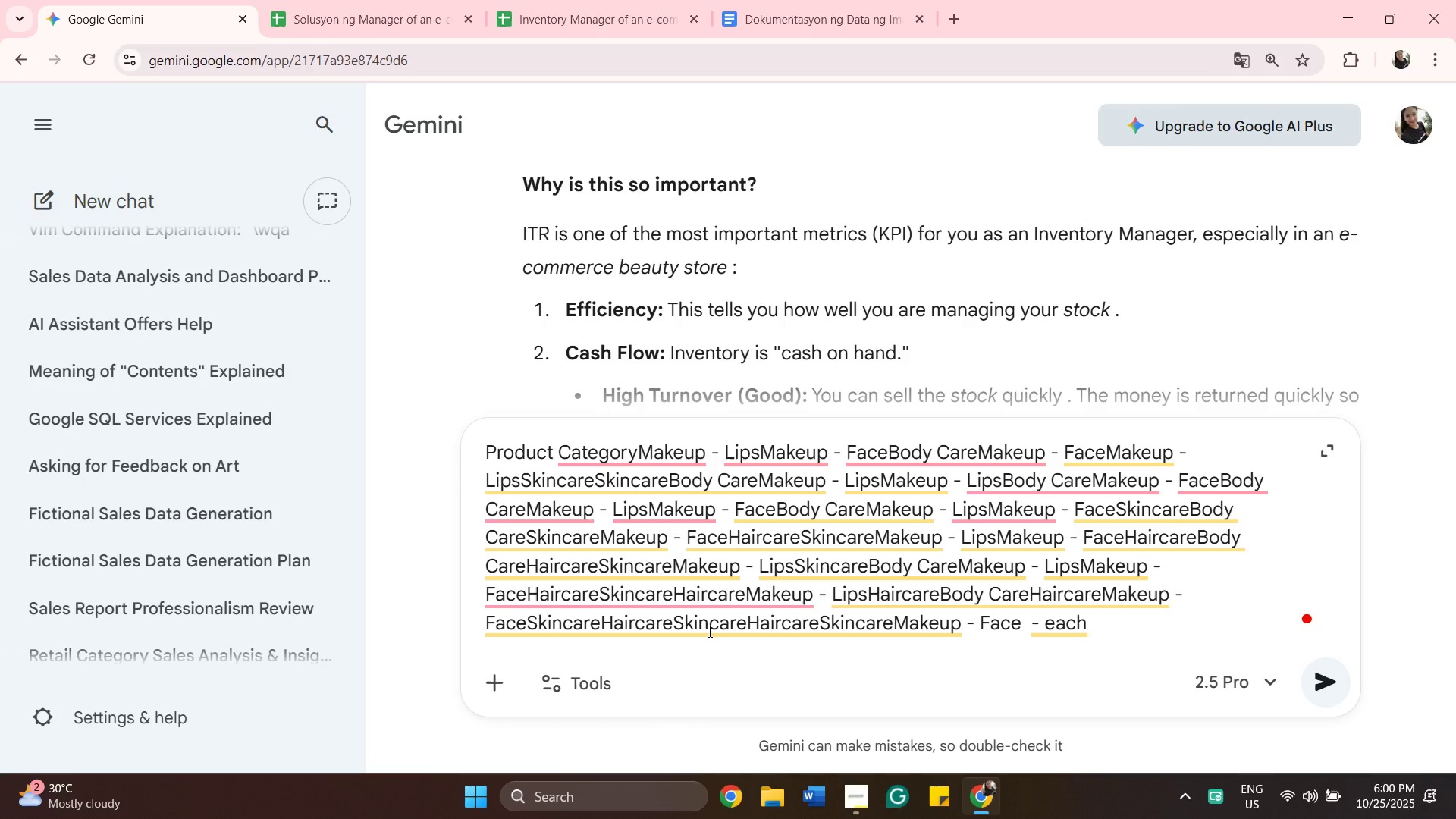 
key(Backspace)
 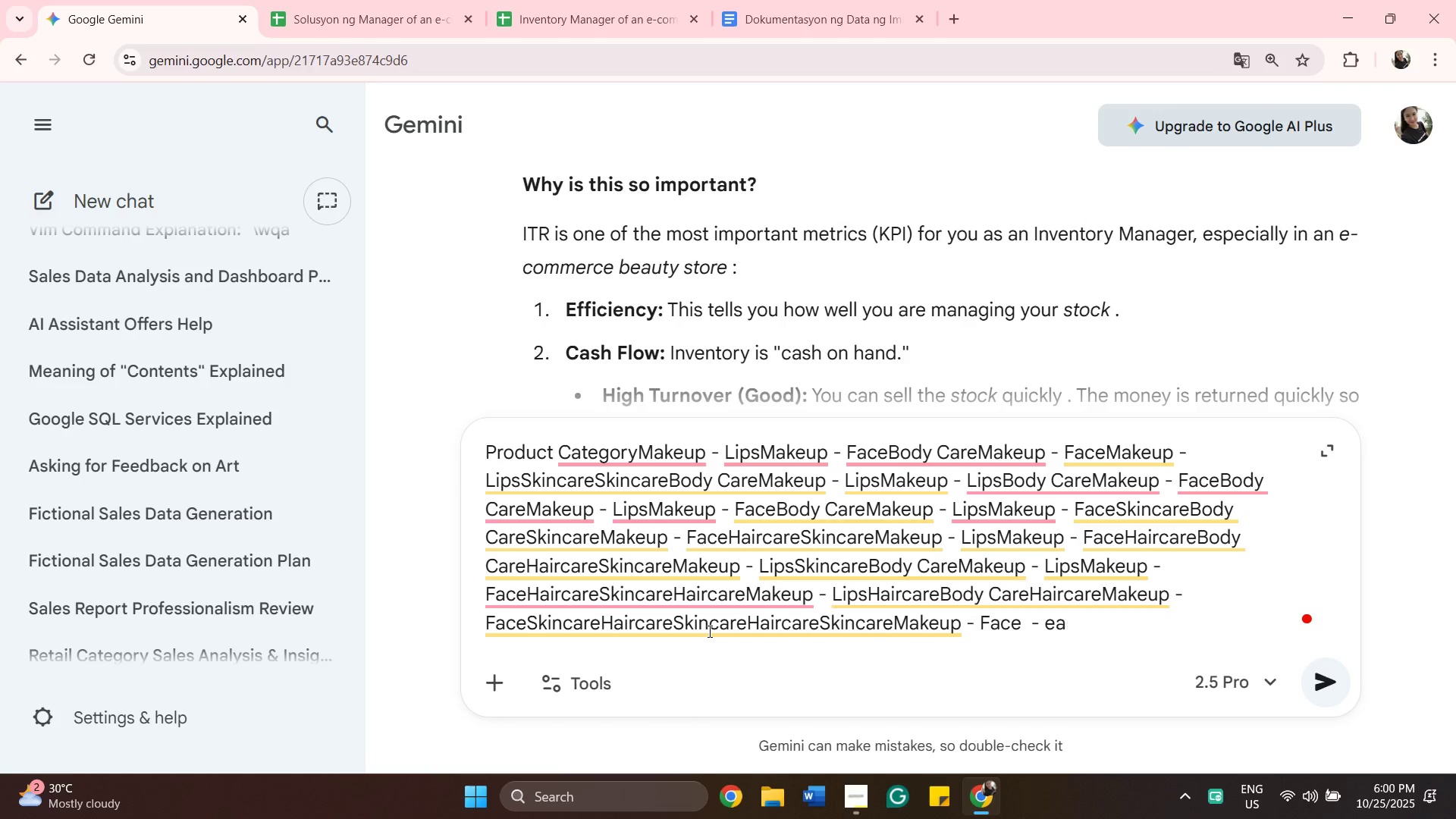 
key(Backspace)
 